 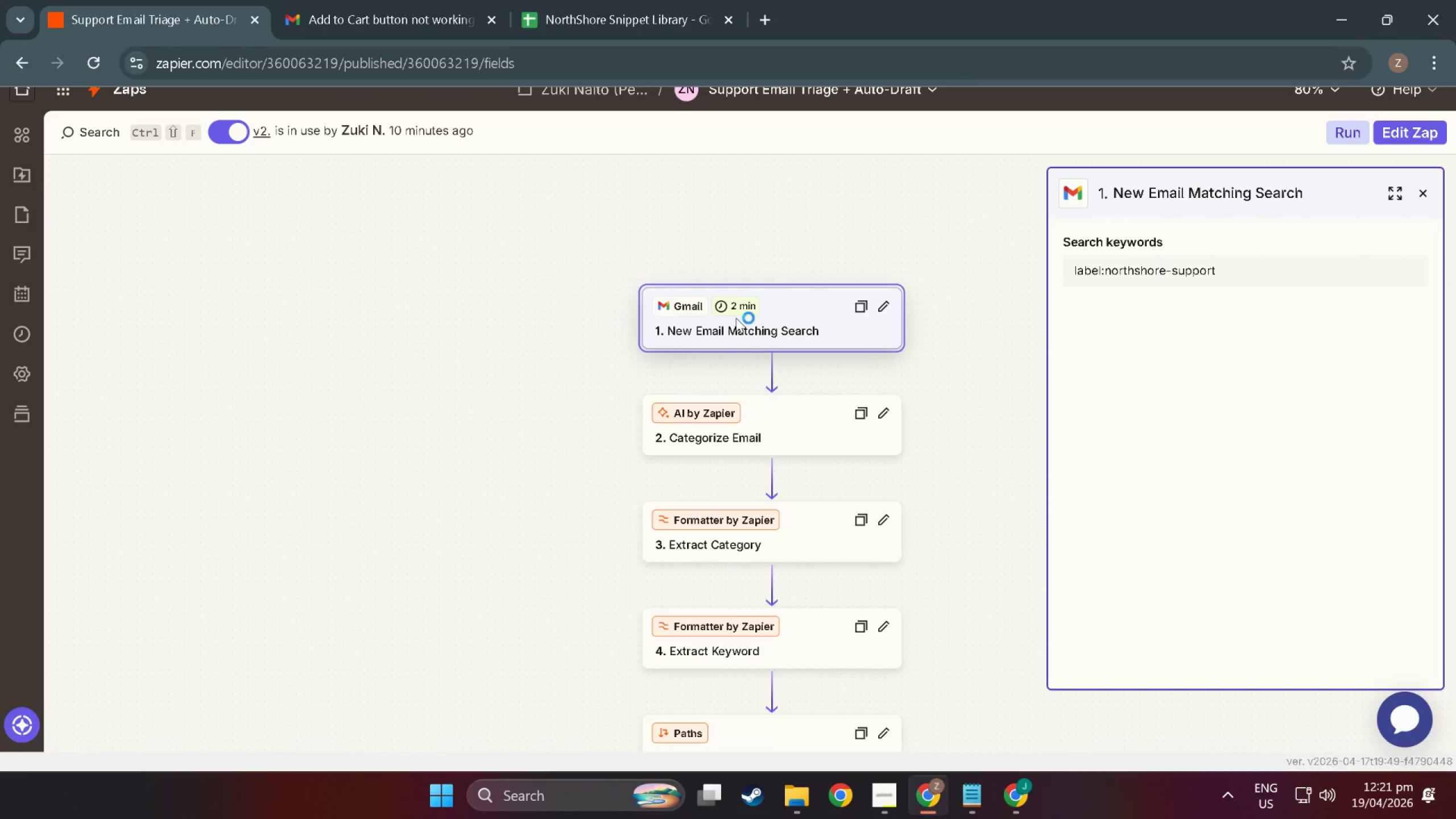 
left_click_drag(start_coordinate=[711, 296], to_coordinate=[759, 315])
 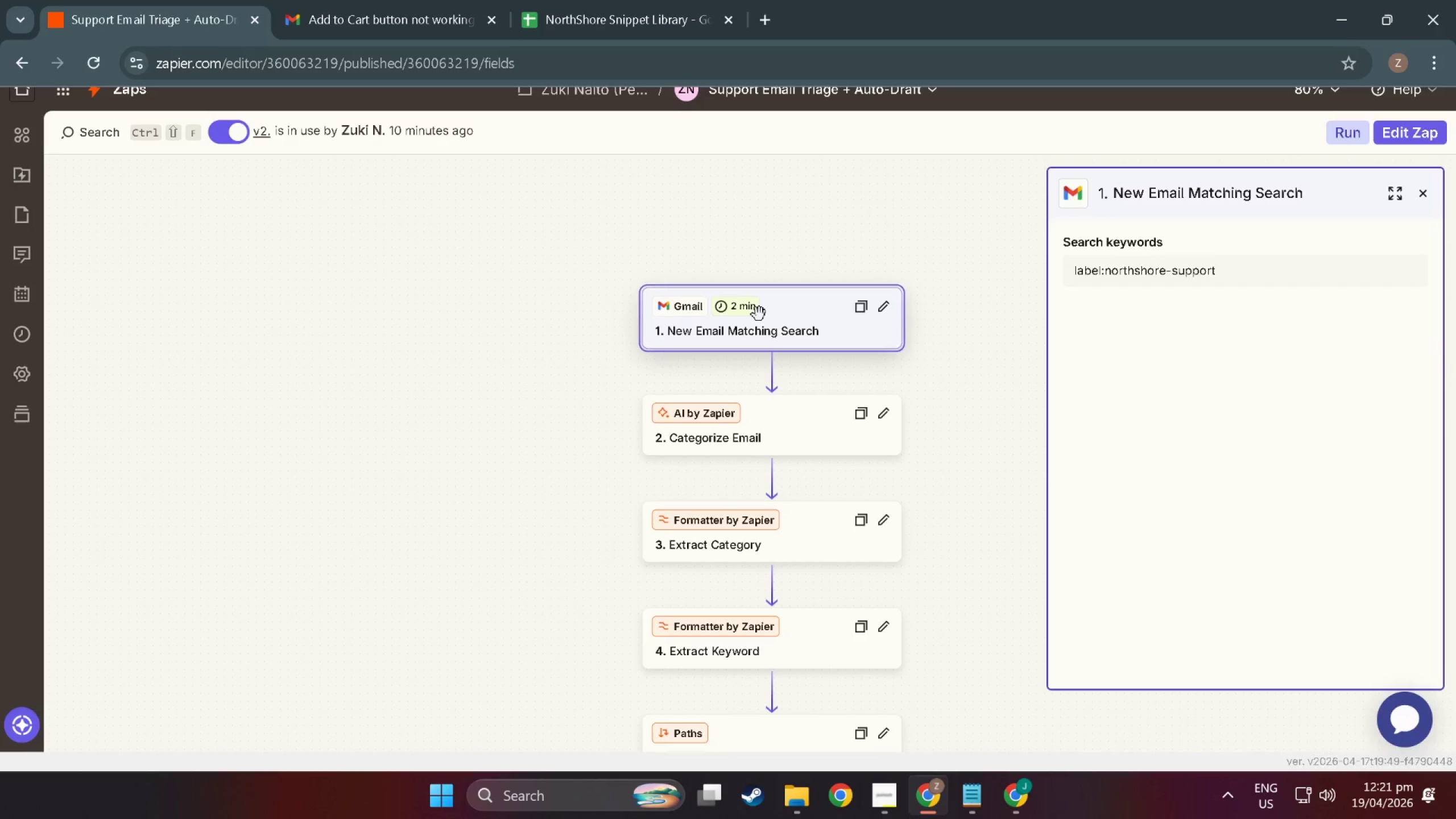 
key(Alt+Tab)
 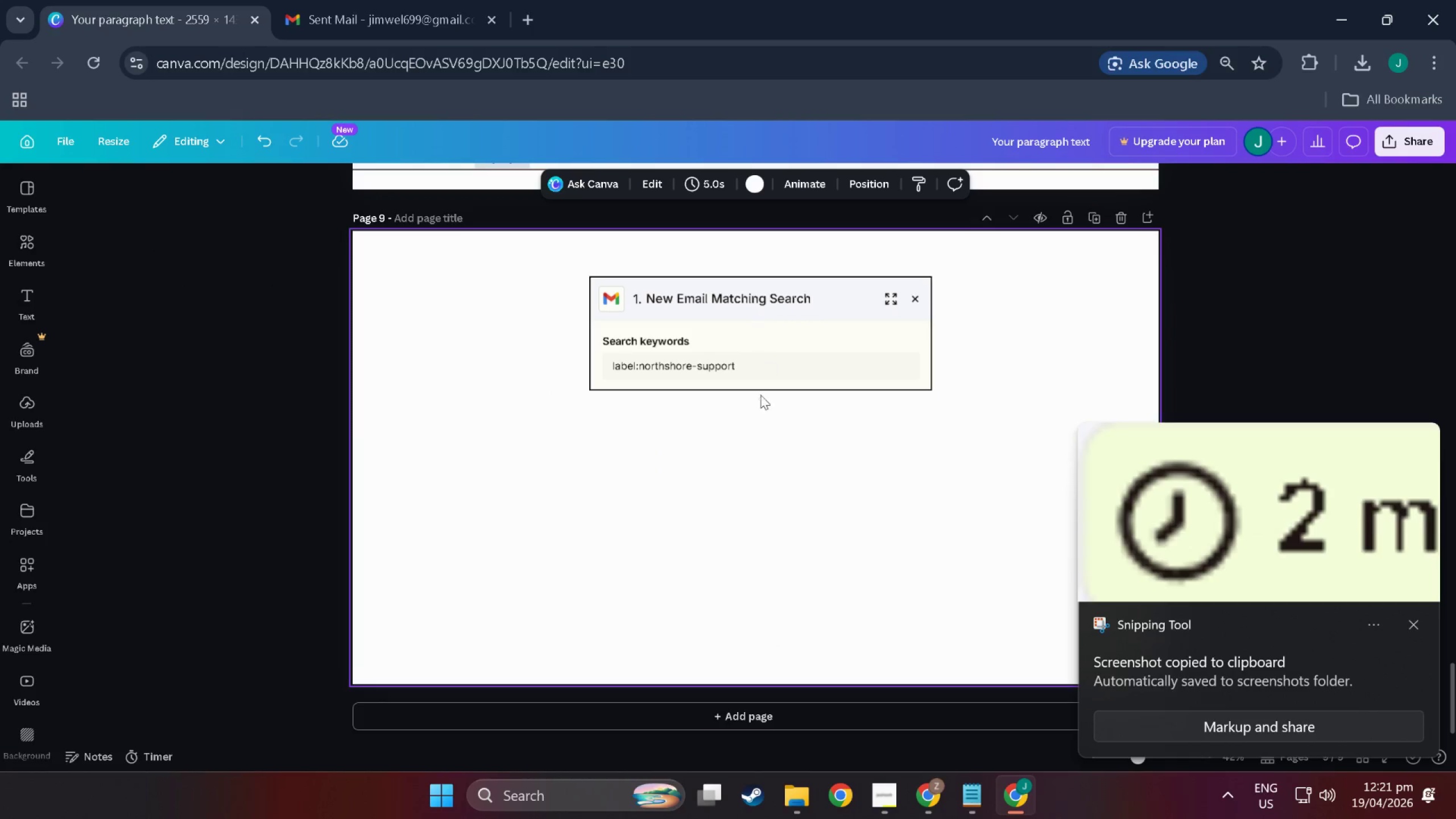 
left_click([748, 480])
 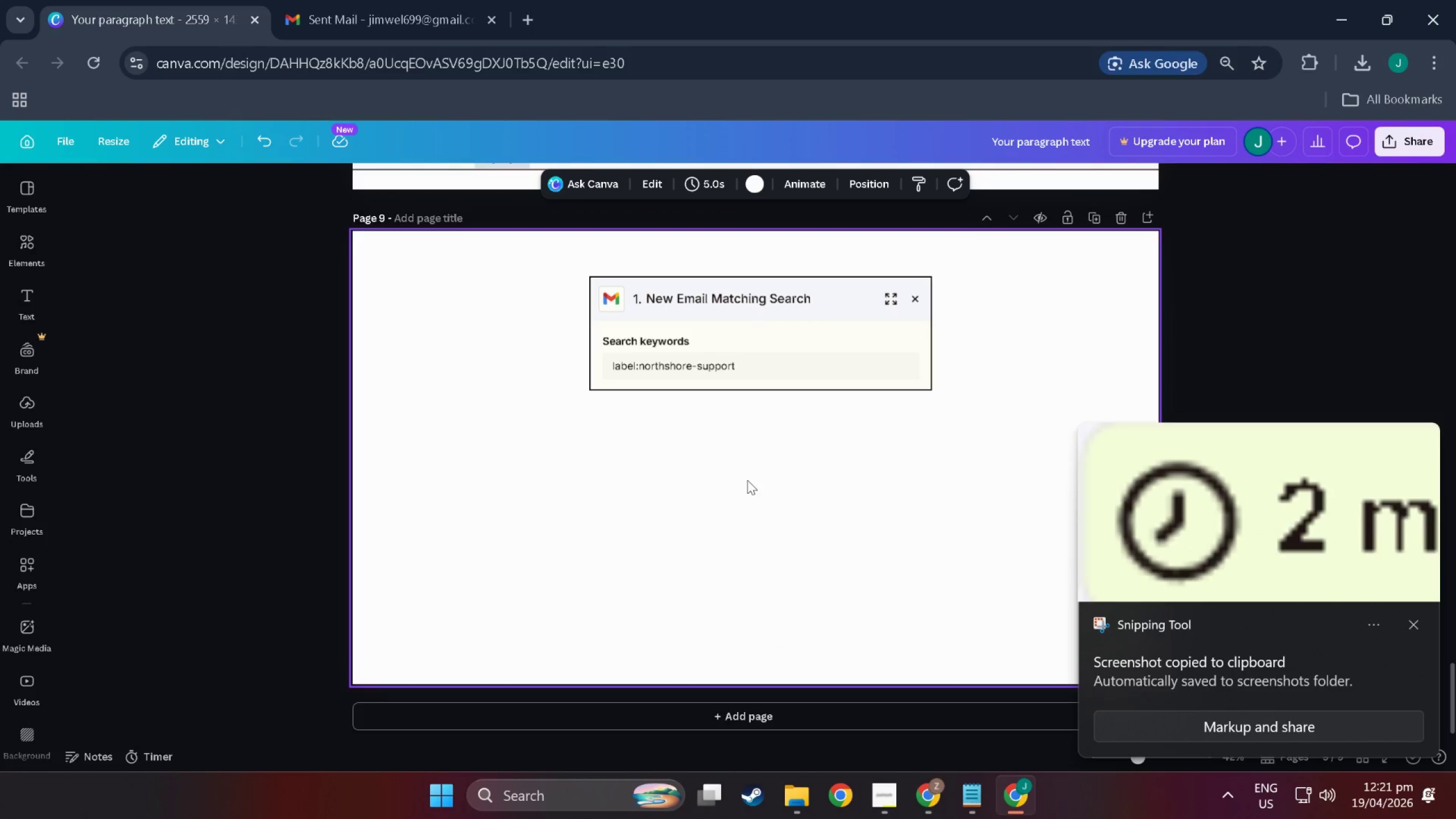 
key(Control+V)
 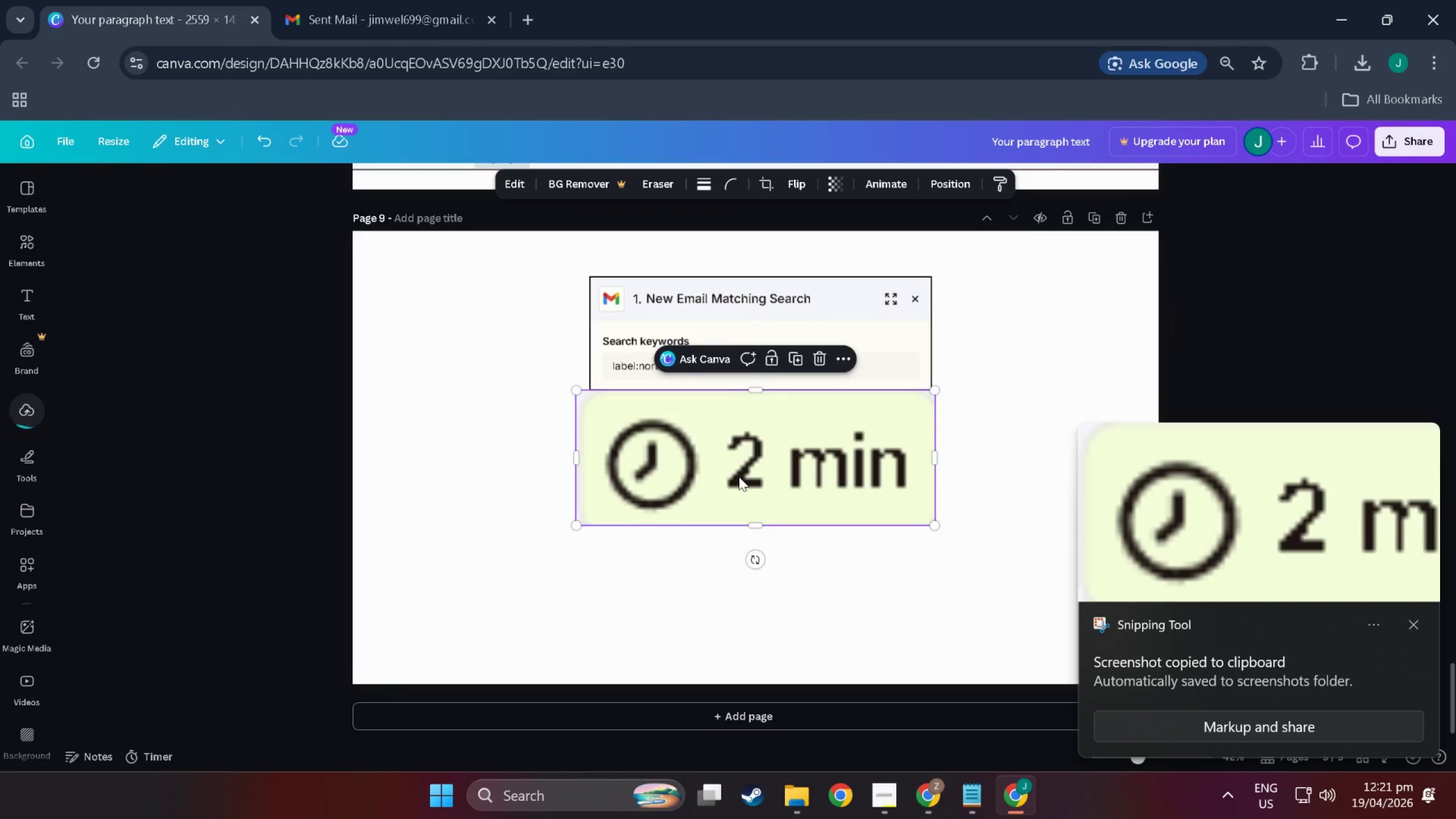 
left_click_drag(start_coordinate=[739, 477], to_coordinate=[772, 458])
 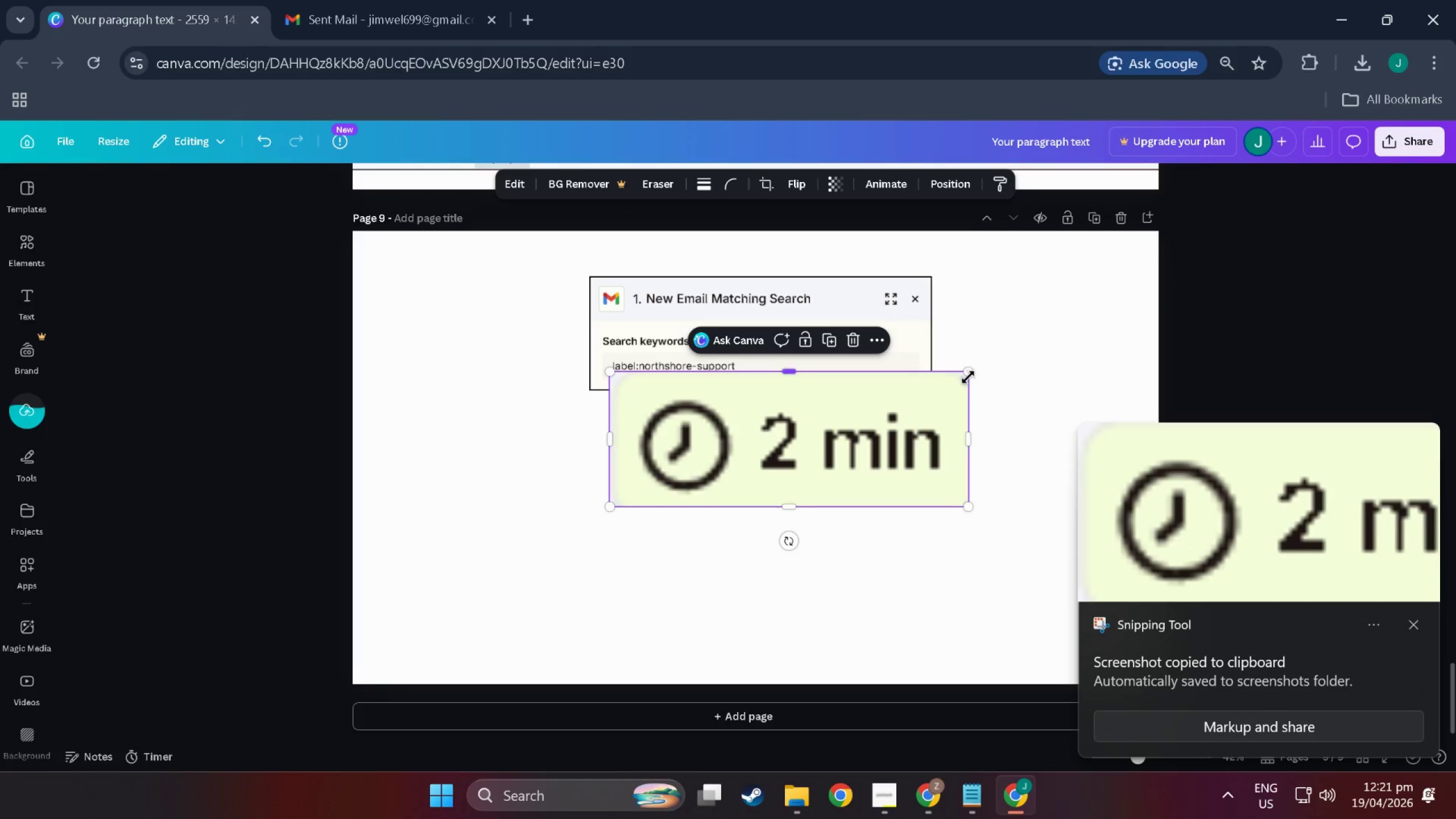 
left_click_drag(start_coordinate=[970, 377], to_coordinate=[703, 488])
 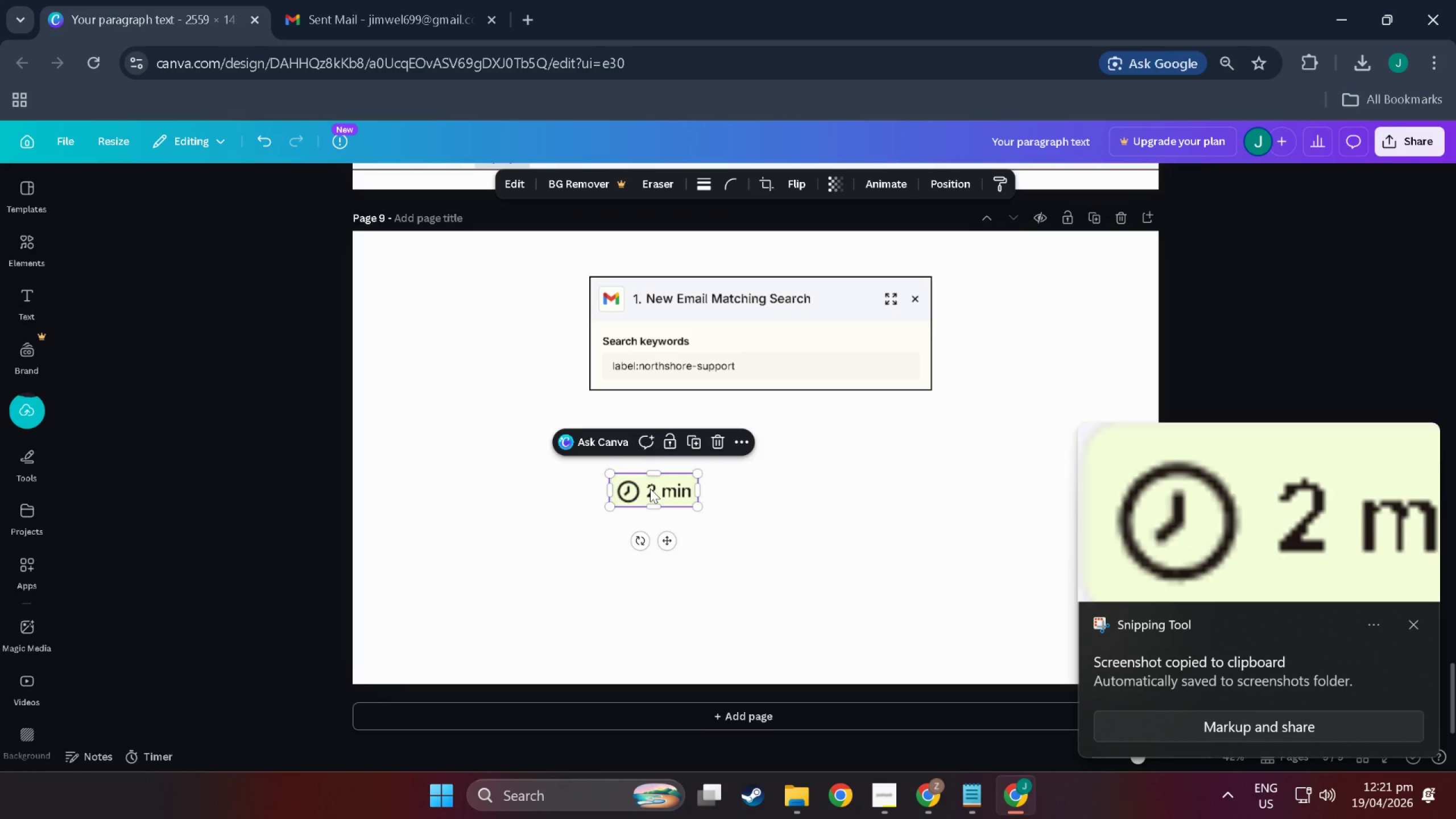 
left_click_drag(start_coordinate=[650, 489], to_coordinate=[854, 293])
 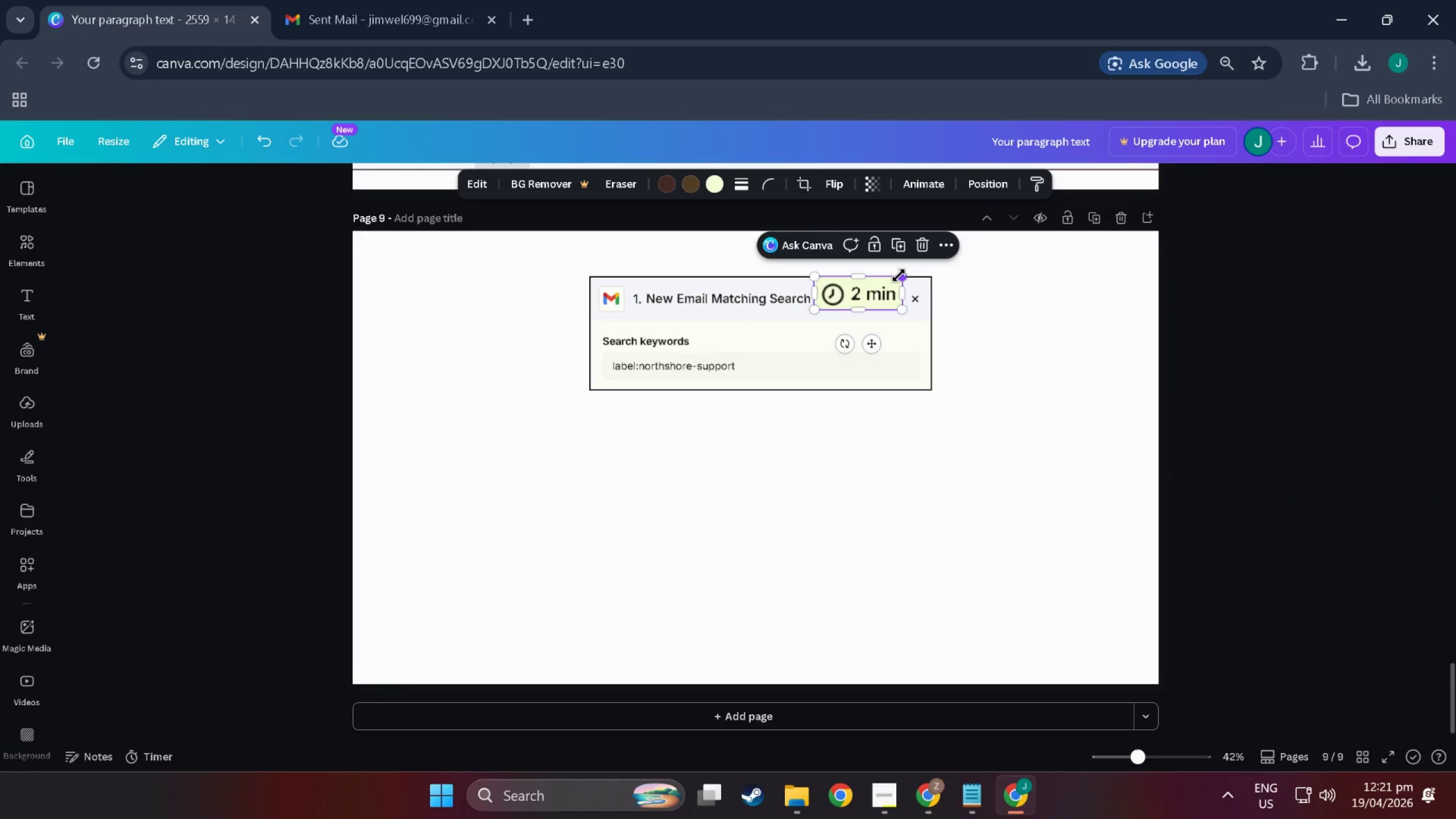 
left_click_drag(start_coordinate=[899, 275], to_coordinate=[858, 284])
 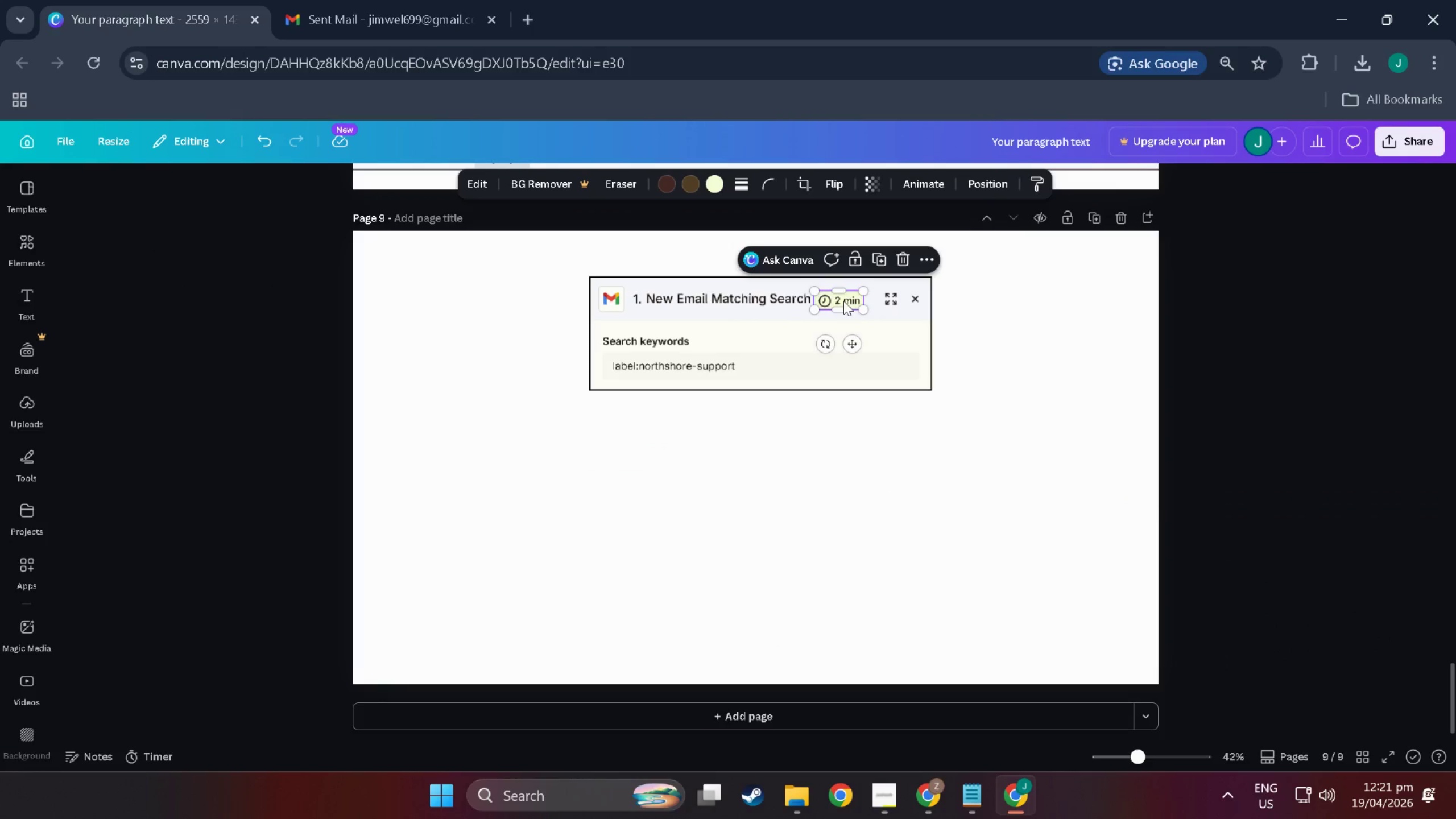 
left_click_drag(start_coordinate=[843, 301], to_coordinate=[847, 299])
 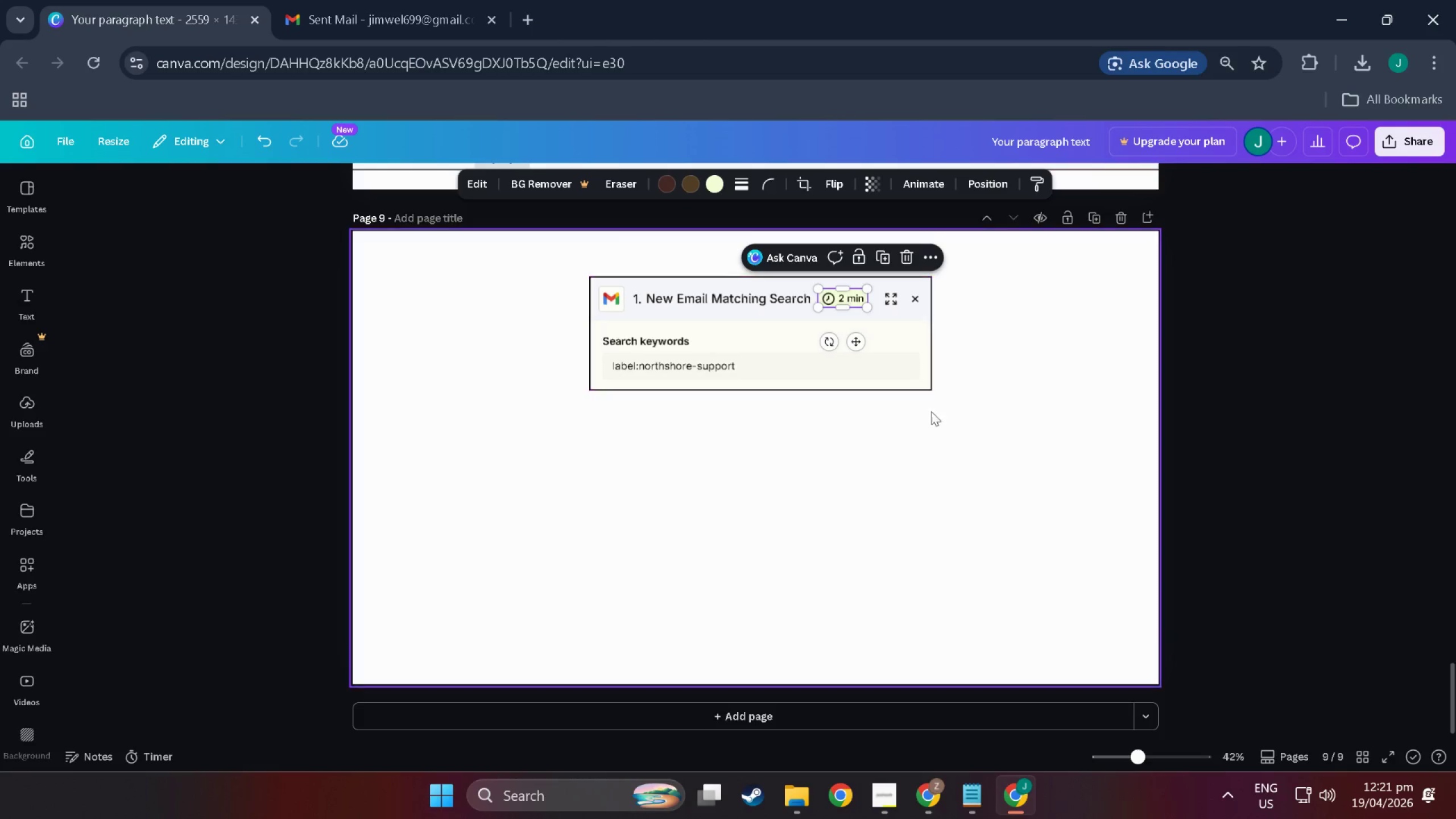 
left_click([985, 428])
 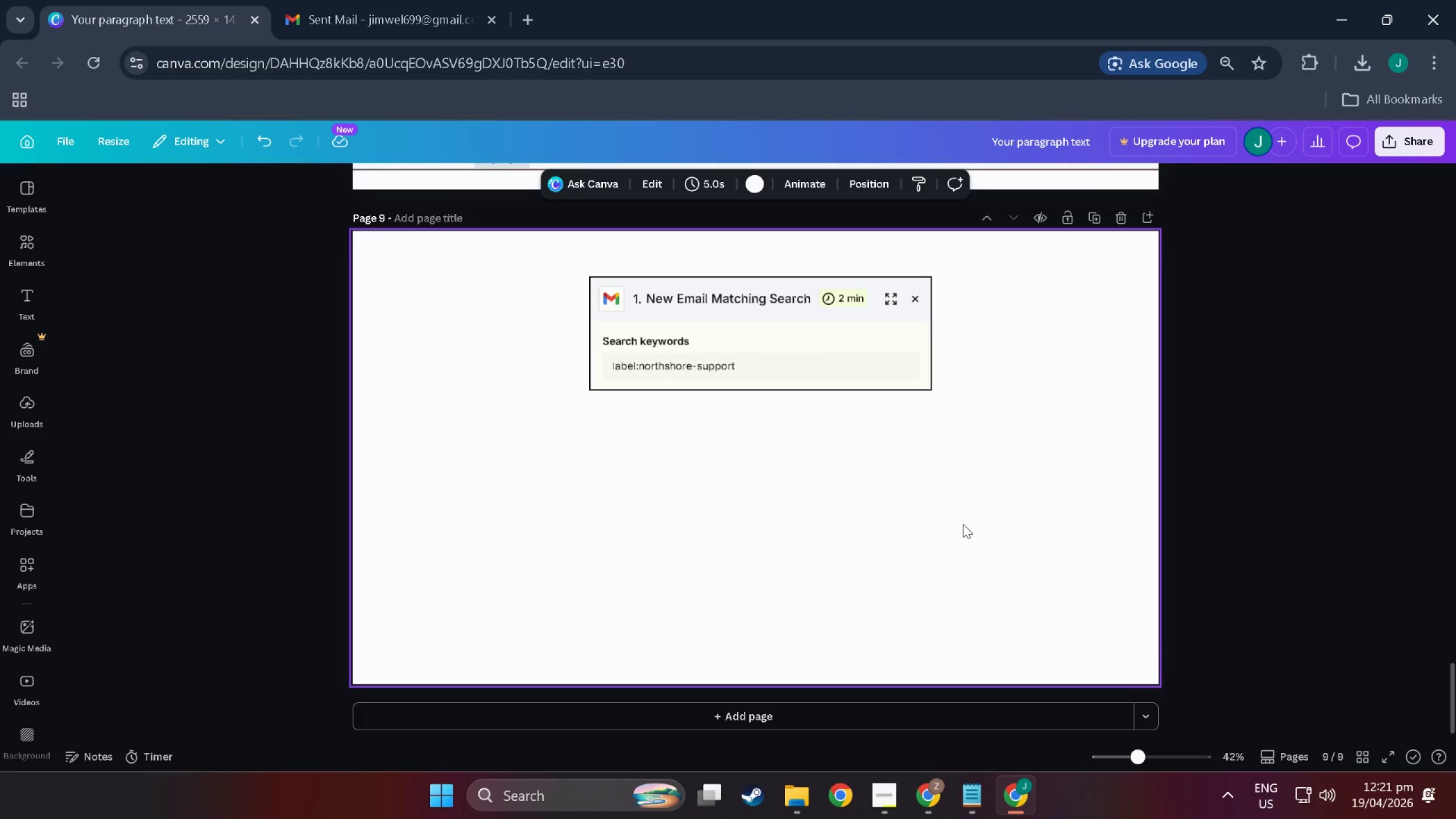 
scroll: coordinate [957, 523], scroll_direction: up, amount: 3.0
 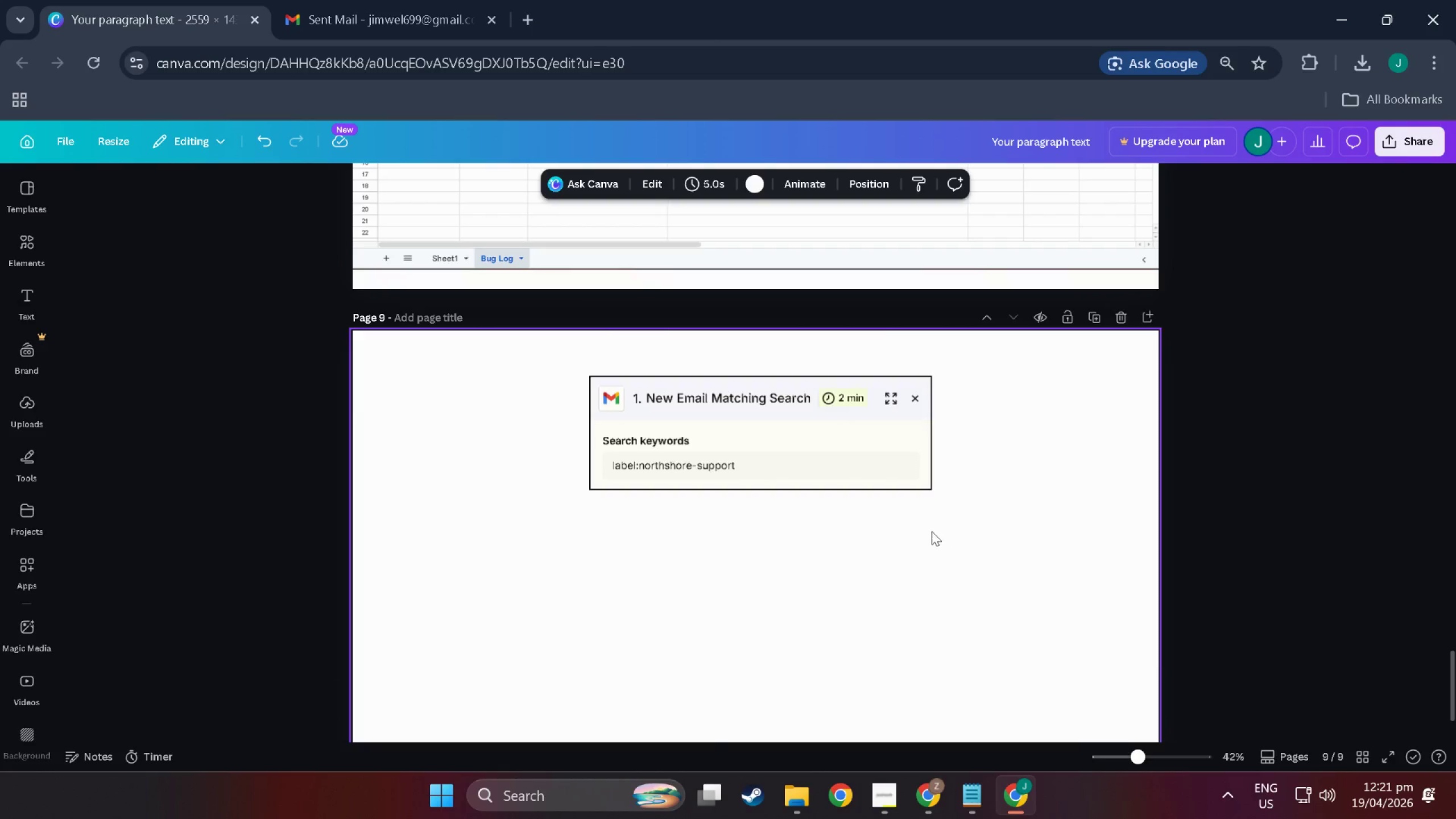 
scroll: coordinate [930, 531], scroll_direction: down, amount: 3.0
 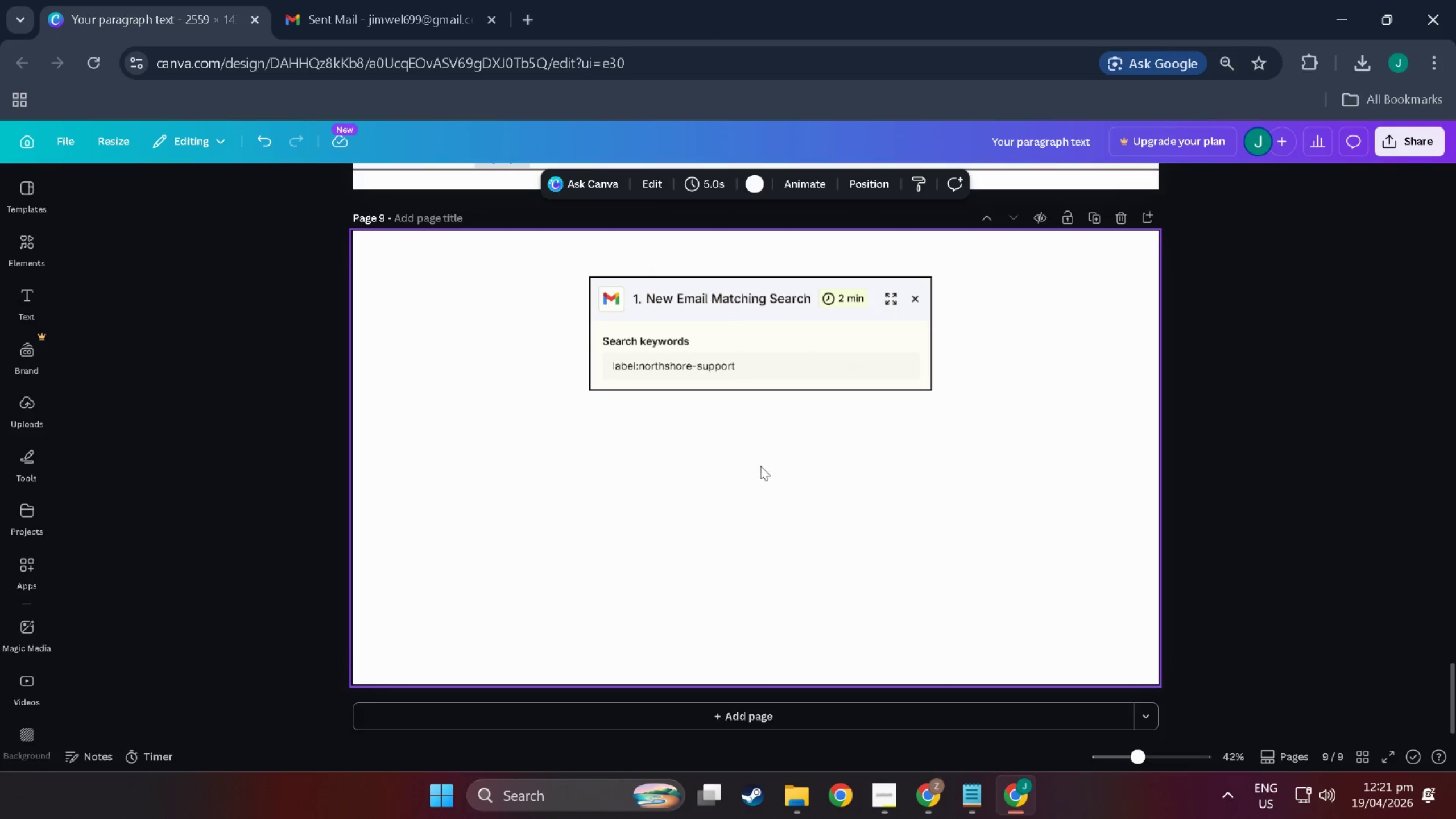 
left_click([721, 540])
 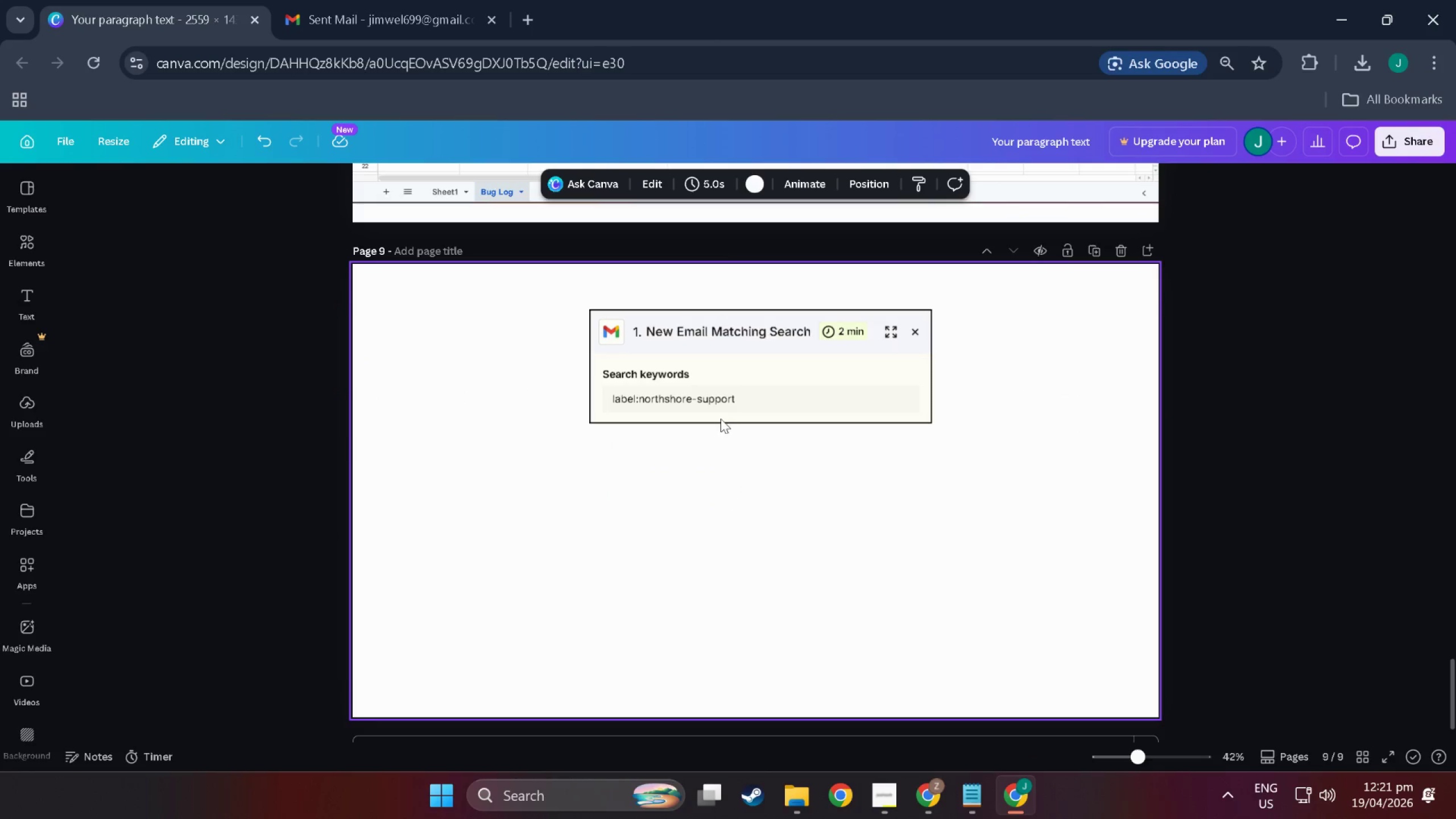 
scroll: coordinate [712, 540], scroll_direction: up, amount: 1.0
 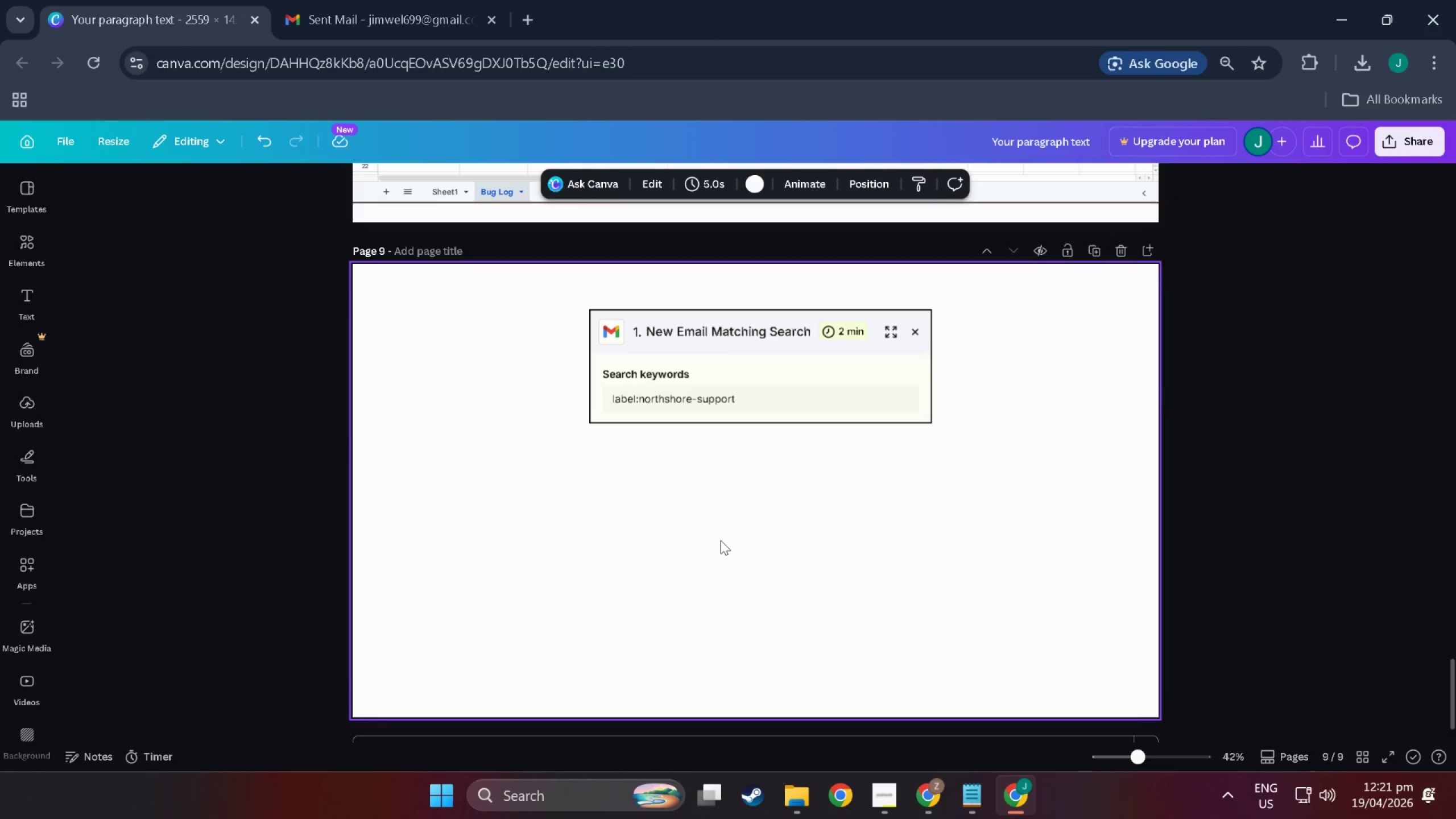 
key(Alt+AltLeft)
 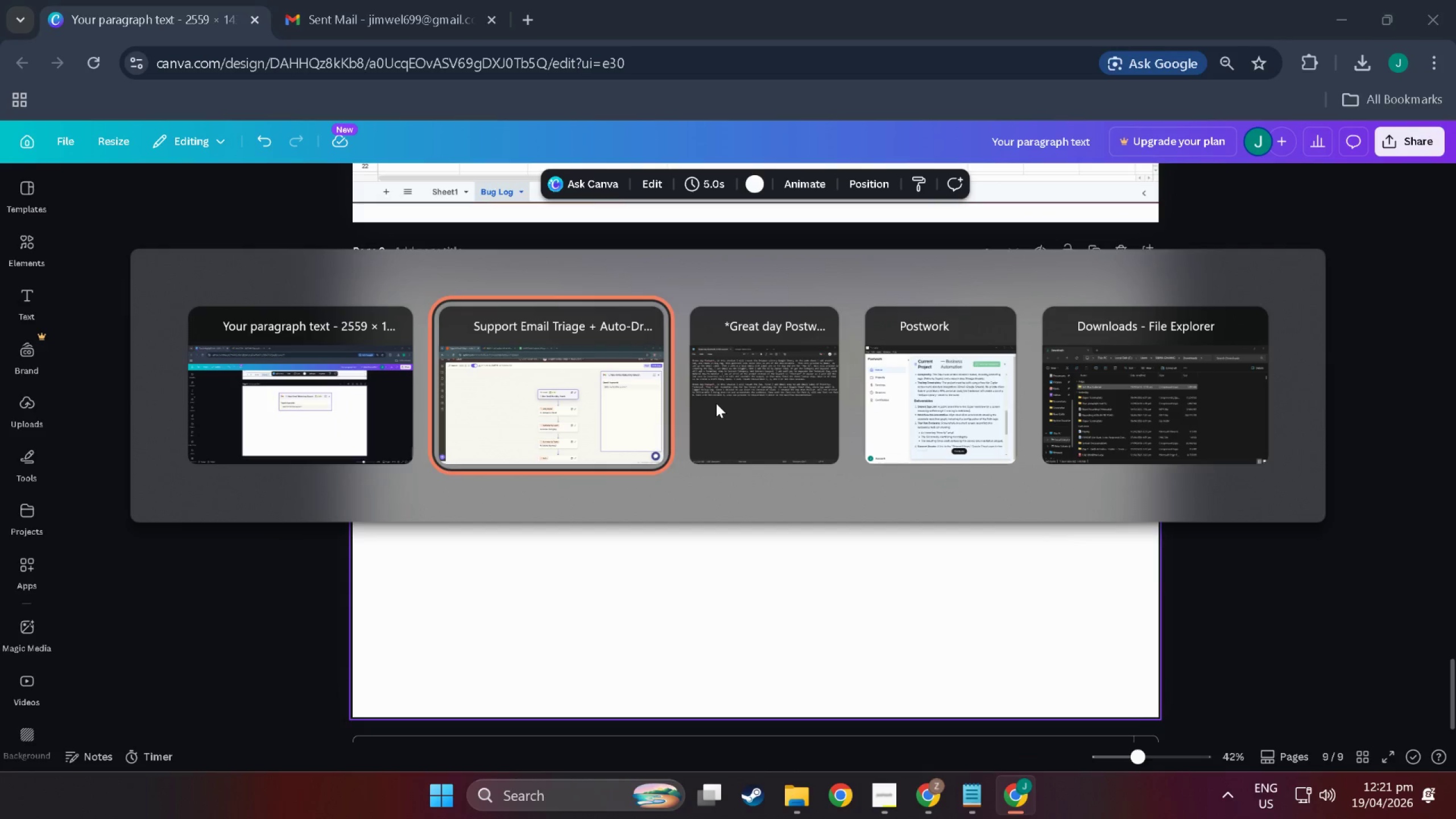 
key(Alt+Tab)
 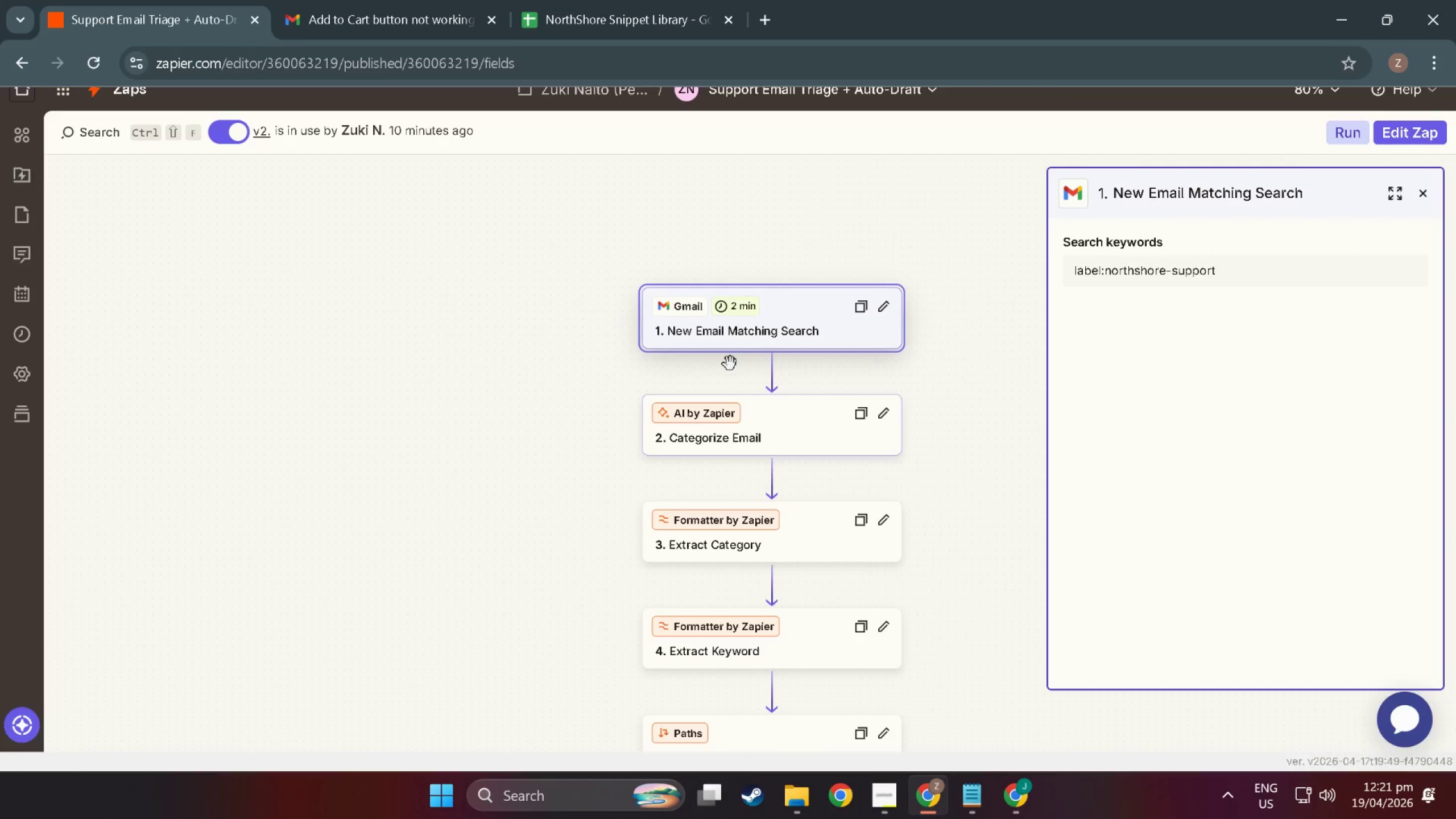 
key(Meta+MetaLeft)
 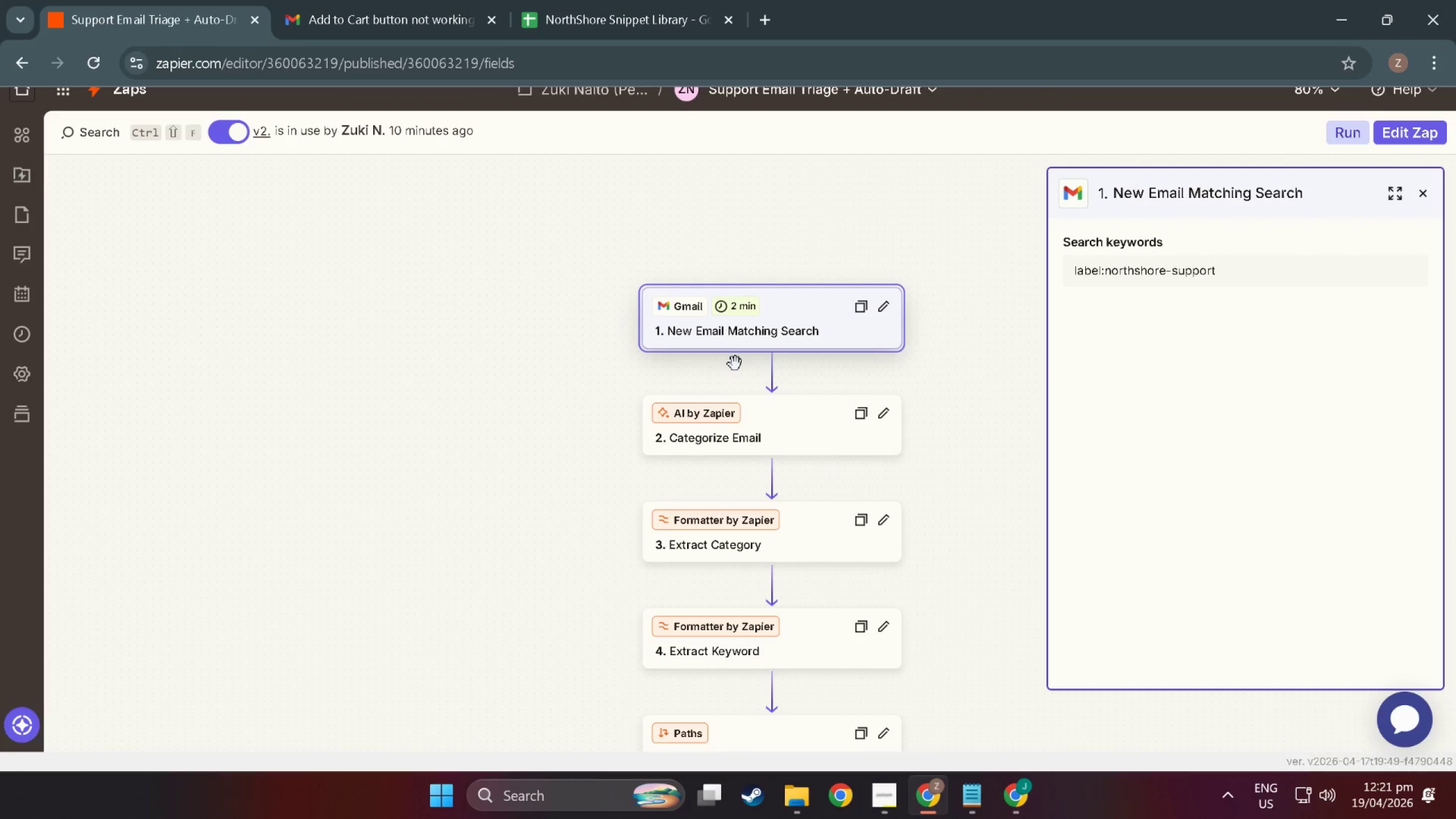 
key(Meta+Shift+ShiftLeft)
 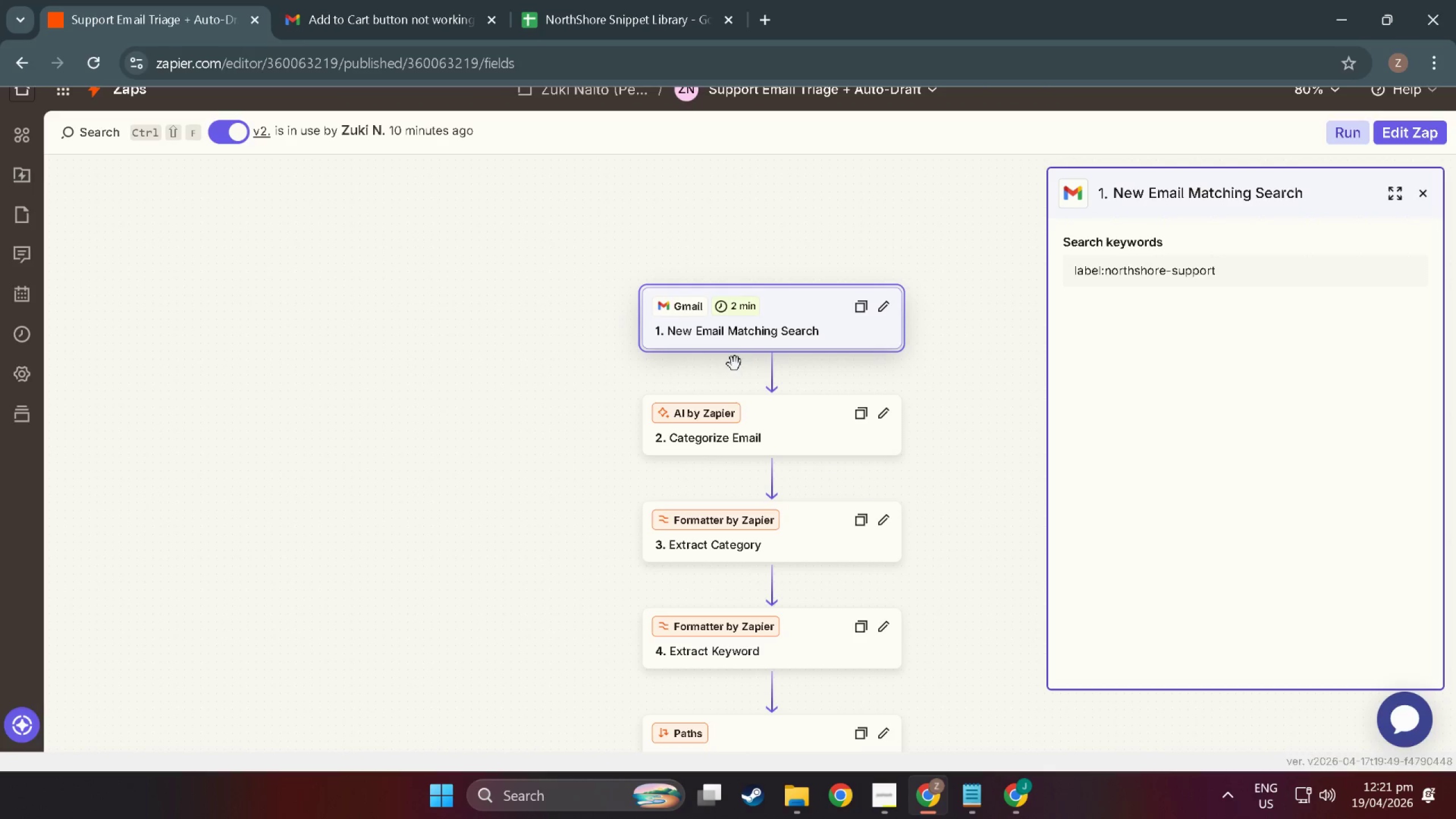 
key(Meta+Shift+S)
 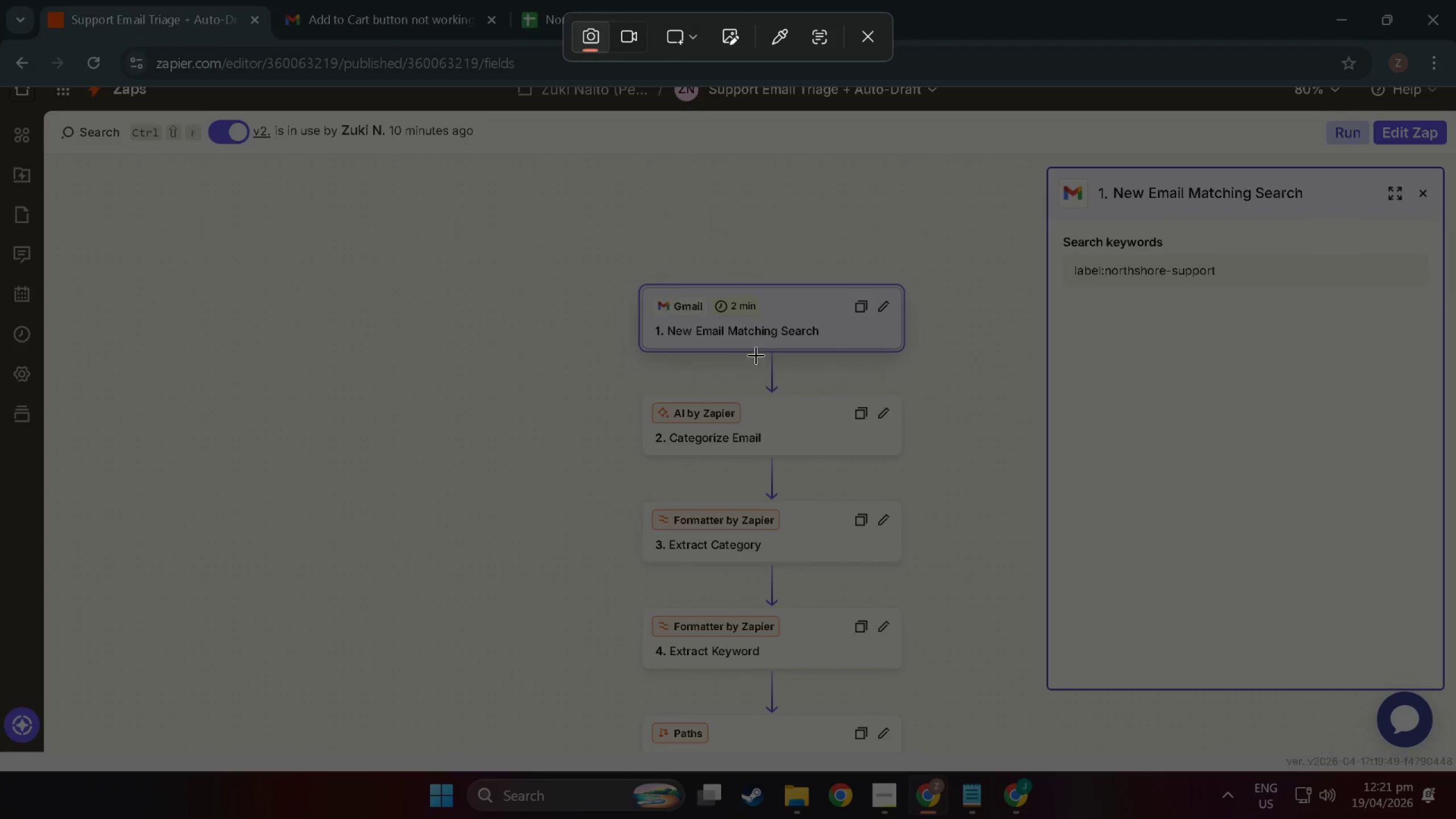 
left_click_drag(start_coordinate=[758, 354], to_coordinate=[787, 396])
 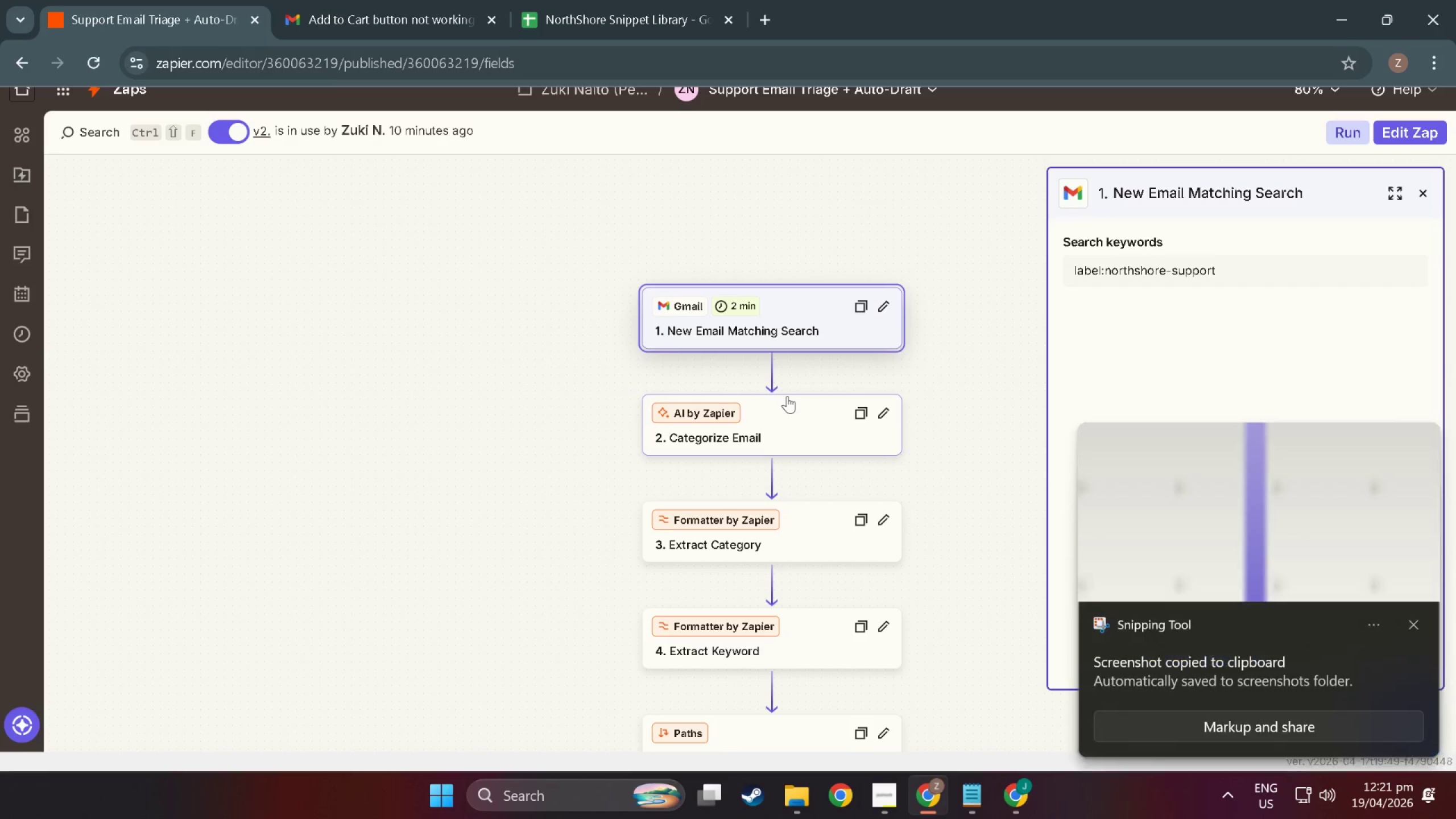 
key(Alt+Tab)
 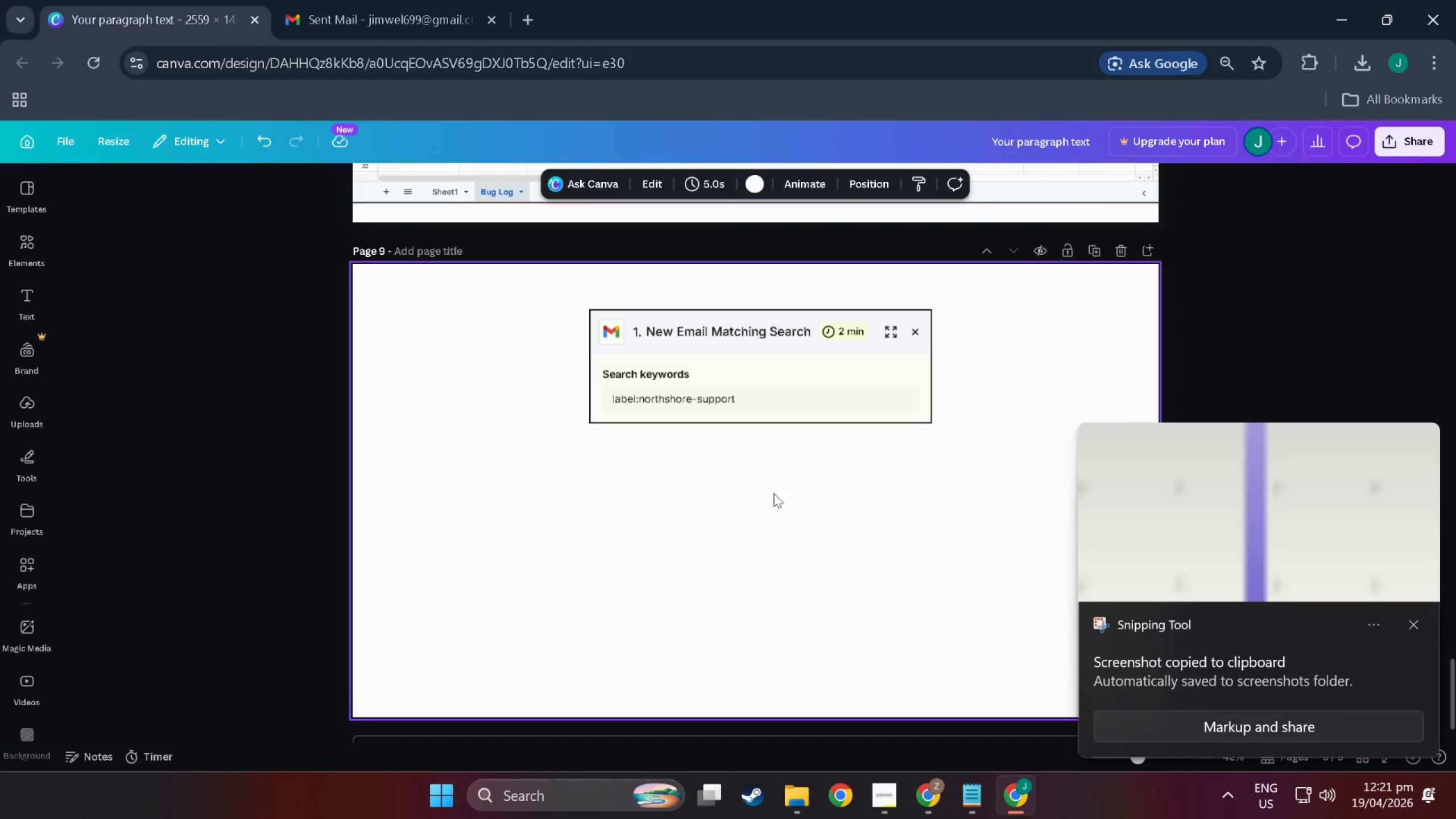 
left_click([774, 512])
 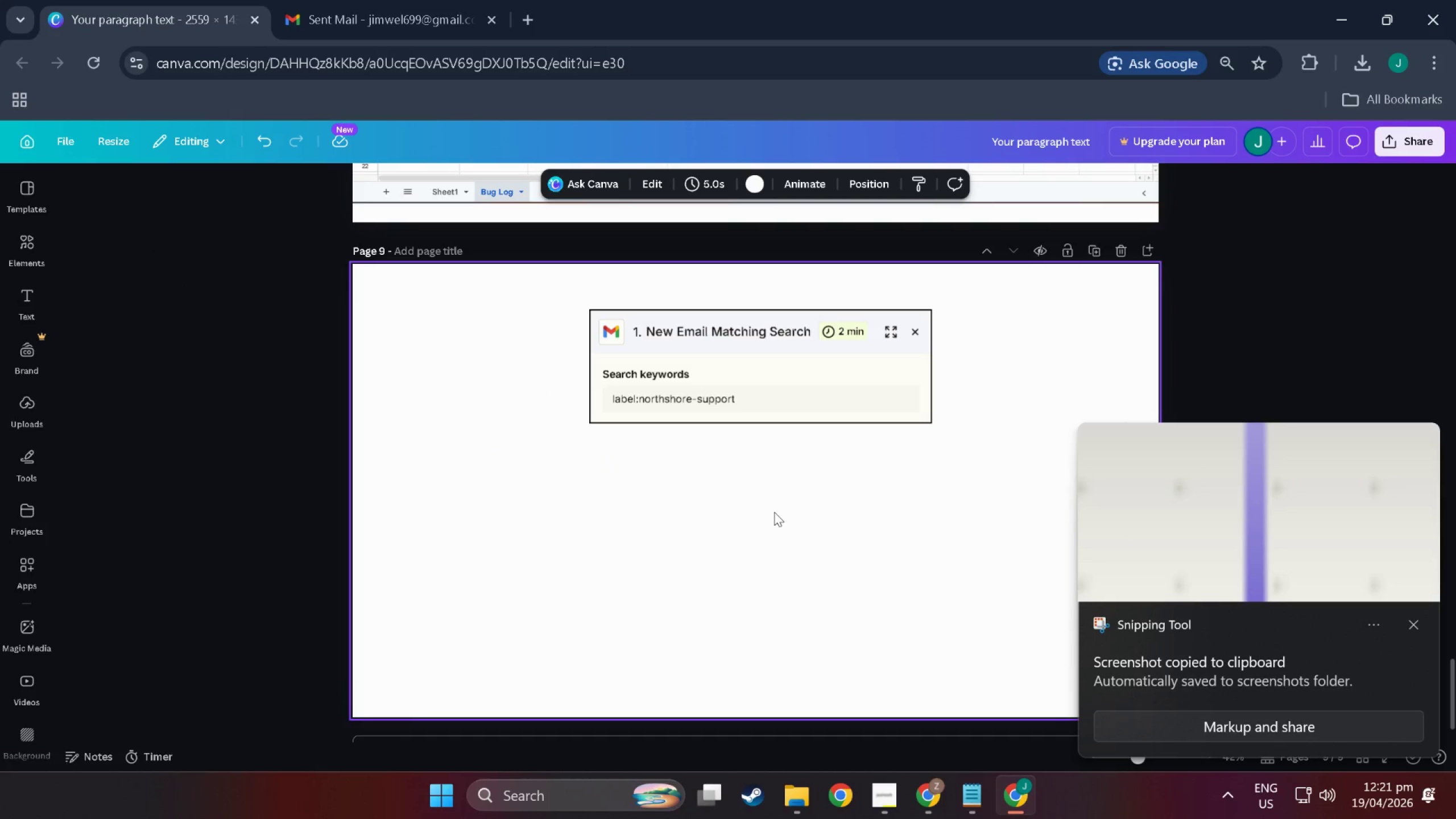 
key(Control+V)
 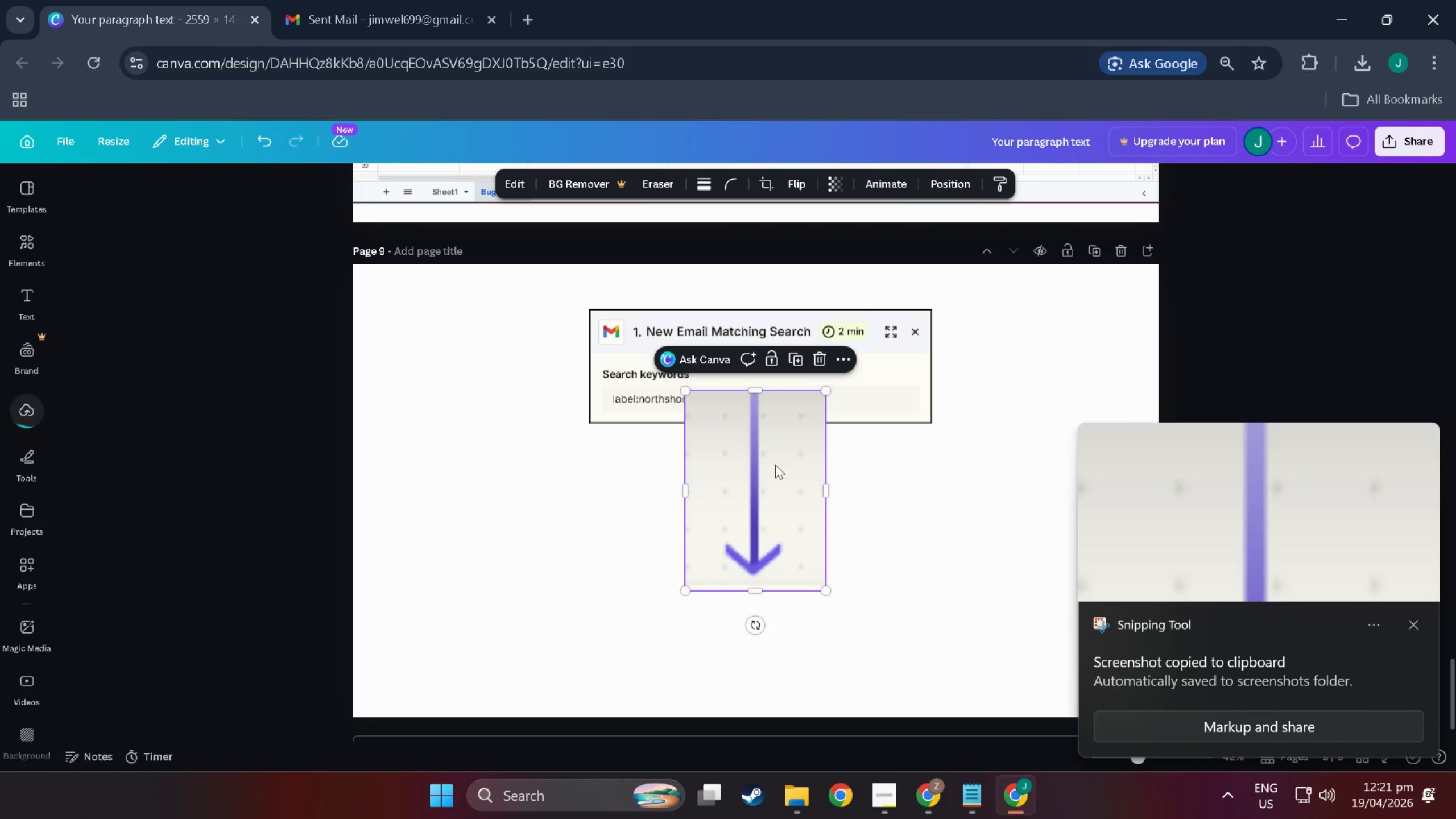 
left_click_drag(start_coordinate=[774, 462], to_coordinate=[772, 497])
 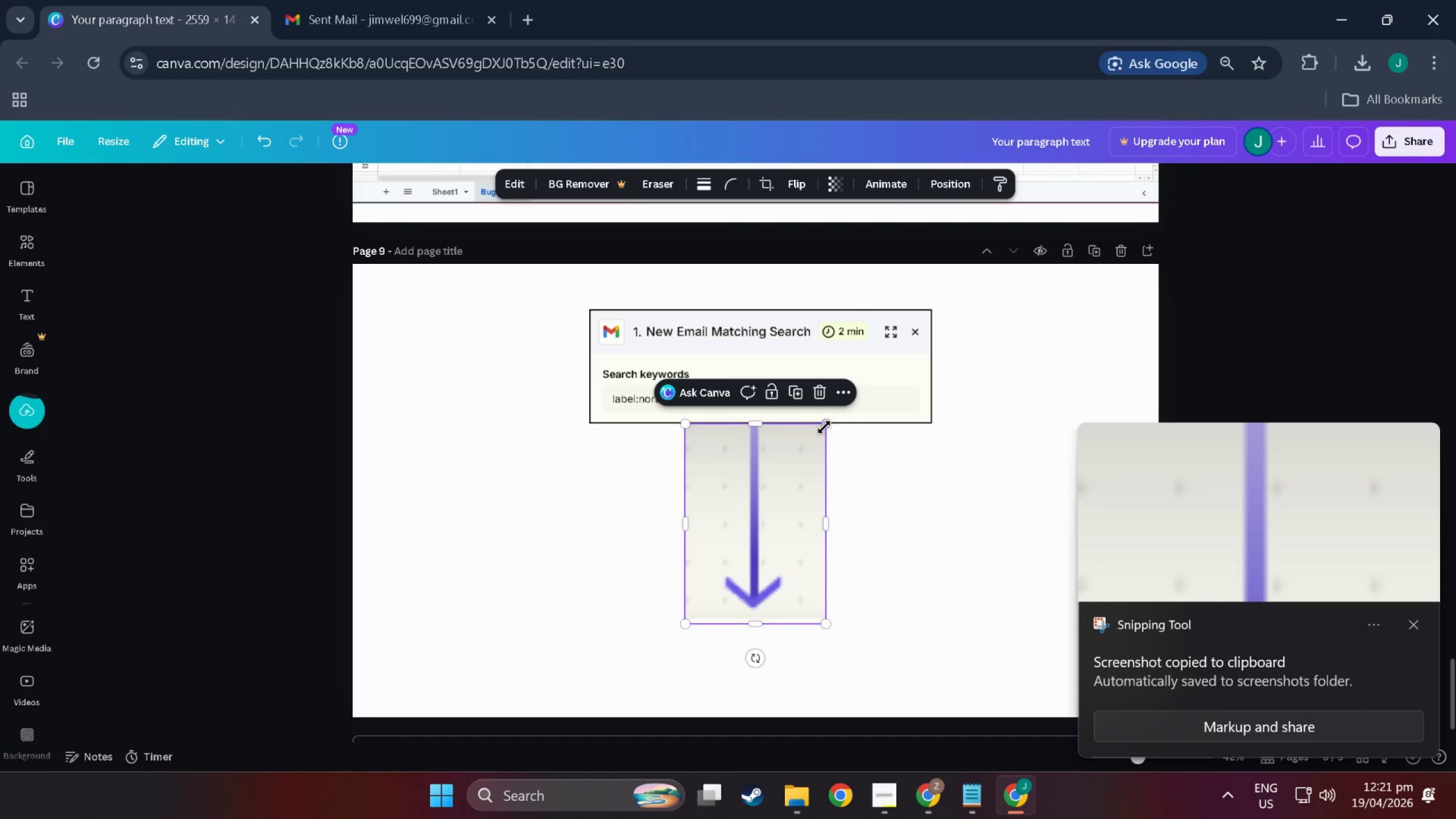 
left_click_drag(start_coordinate=[824, 427], to_coordinate=[706, 576])
 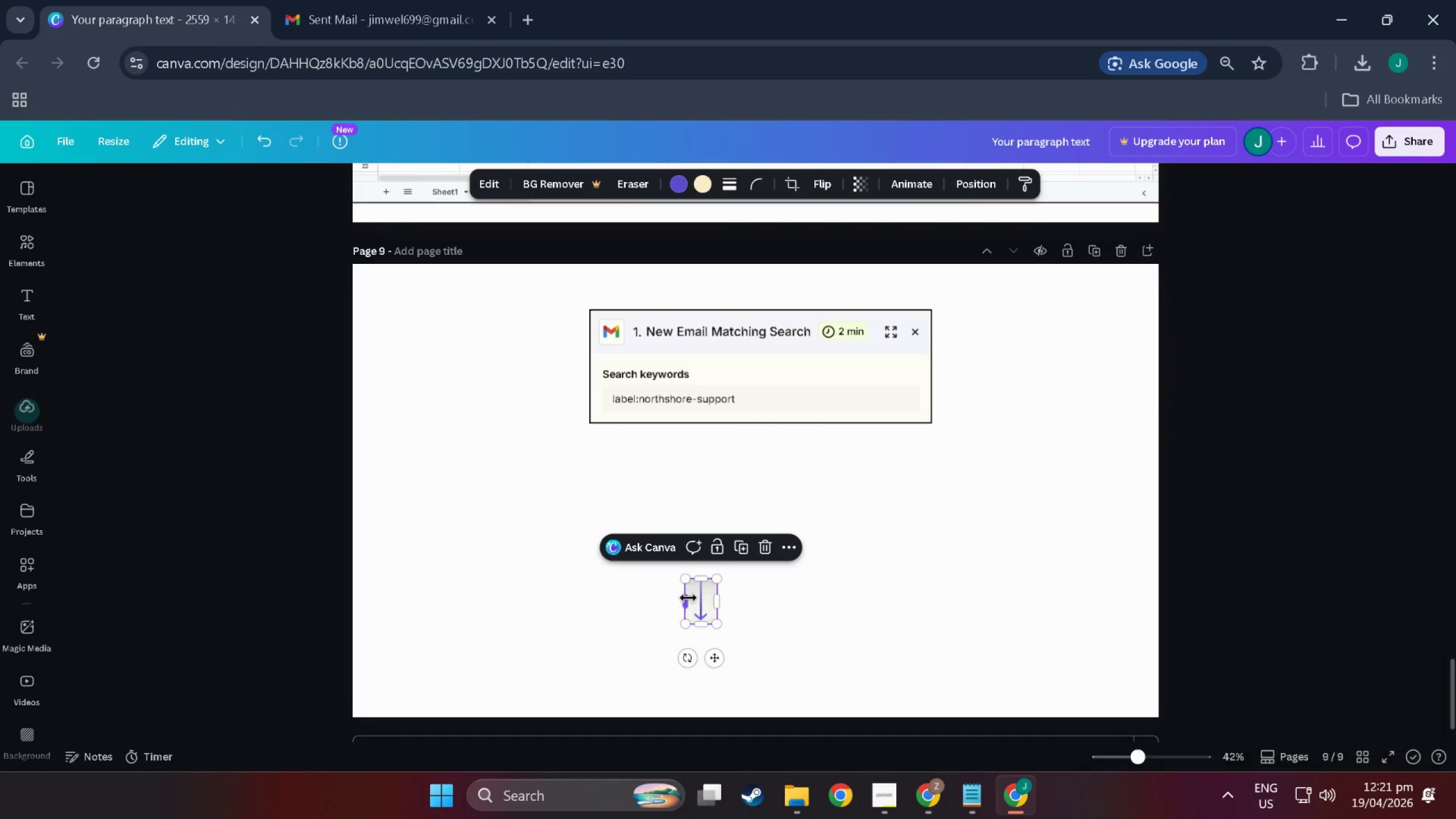 
left_click_drag(start_coordinate=[688, 598], to_coordinate=[721, 537])
 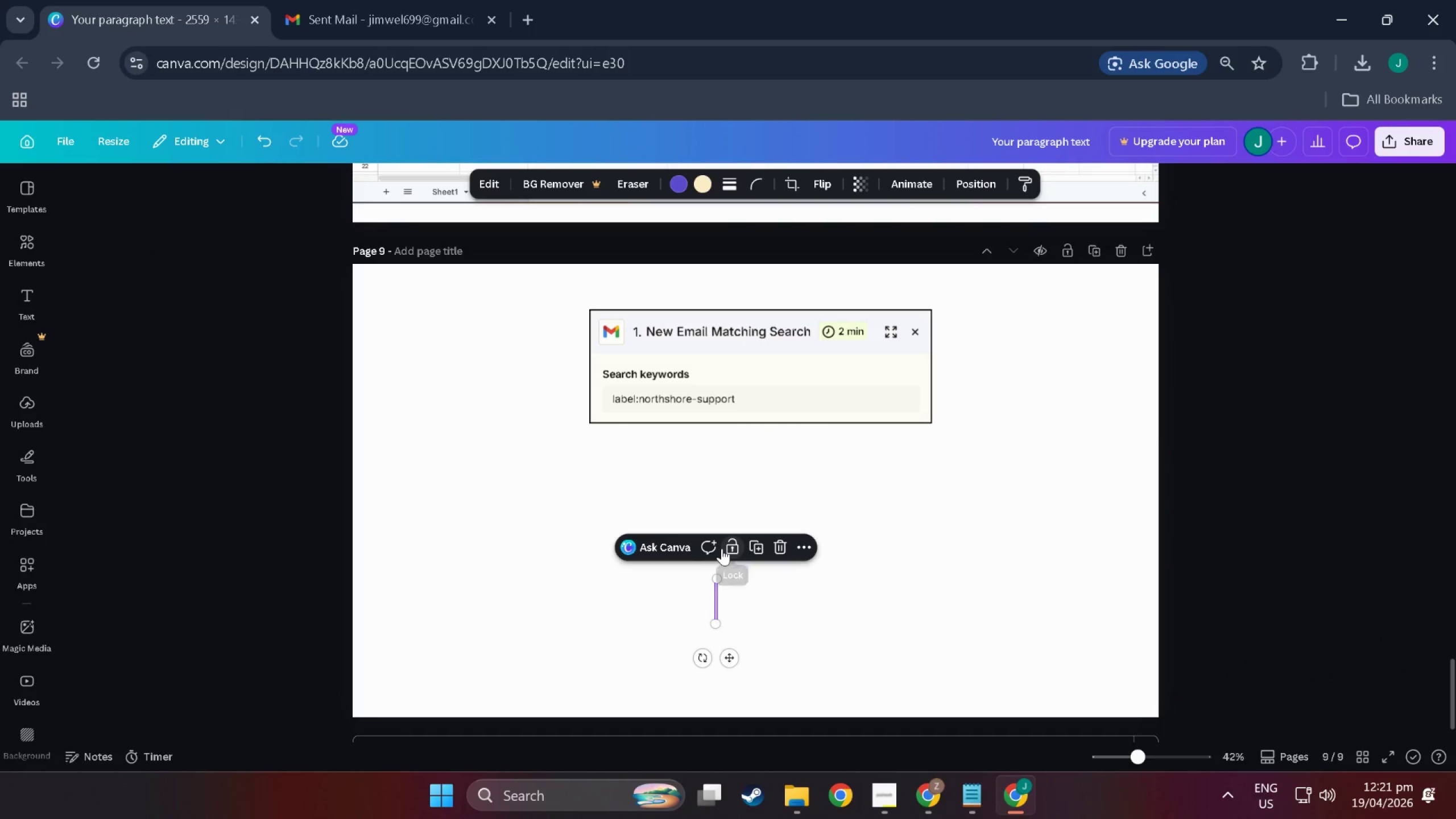 
key(Control+Z)
 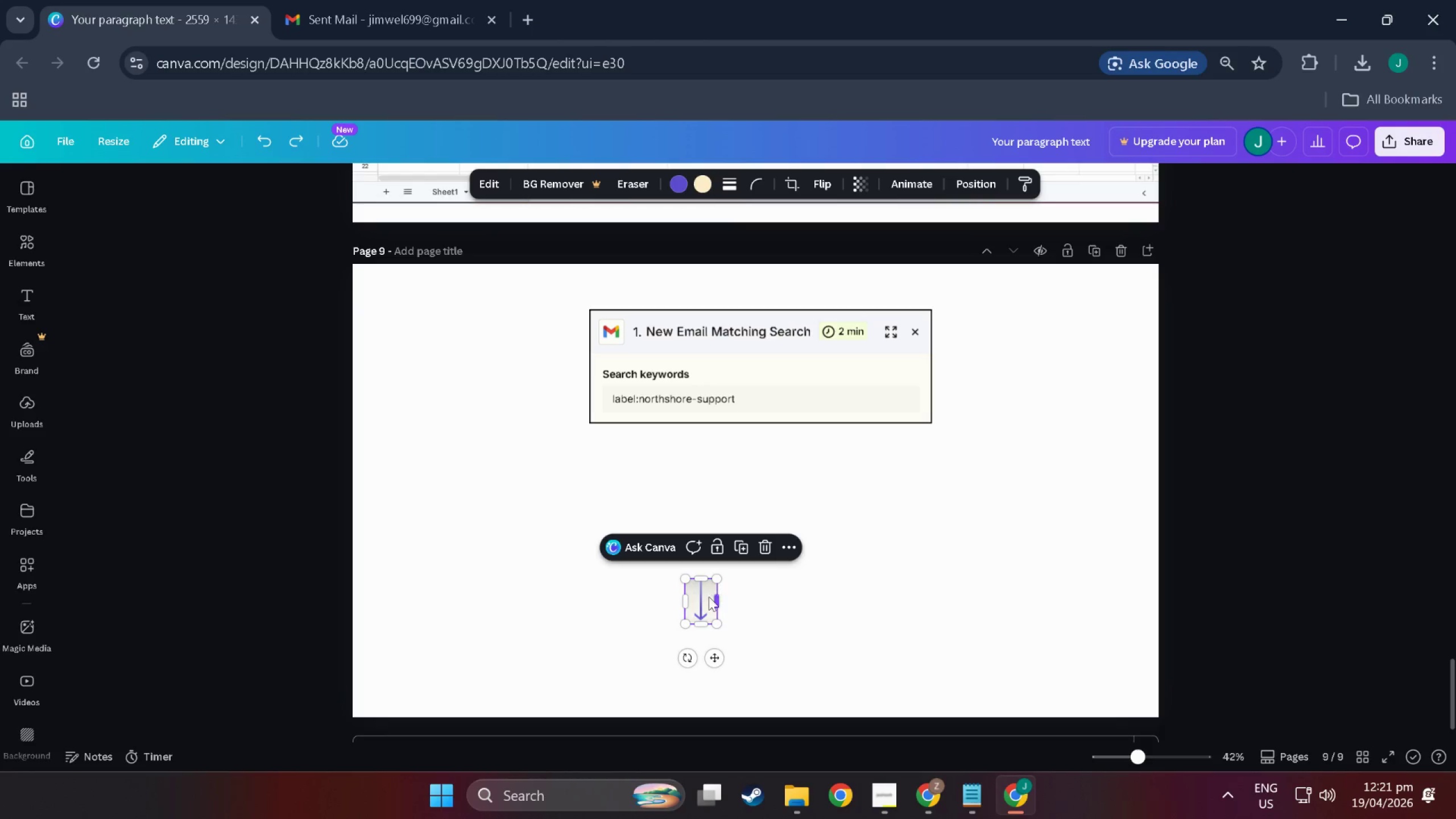 
left_click_drag(start_coordinate=[707, 598], to_coordinate=[806, 454])
 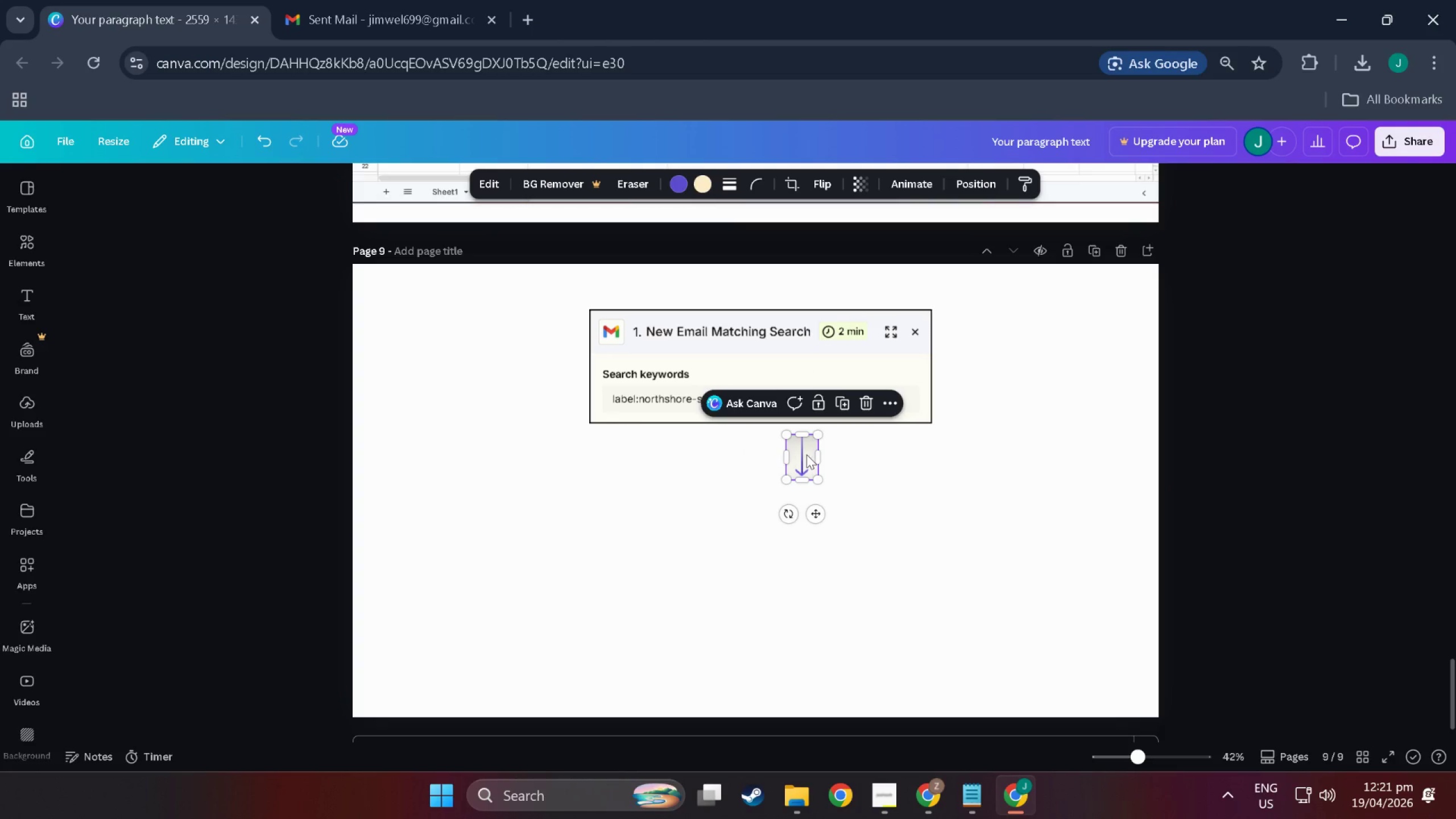 
left_click_drag(start_coordinate=[806, 454], to_coordinate=[794, 457])
 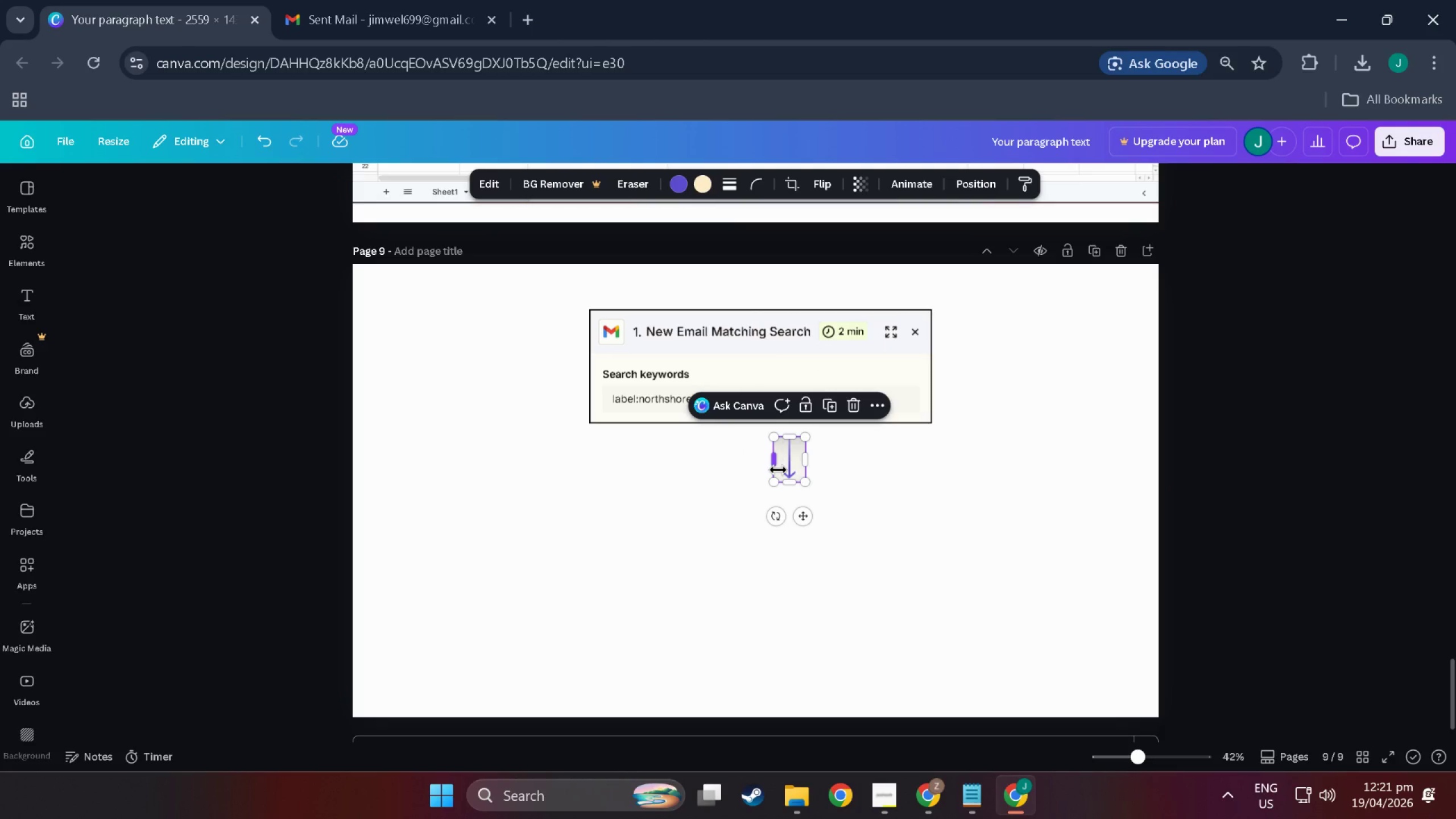 
left_click([719, 504])
 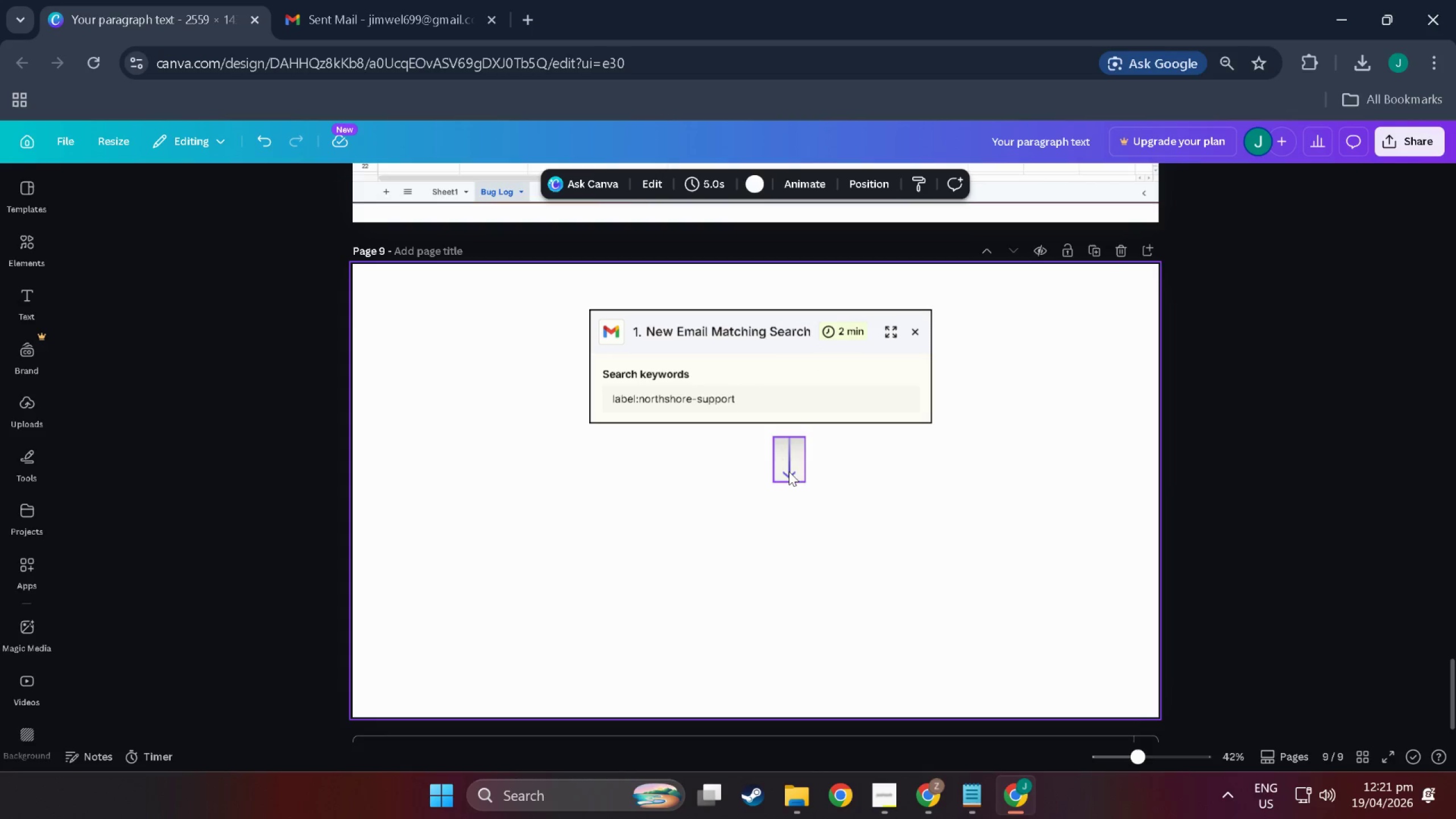 
left_click_drag(start_coordinate=[789, 471], to_coordinate=[755, 462])
 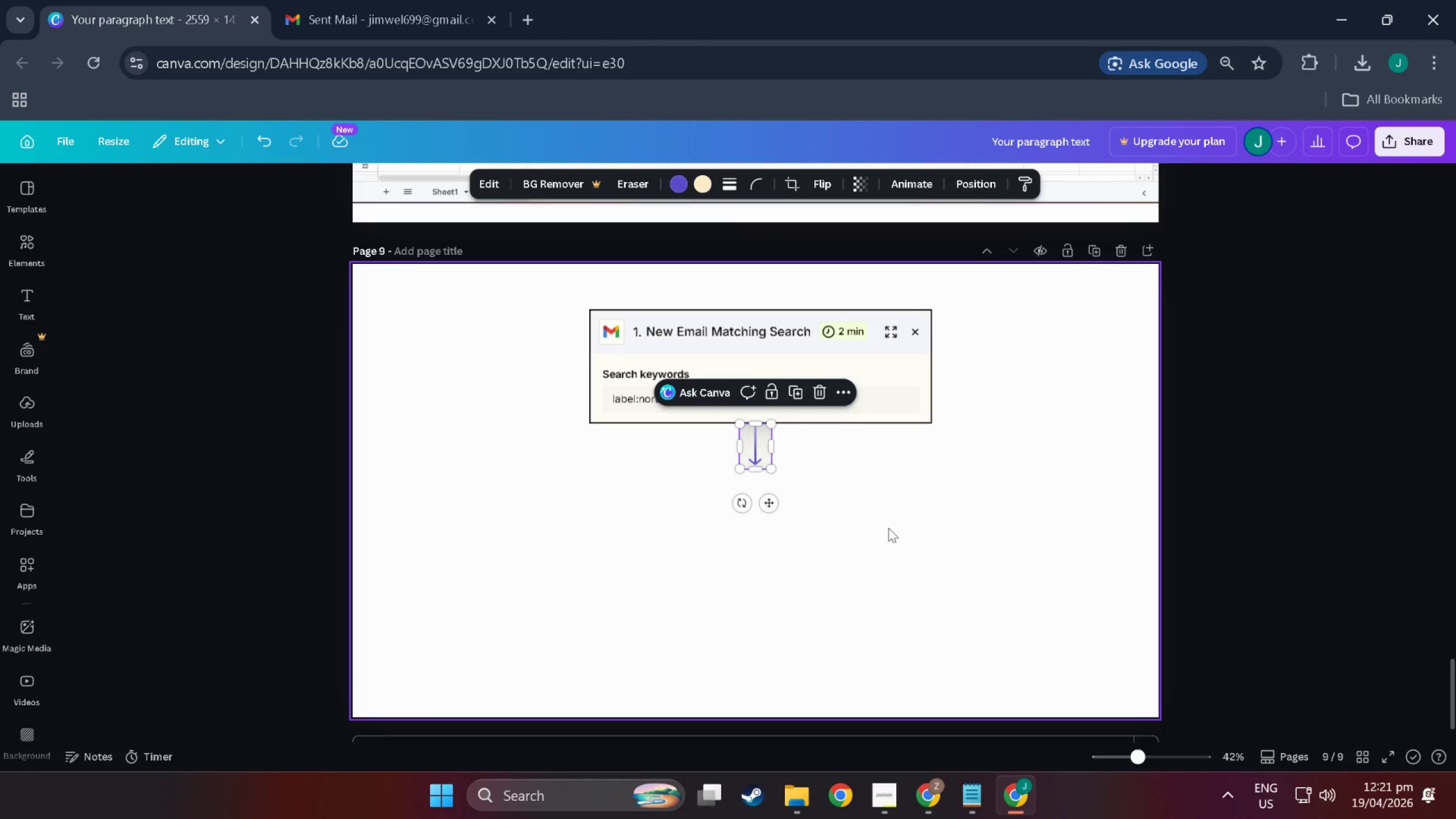 
left_click([888, 528])
 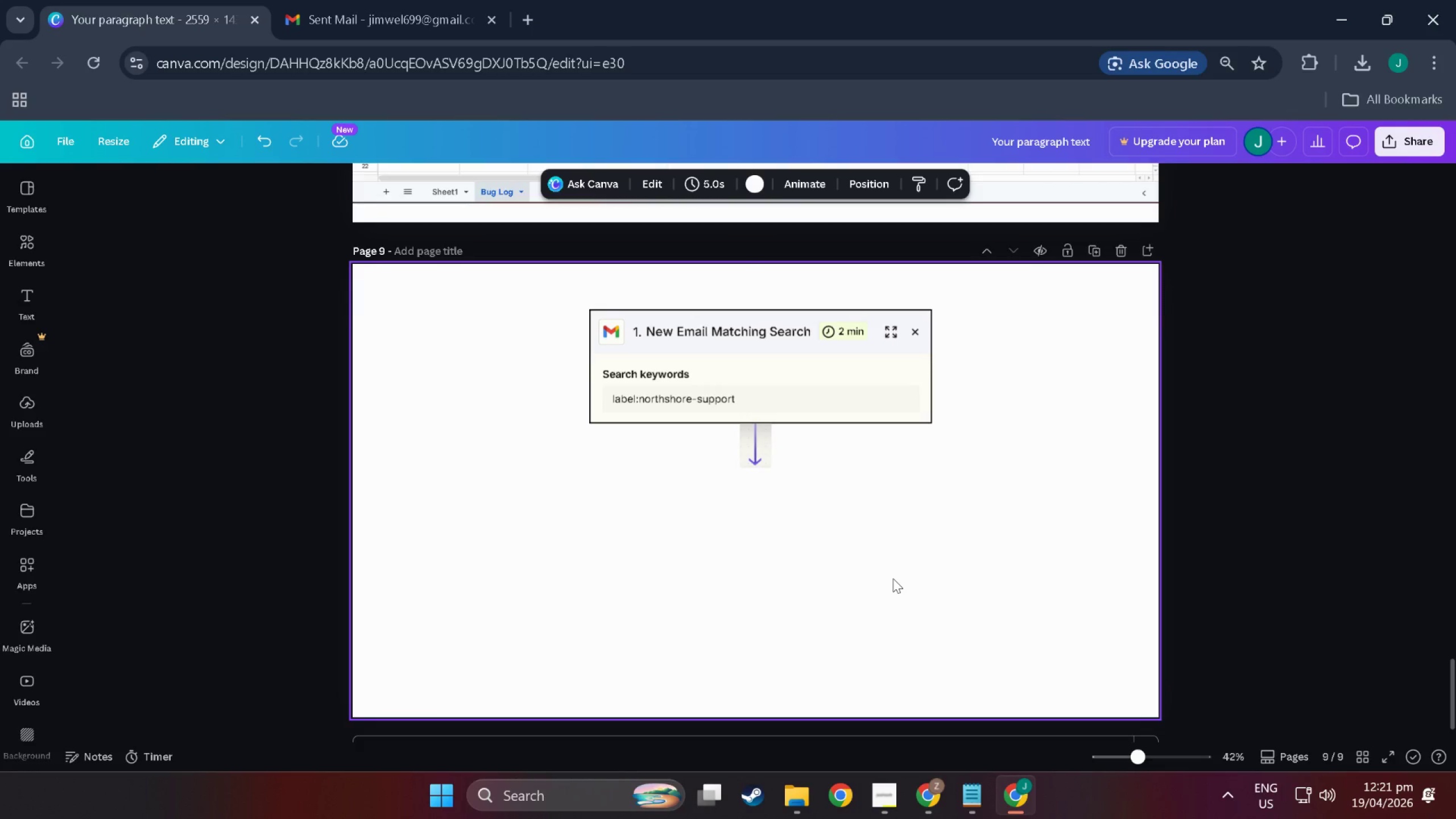 
scroll: coordinate [893, 578], scroll_direction: up, amount: 3.0
 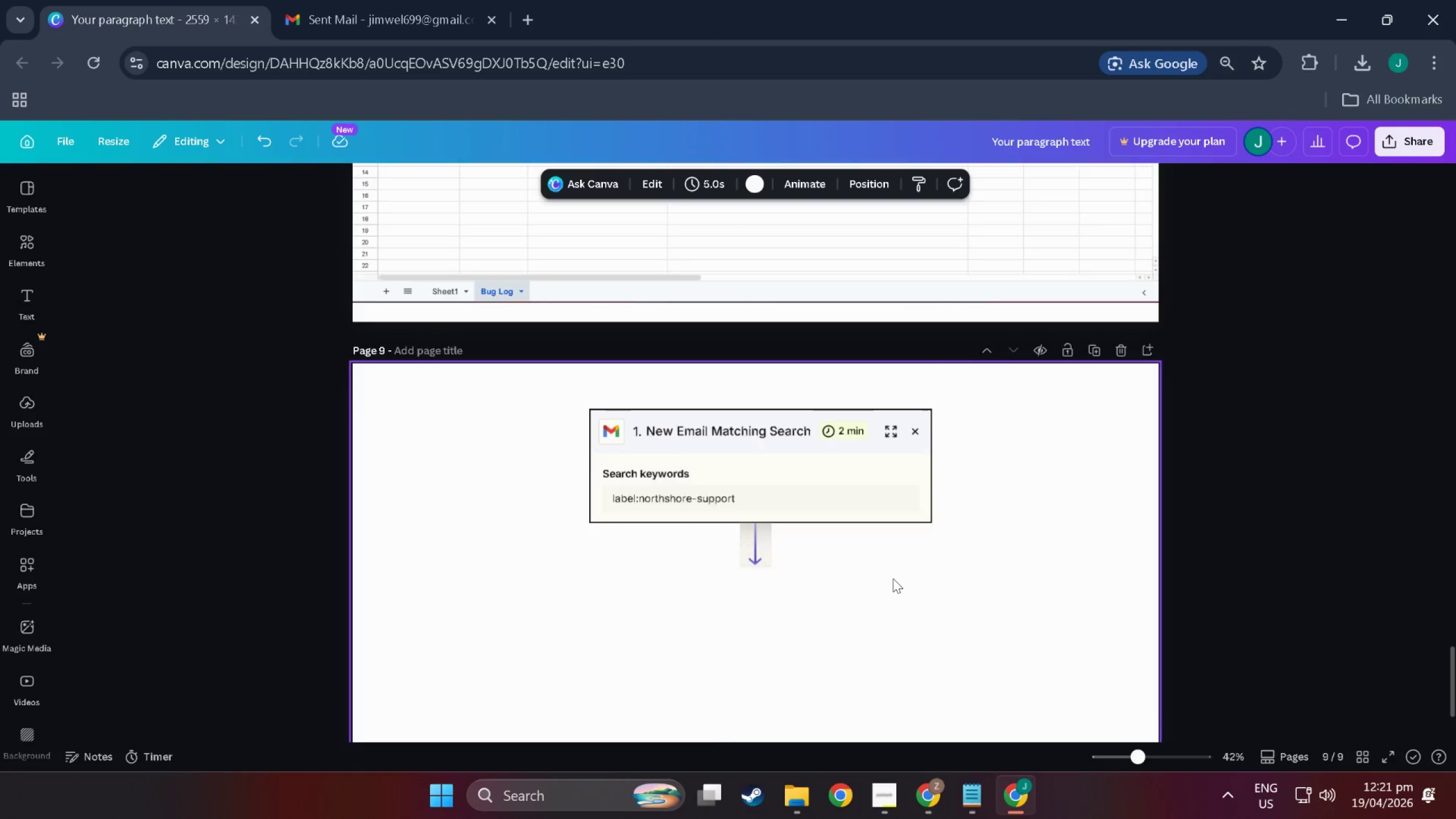 
scroll: coordinate [881, 555], scroll_direction: down, amount: 9.0
 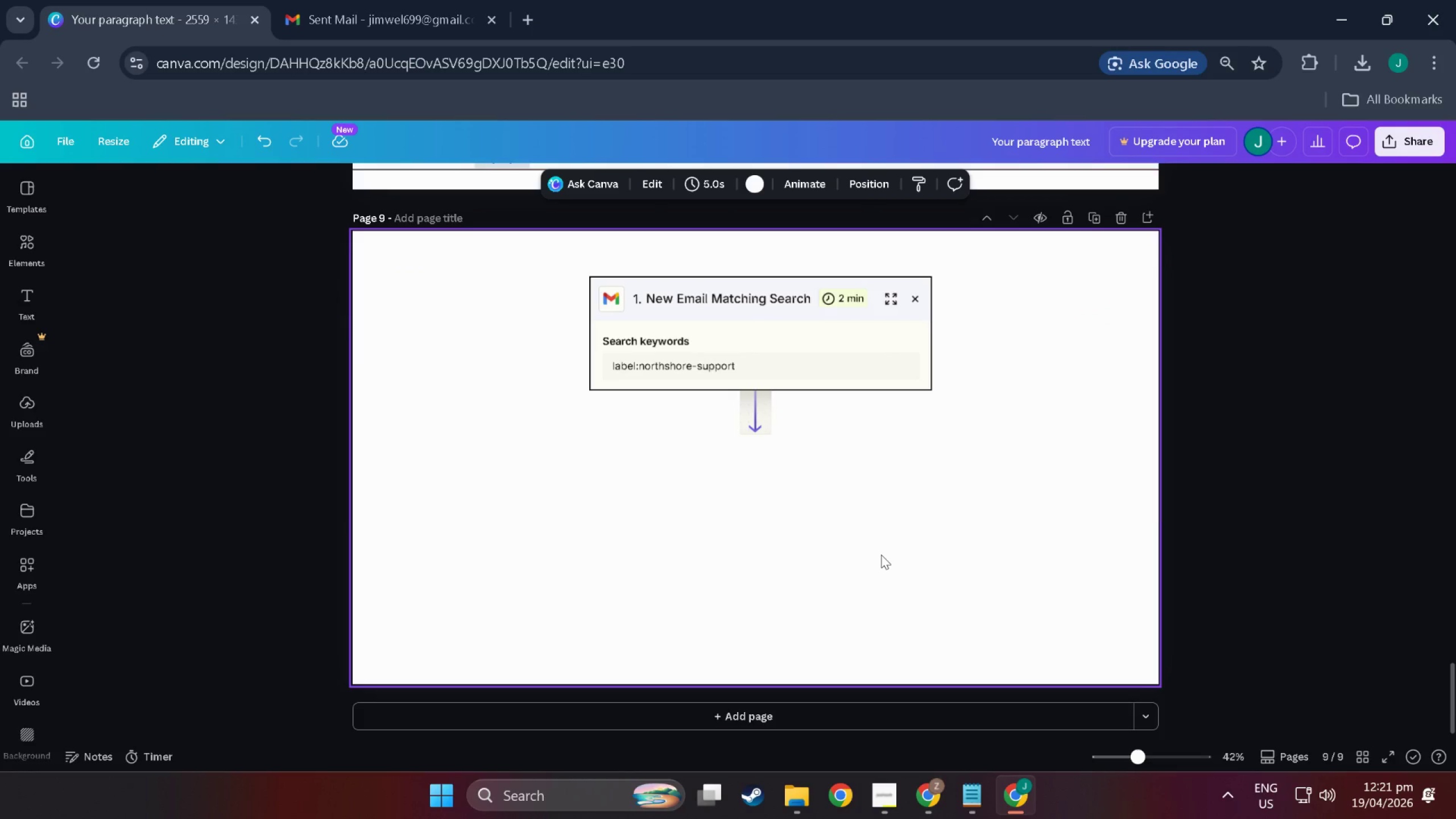 
key(Alt+Tab)
 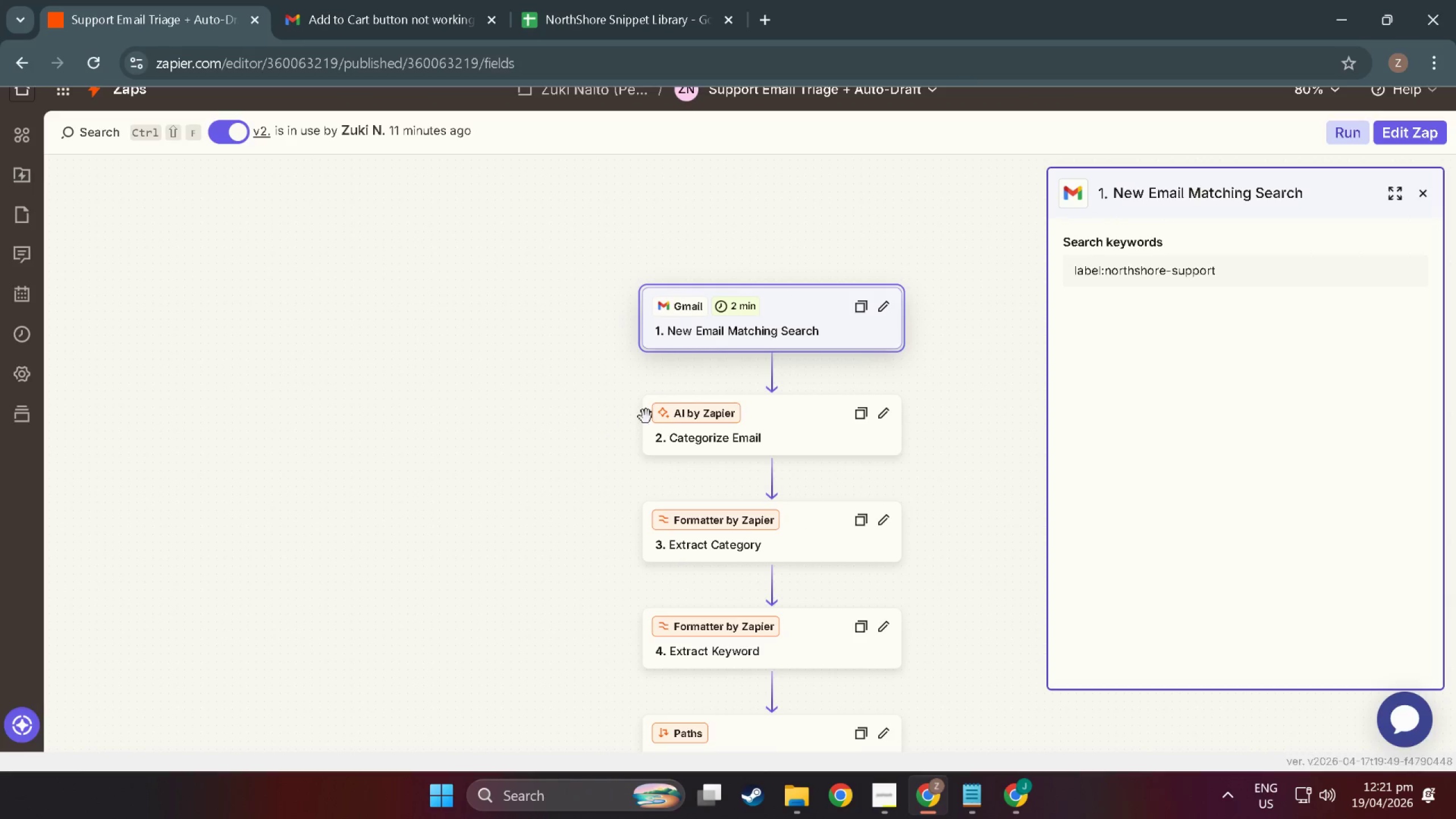 
left_click([788, 429])
 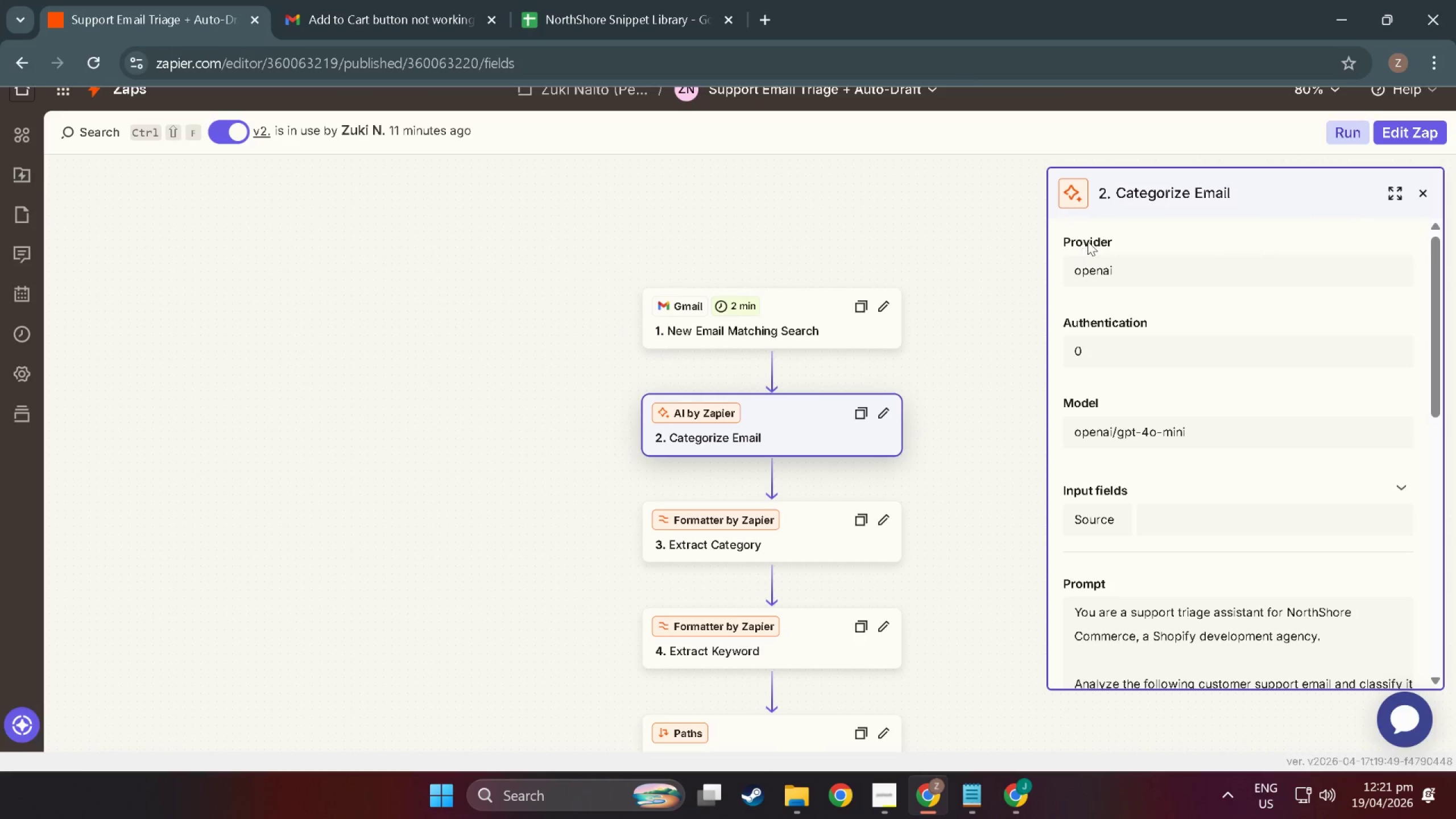 
key(Meta+MetaLeft)
 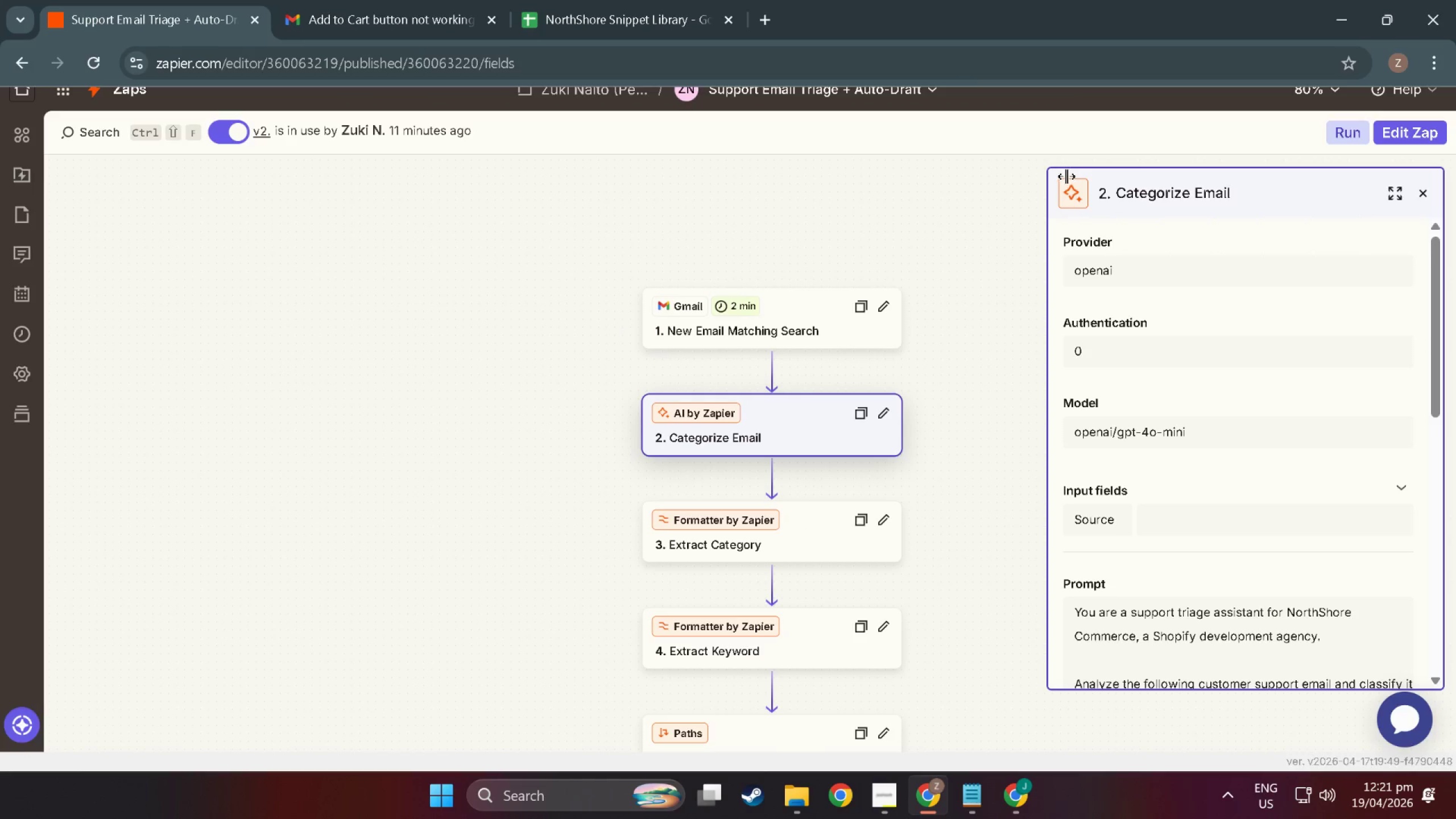 
key(Meta+Shift+ShiftLeft)
 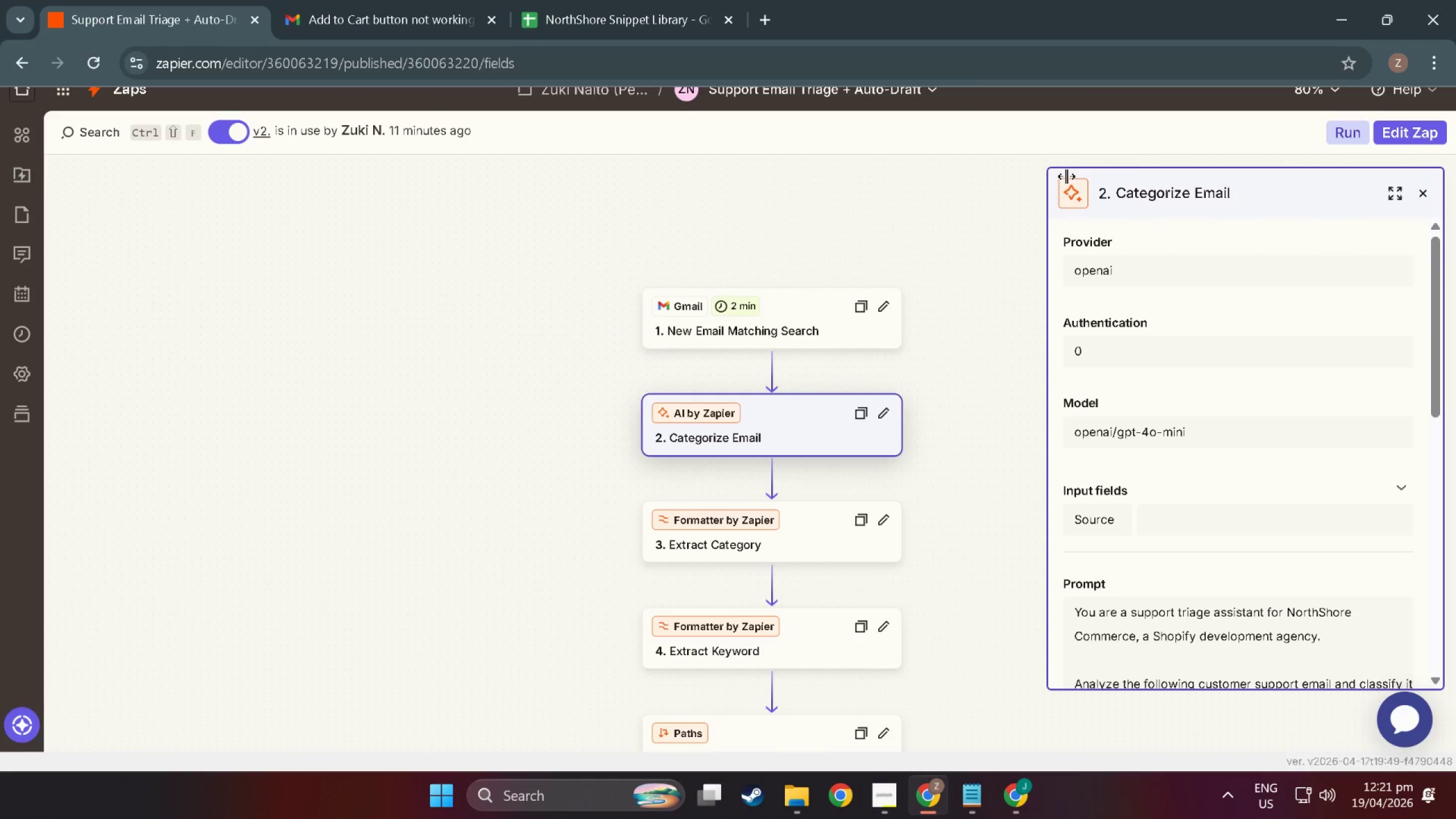 
key(Meta+Shift+S)
 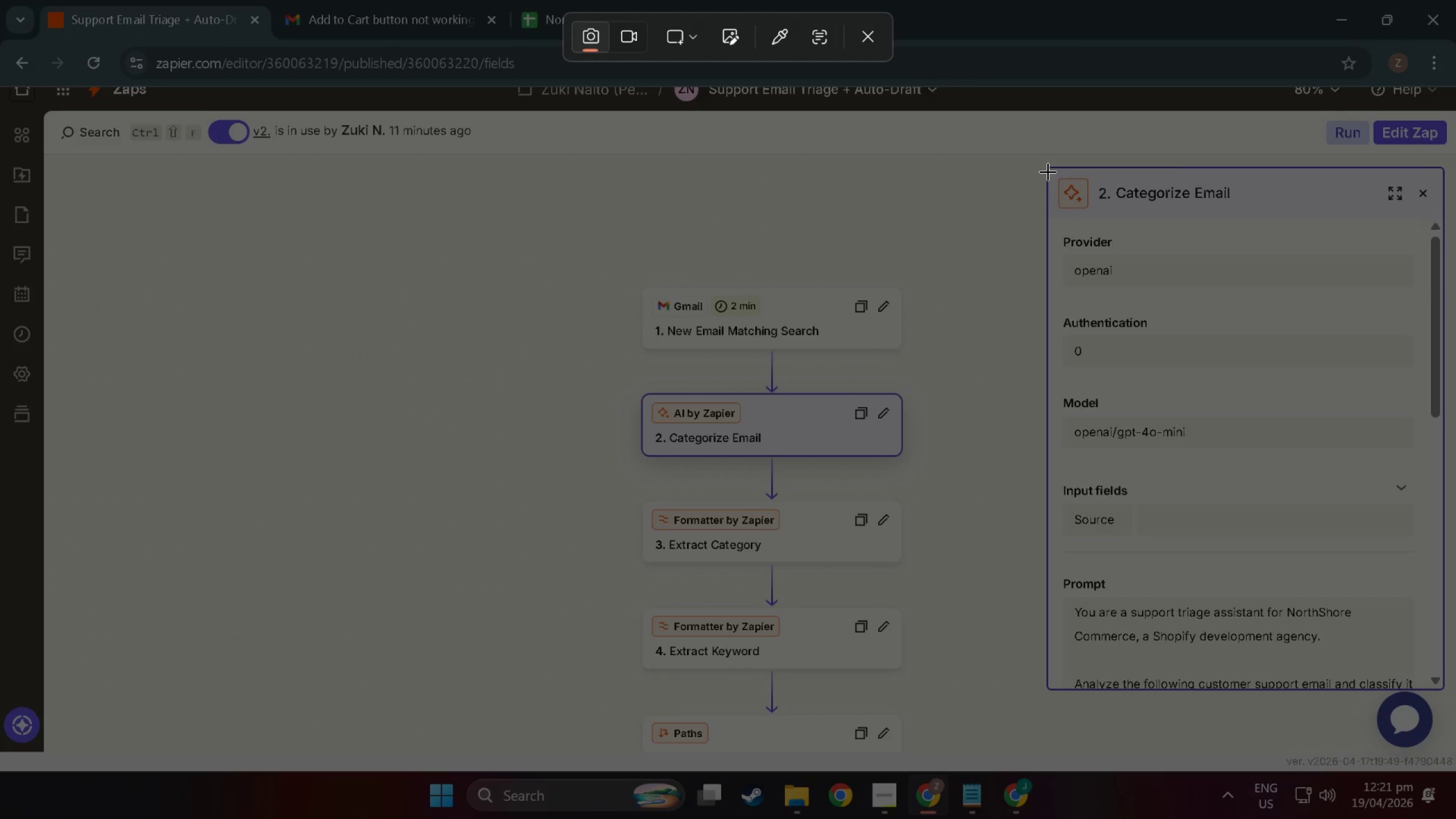 
left_click_drag(start_coordinate=[1048, 171], to_coordinate=[1046, 182])
 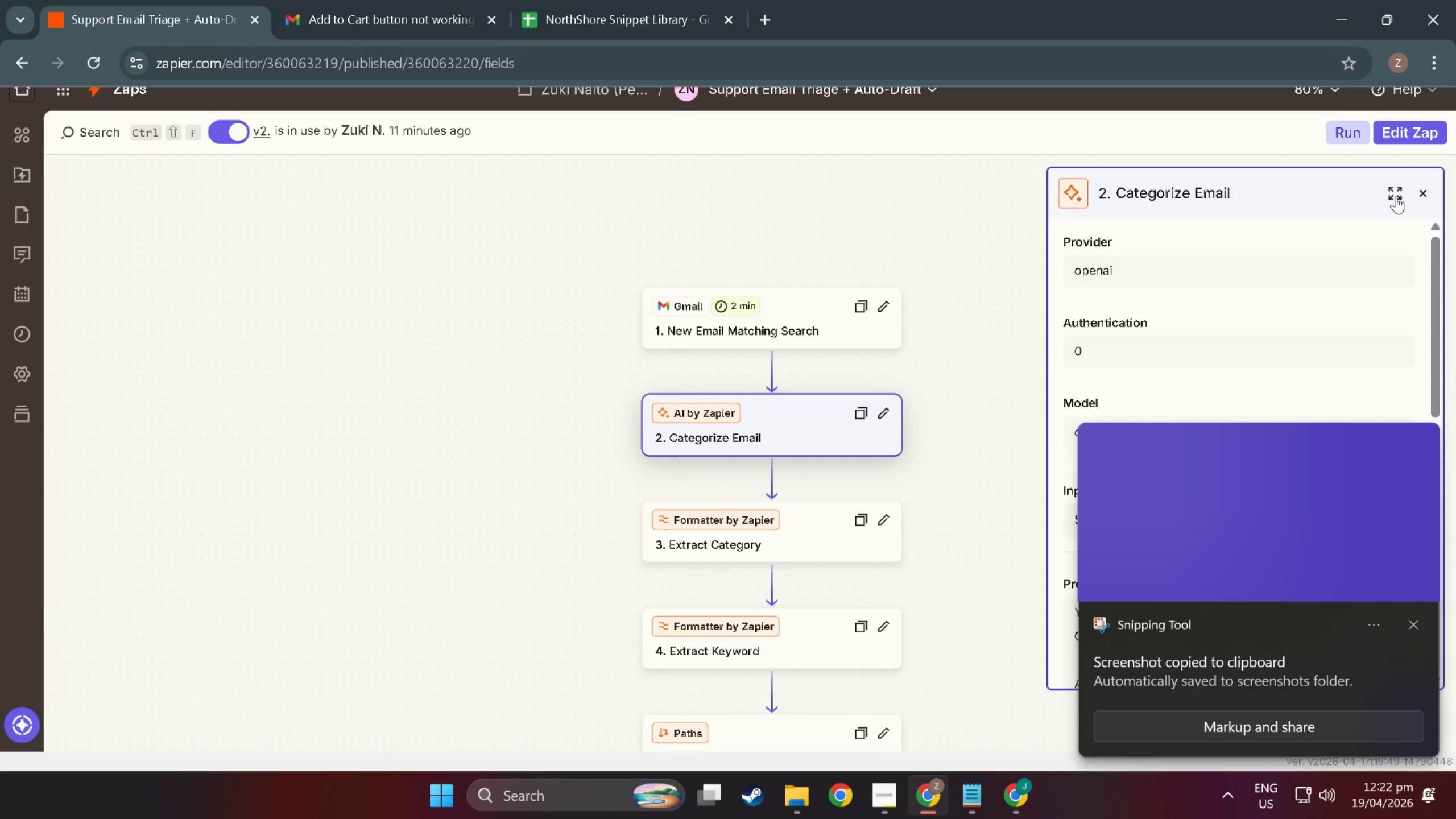 
left_click([1393, 193])
 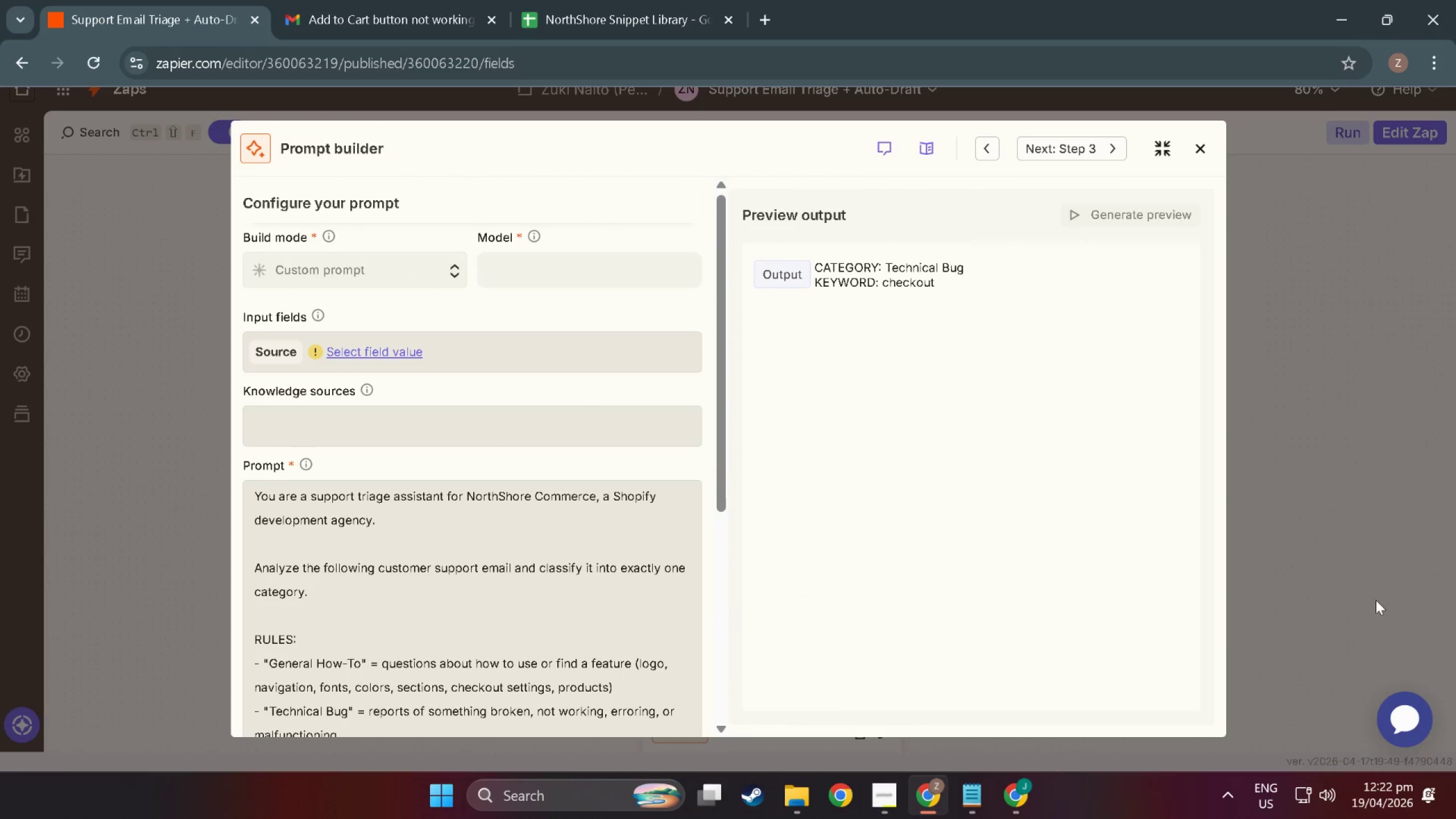 
scroll: coordinate [523, 429], scroll_direction: up, amount: 2.0
 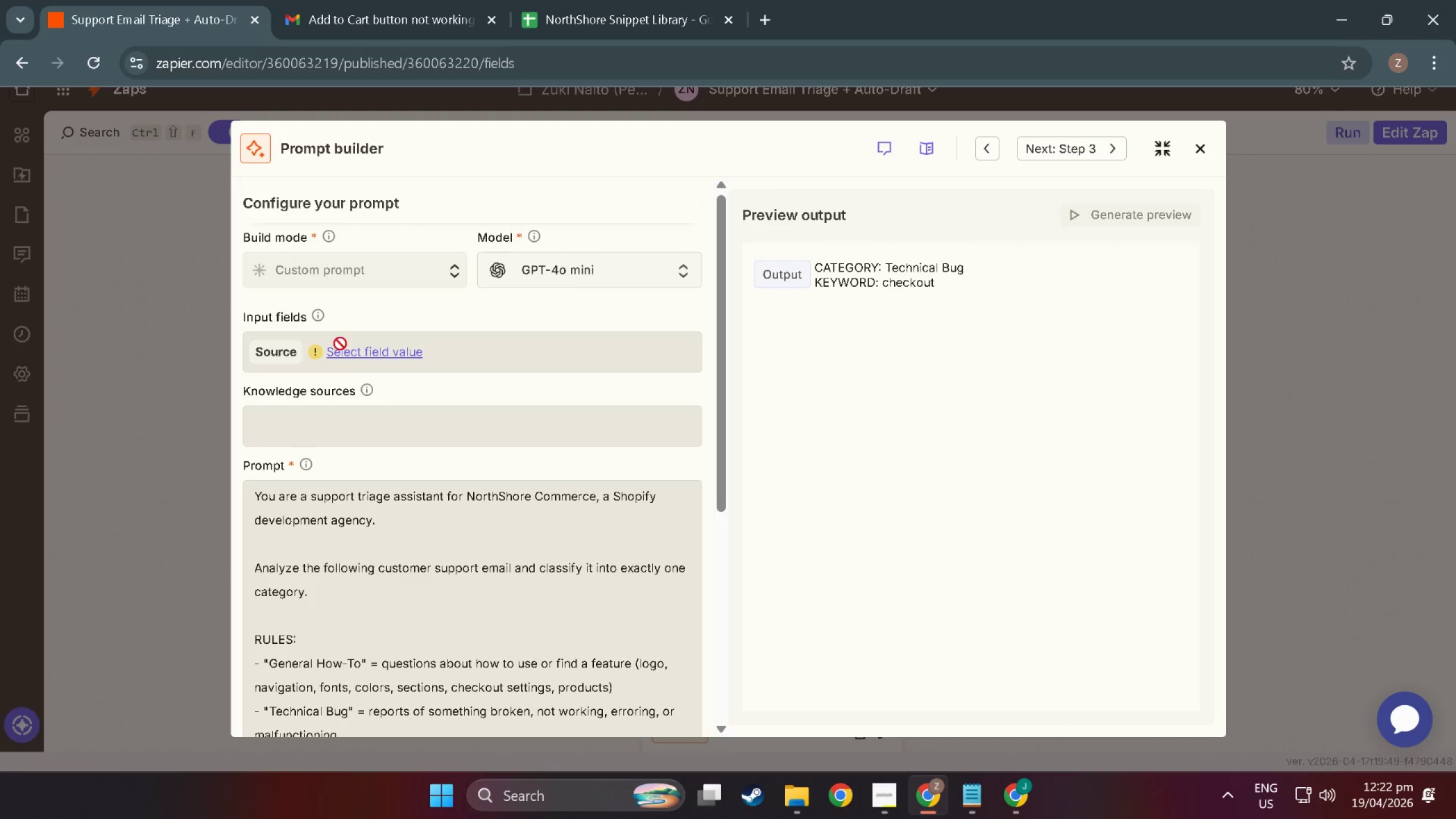 
scroll: coordinate [356, 350], scroll_direction: down, amount: 3.0
 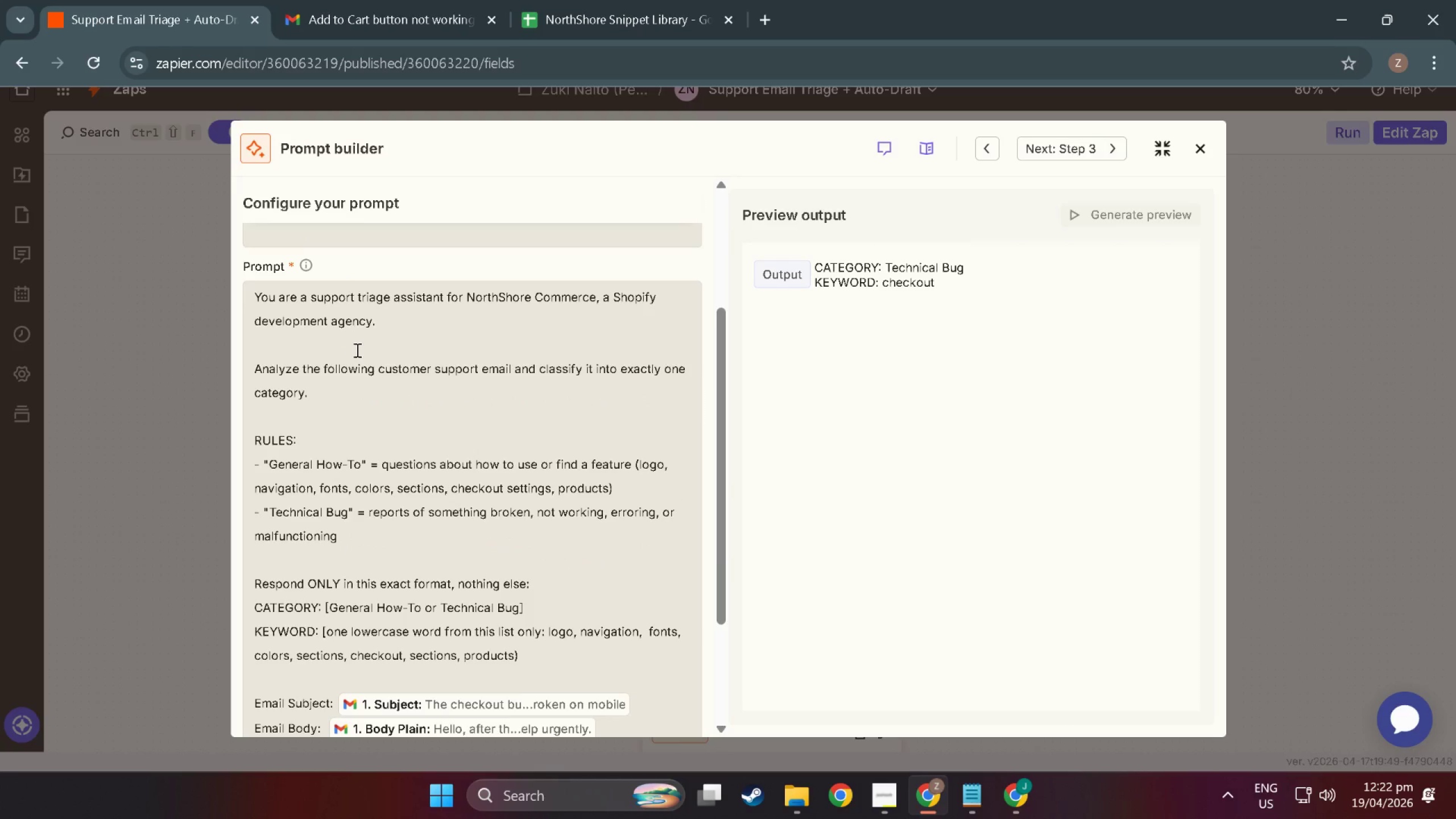 
scroll: coordinate [388, 375], scroll_direction: up, amount: 10.0
 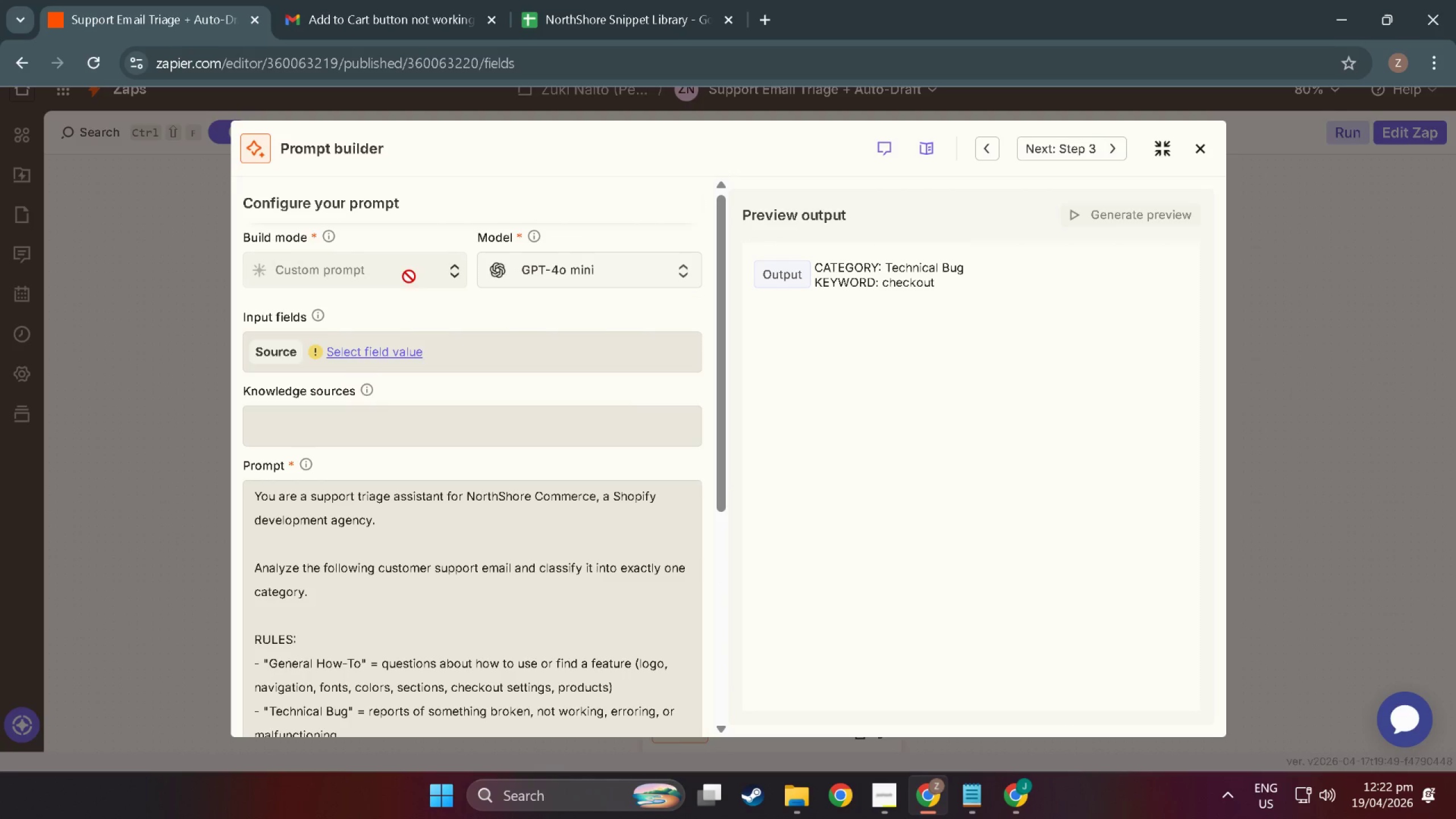 
scroll: coordinate [429, 358], scroll_direction: down, amount: 7.0
 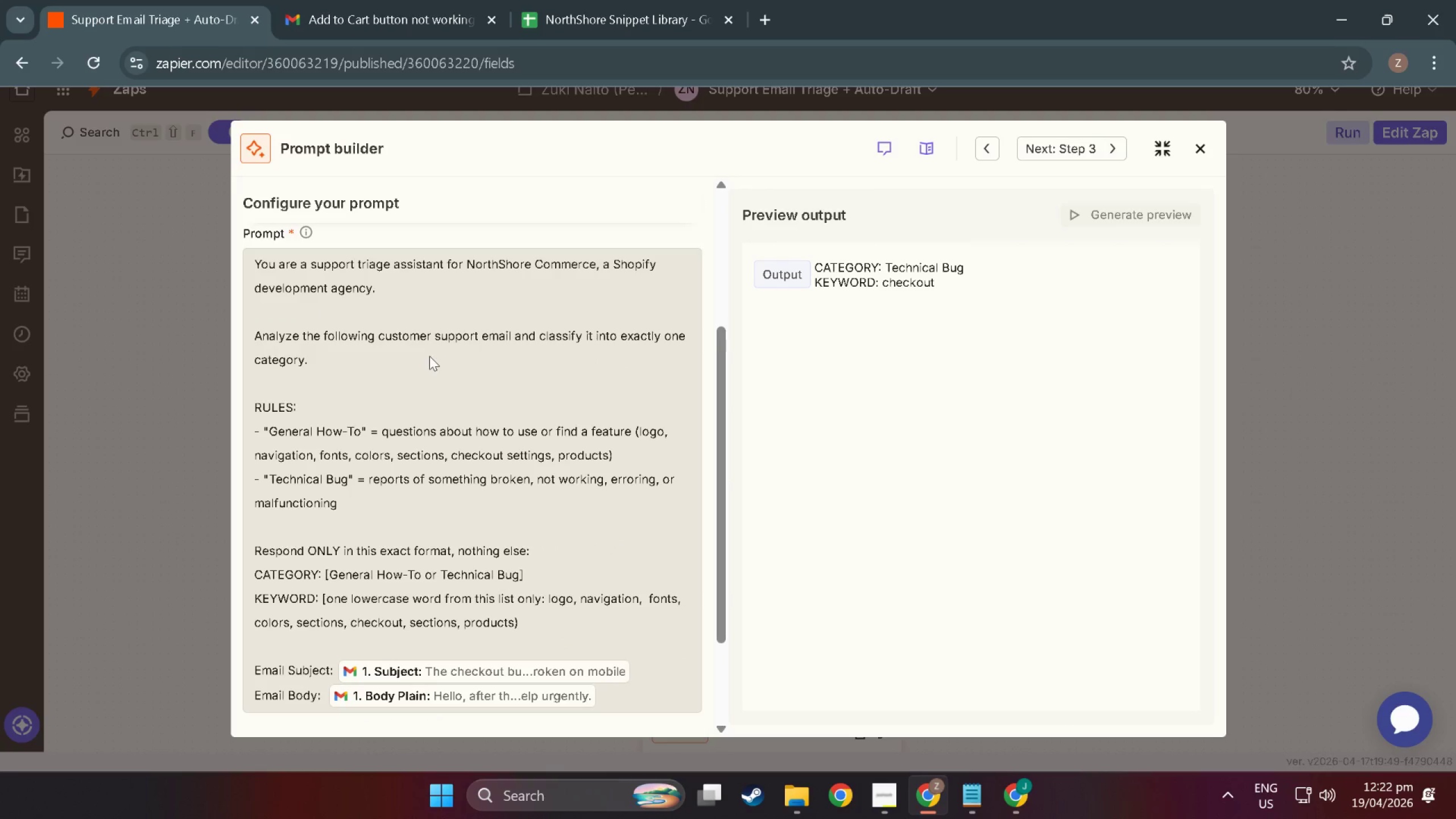 
key(Meta+MetaLeft)
 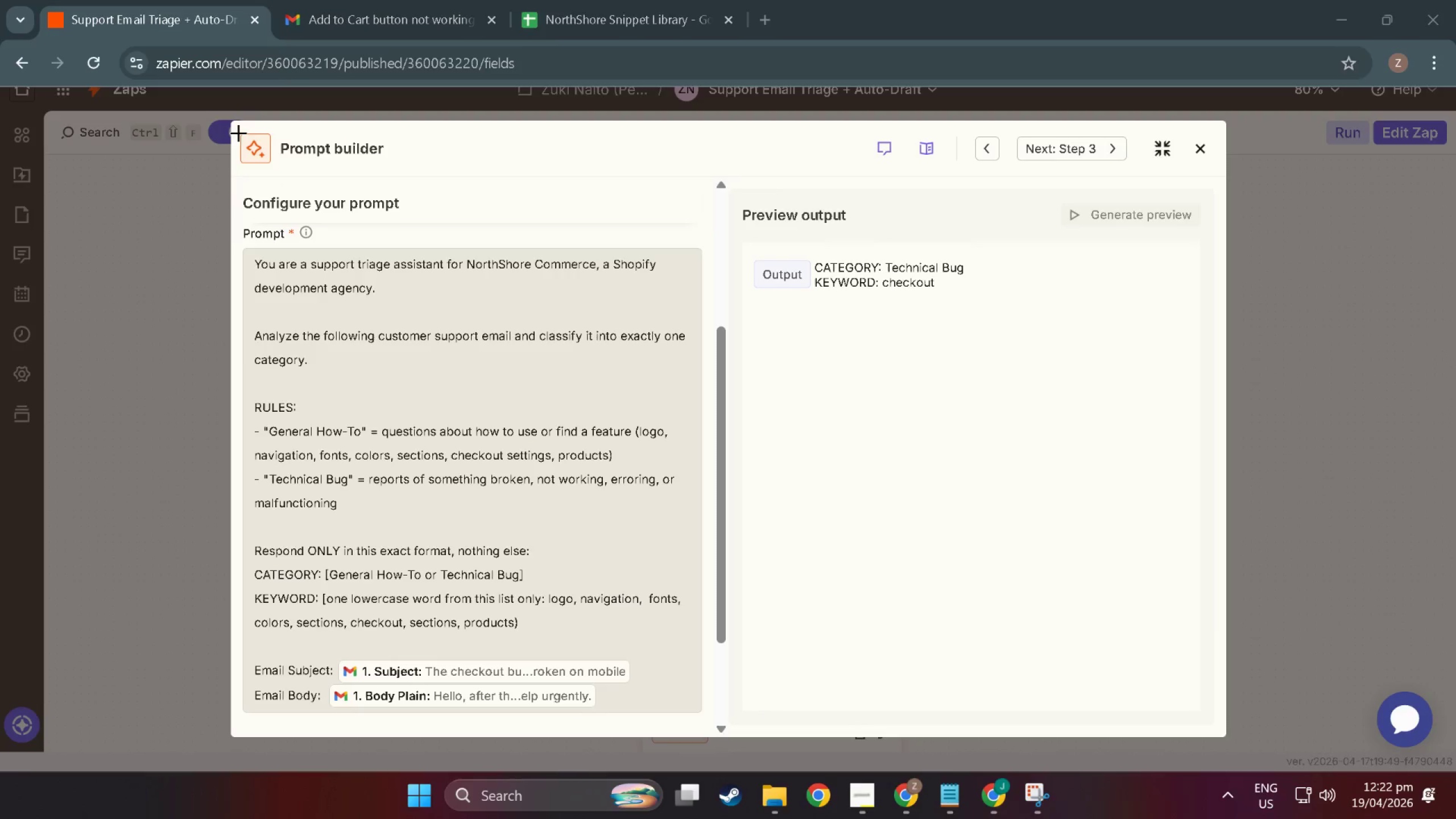 
key(Meta+Shift+ShiftLeft)
 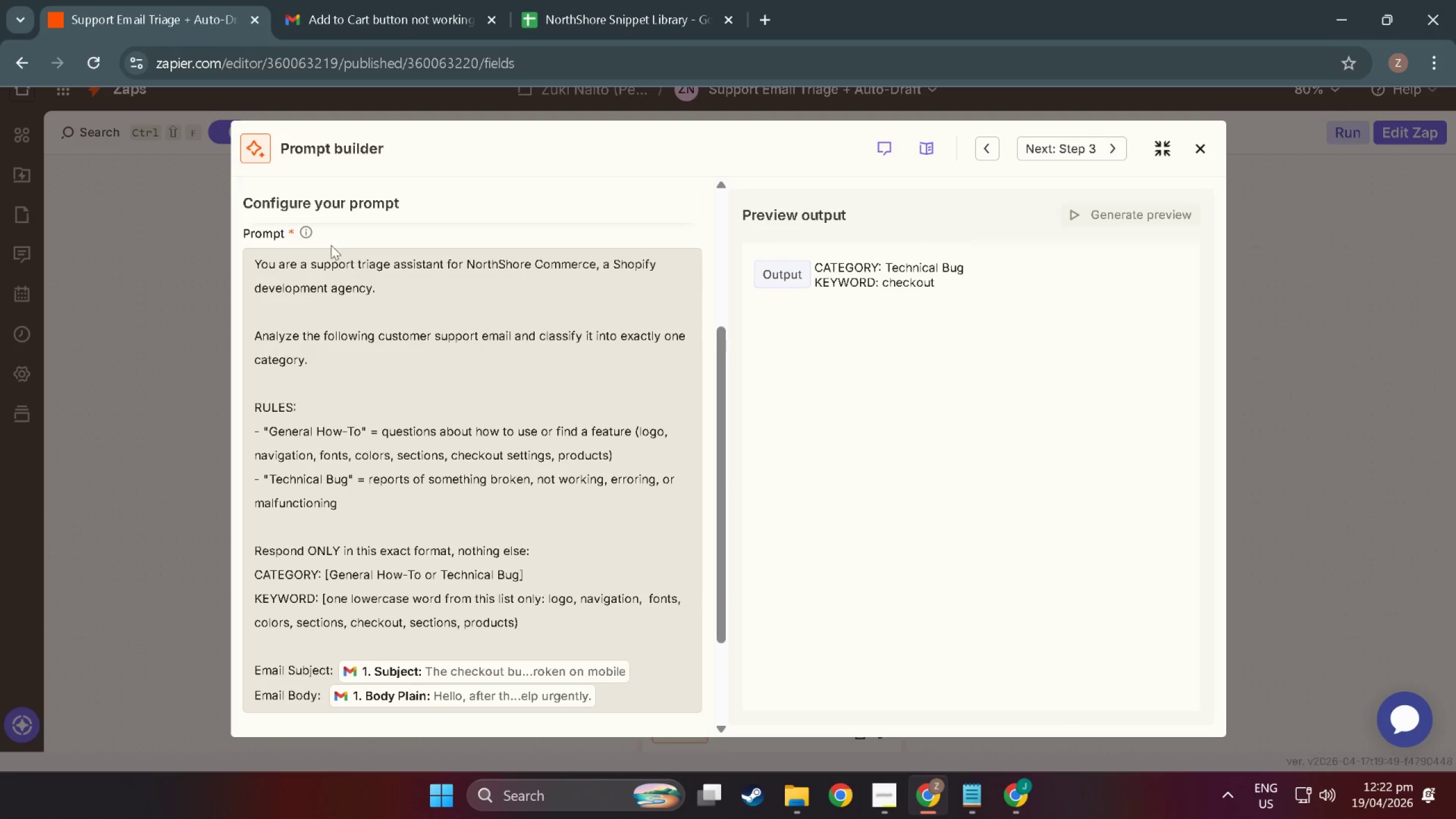 
key(Meta+Shift+S)
 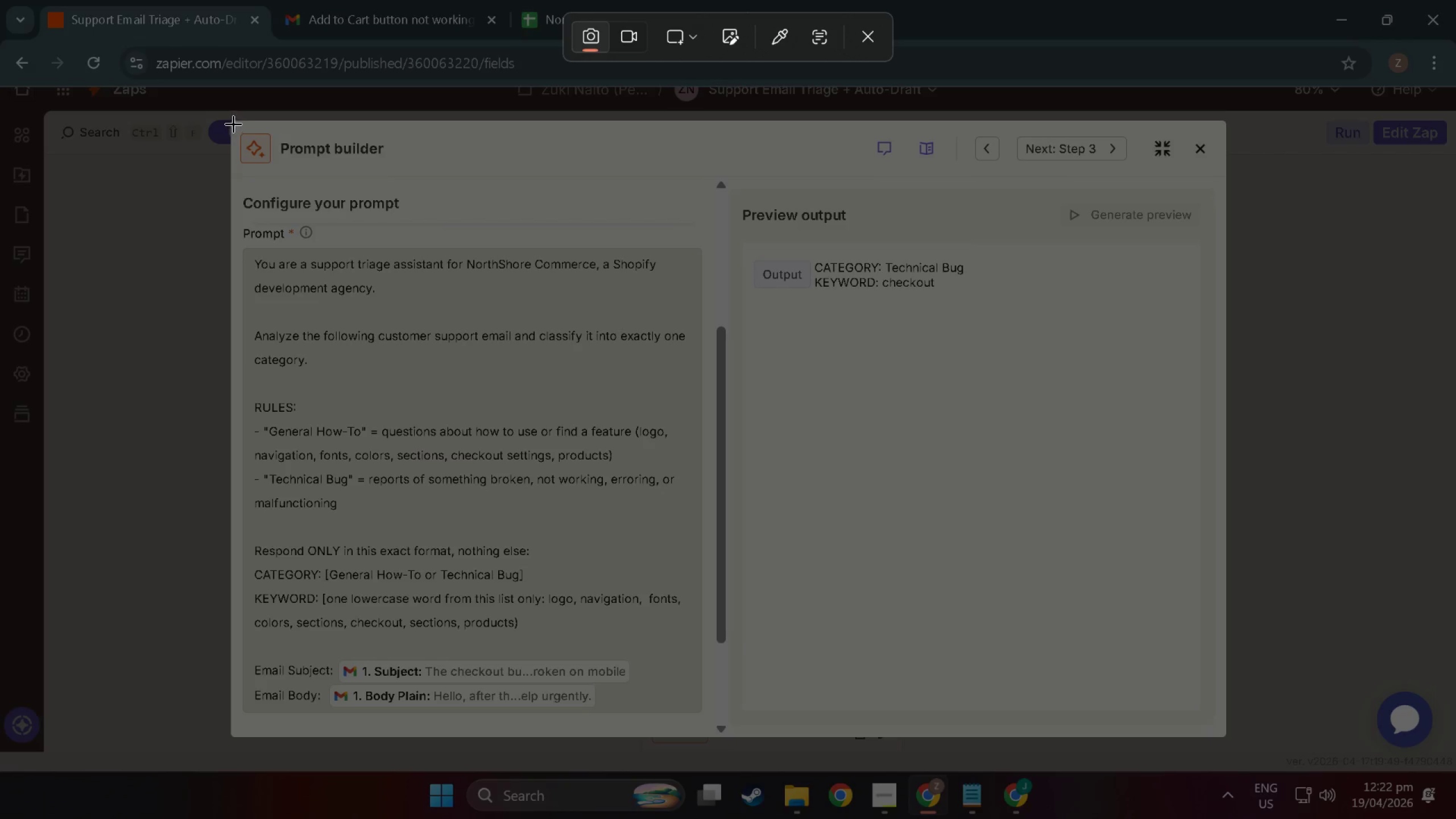 
left_click_drag(start_coordinate=[233, 123], to_coordinate=[1223, 737])
 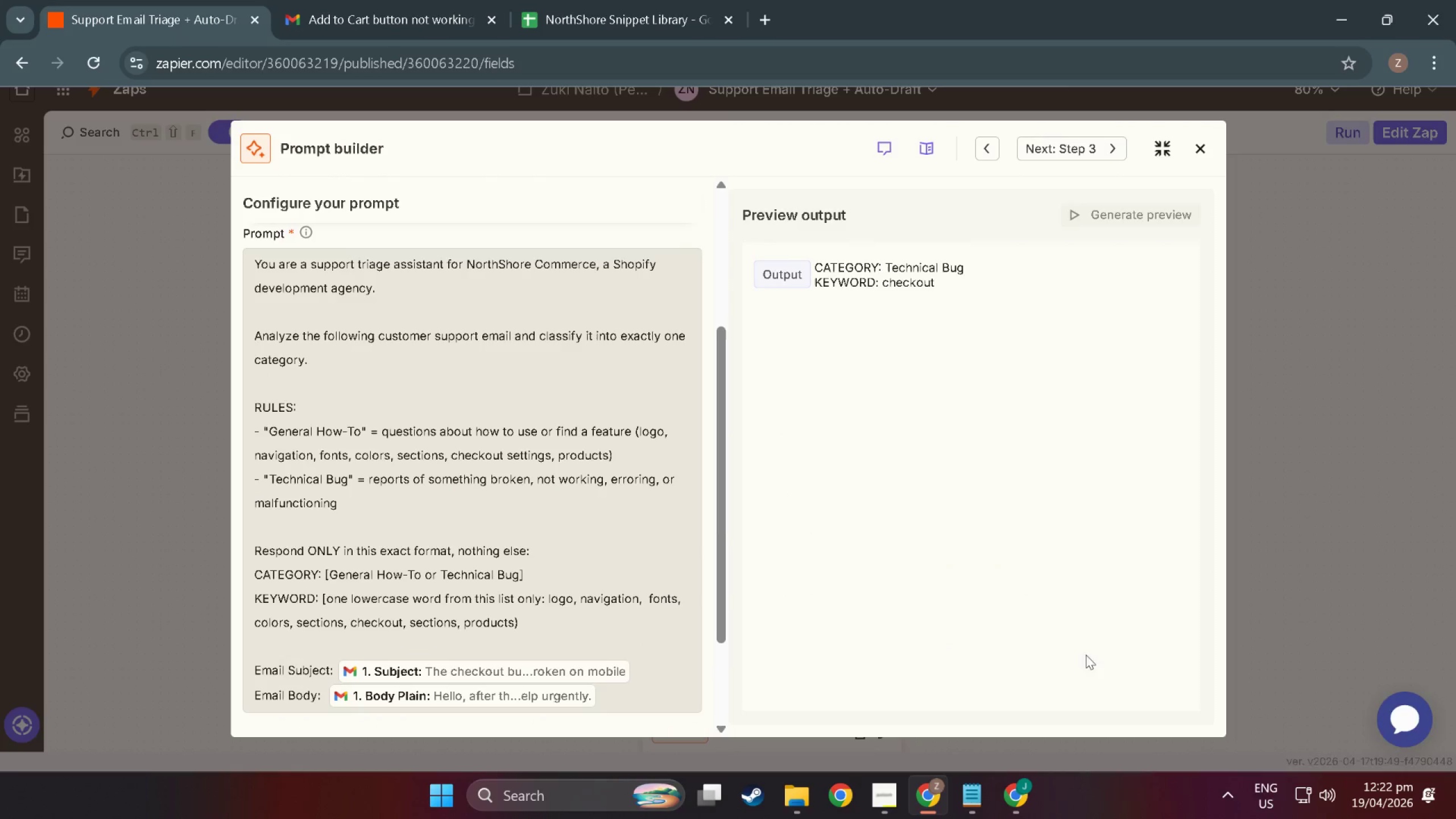 
key(Alt+Tab)
 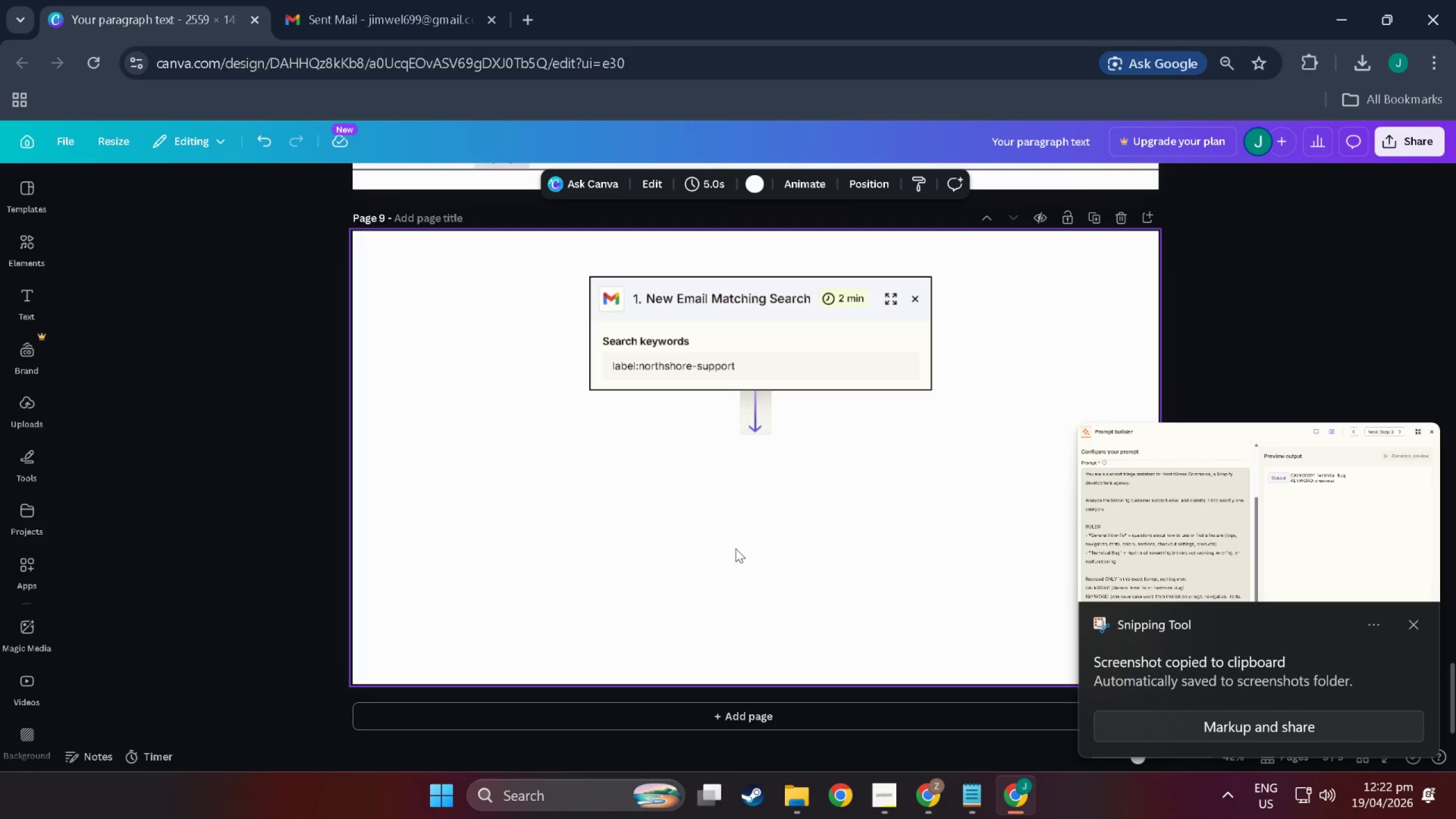 
key(Control+V)
 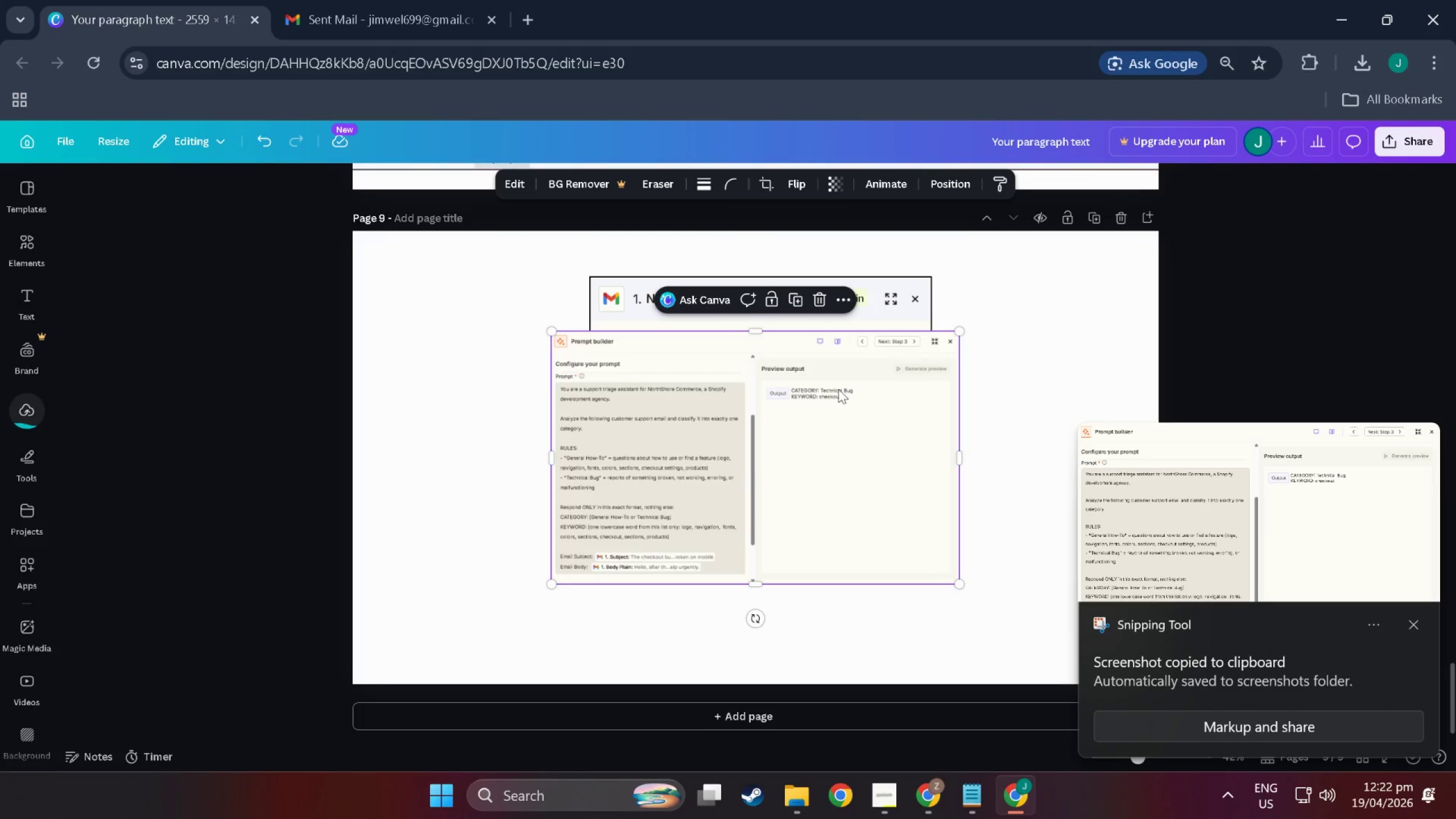 
left_click_drag(start_coordinate=[836, 397], to_coordinate=[841, 490])
 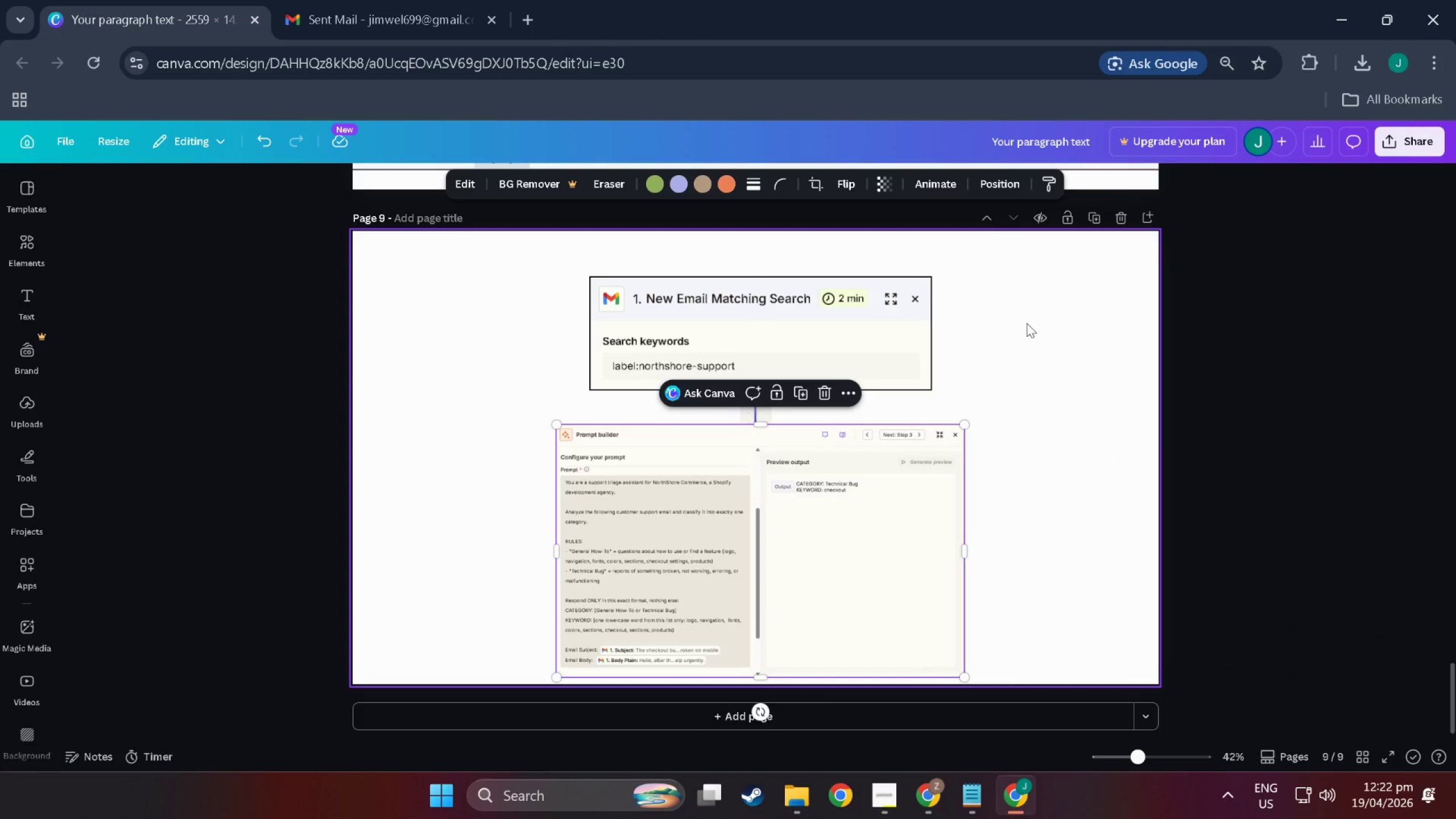 
left_click([1029, 321])
 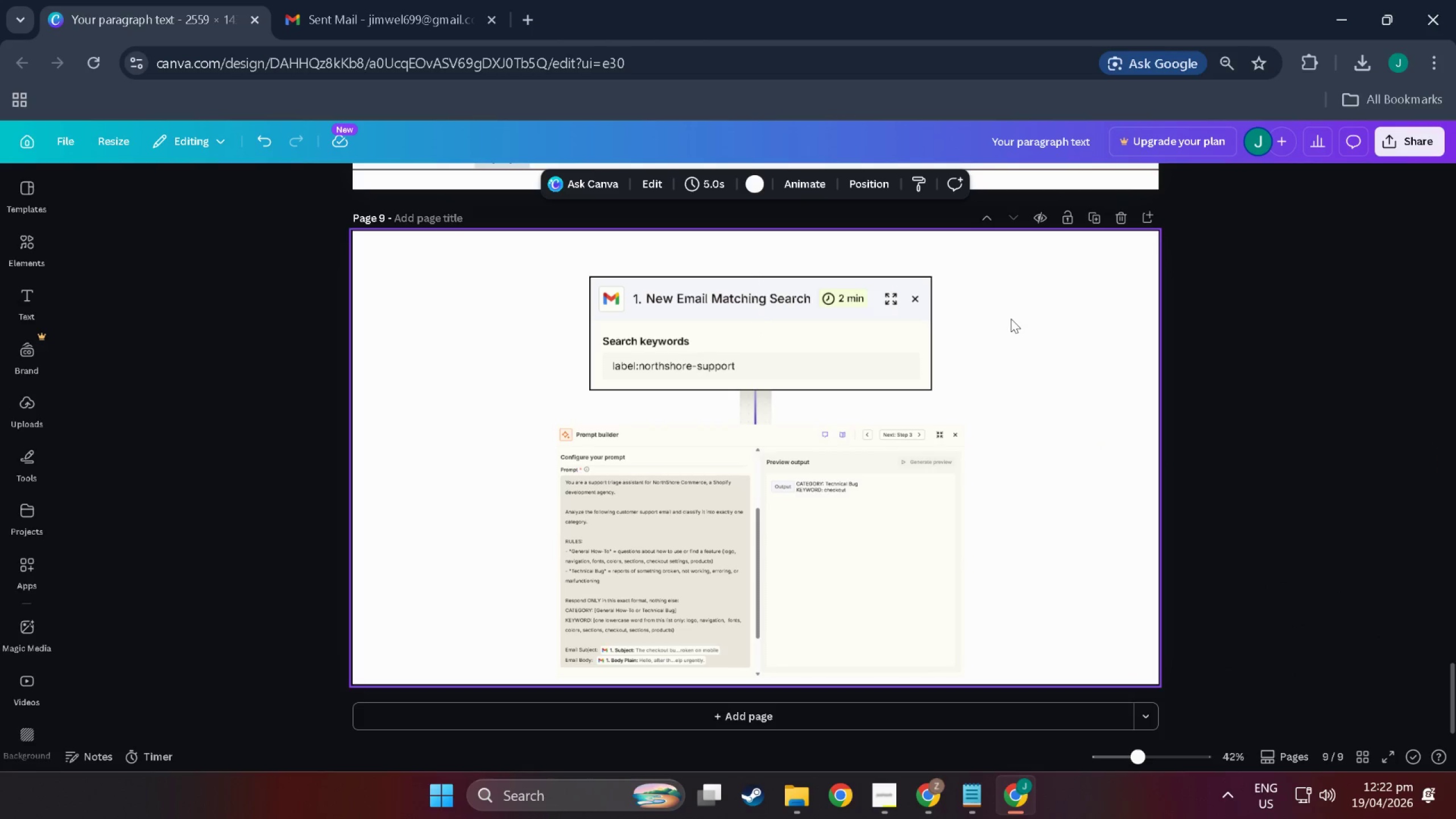 
left_click_drag(start_coordinate=[1014, 318], to_coordinate=[622, 409])
 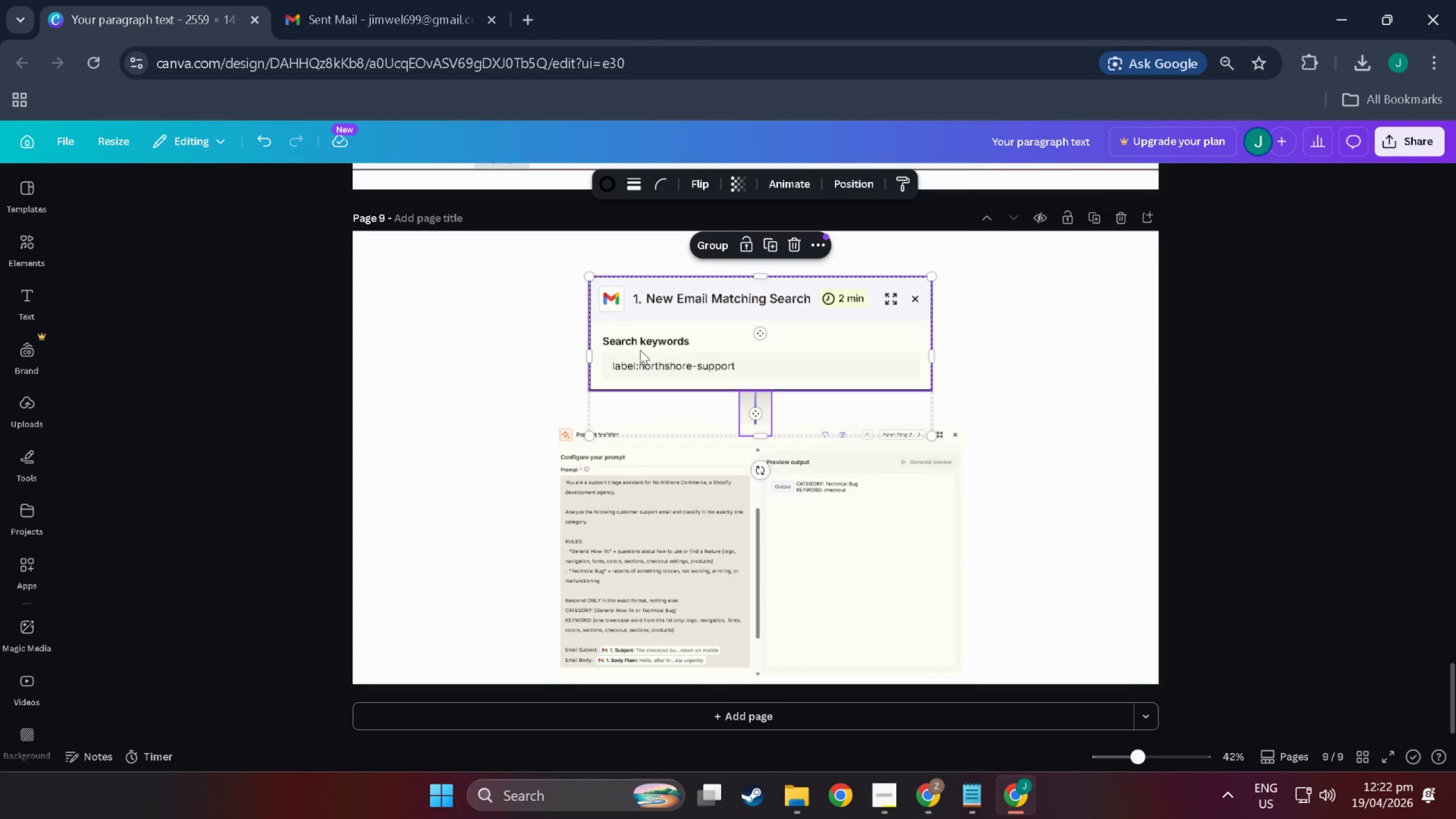 
left_click_drag(start_coordinate=[640, 350], to_coordinate=[642, 328])
 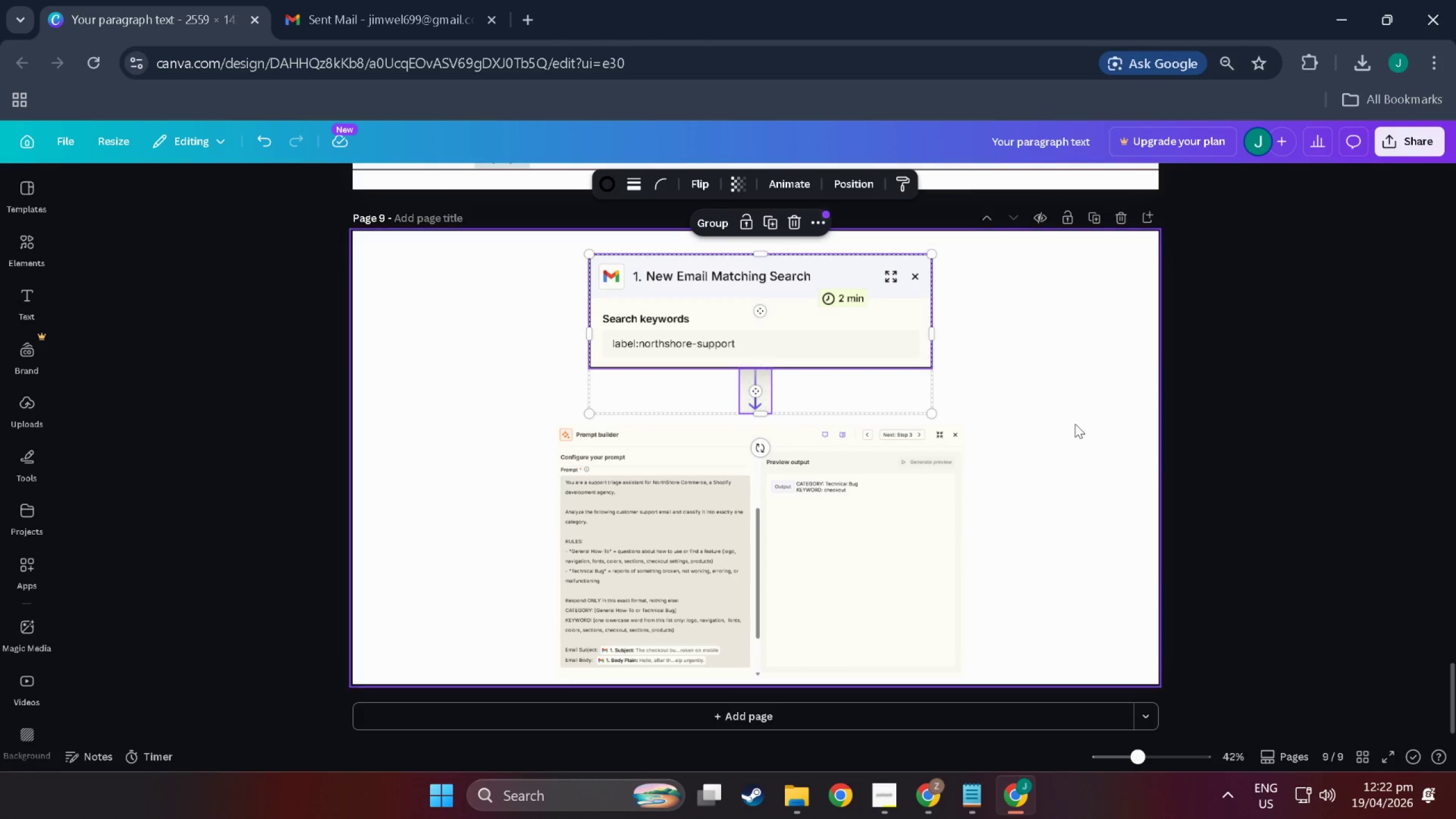 
left_click([1075, 424])
 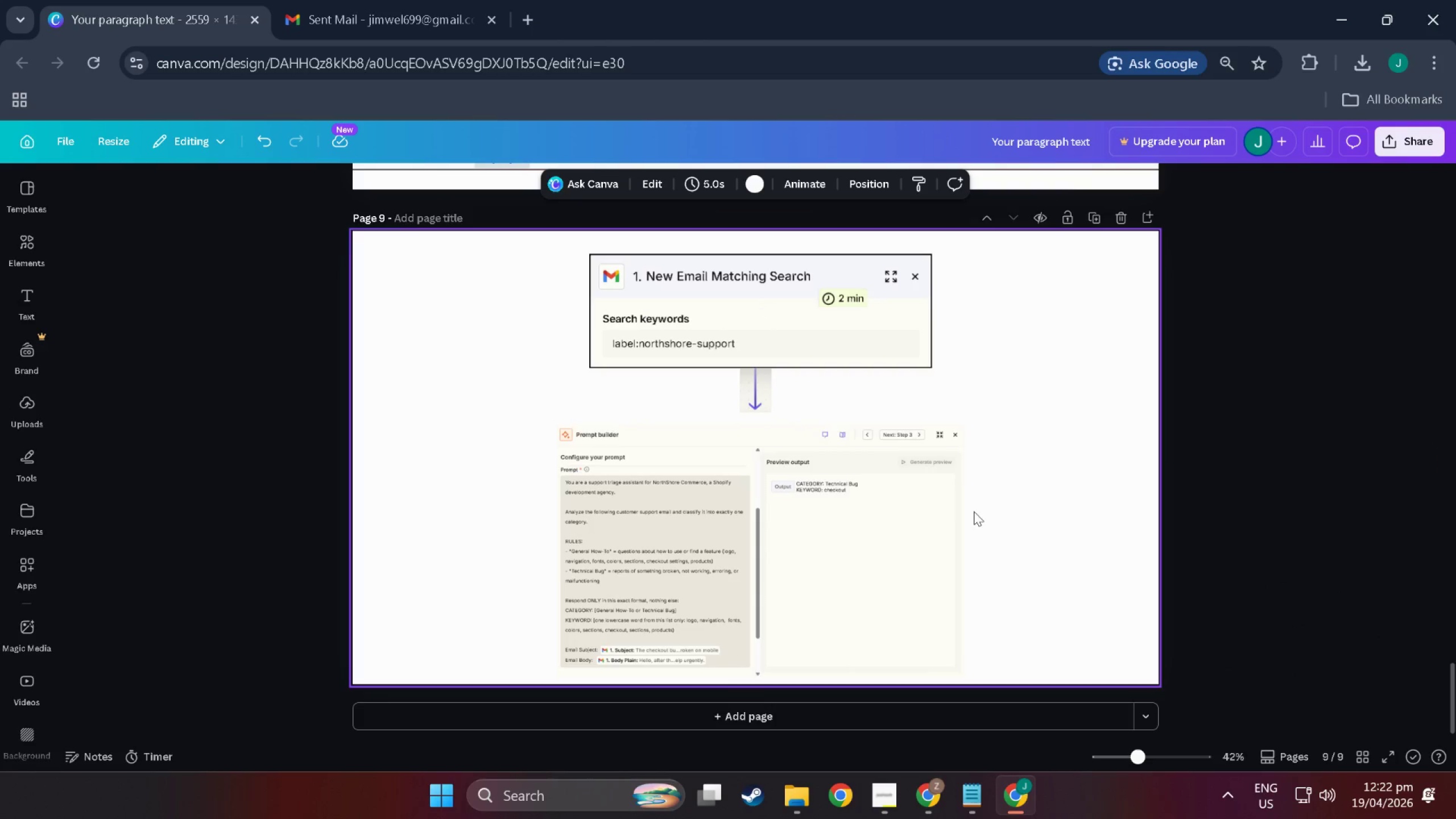 
left_click([933, 510])
 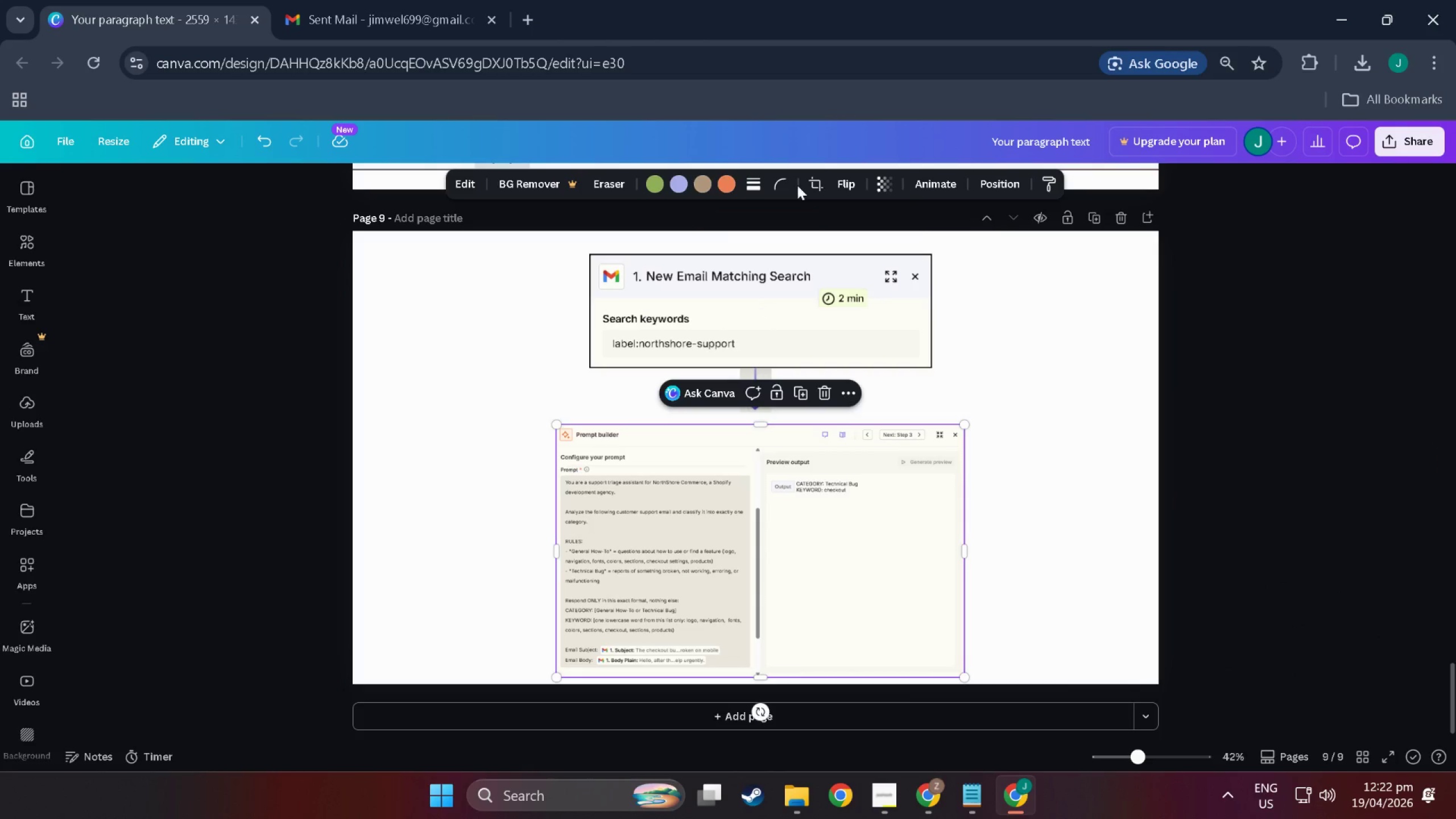 
left_click([759, 177])
 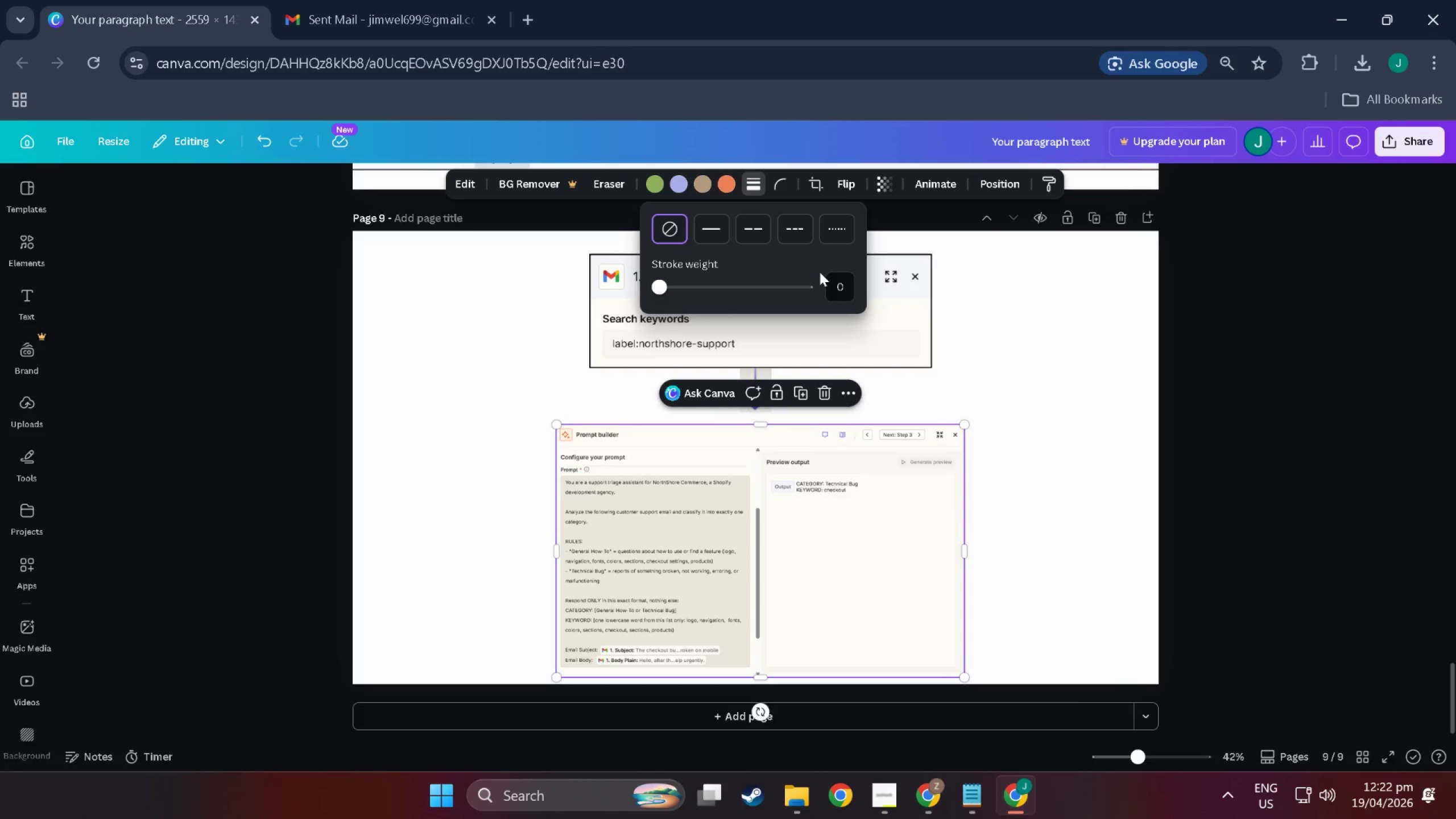 
left_click([839, 285])
 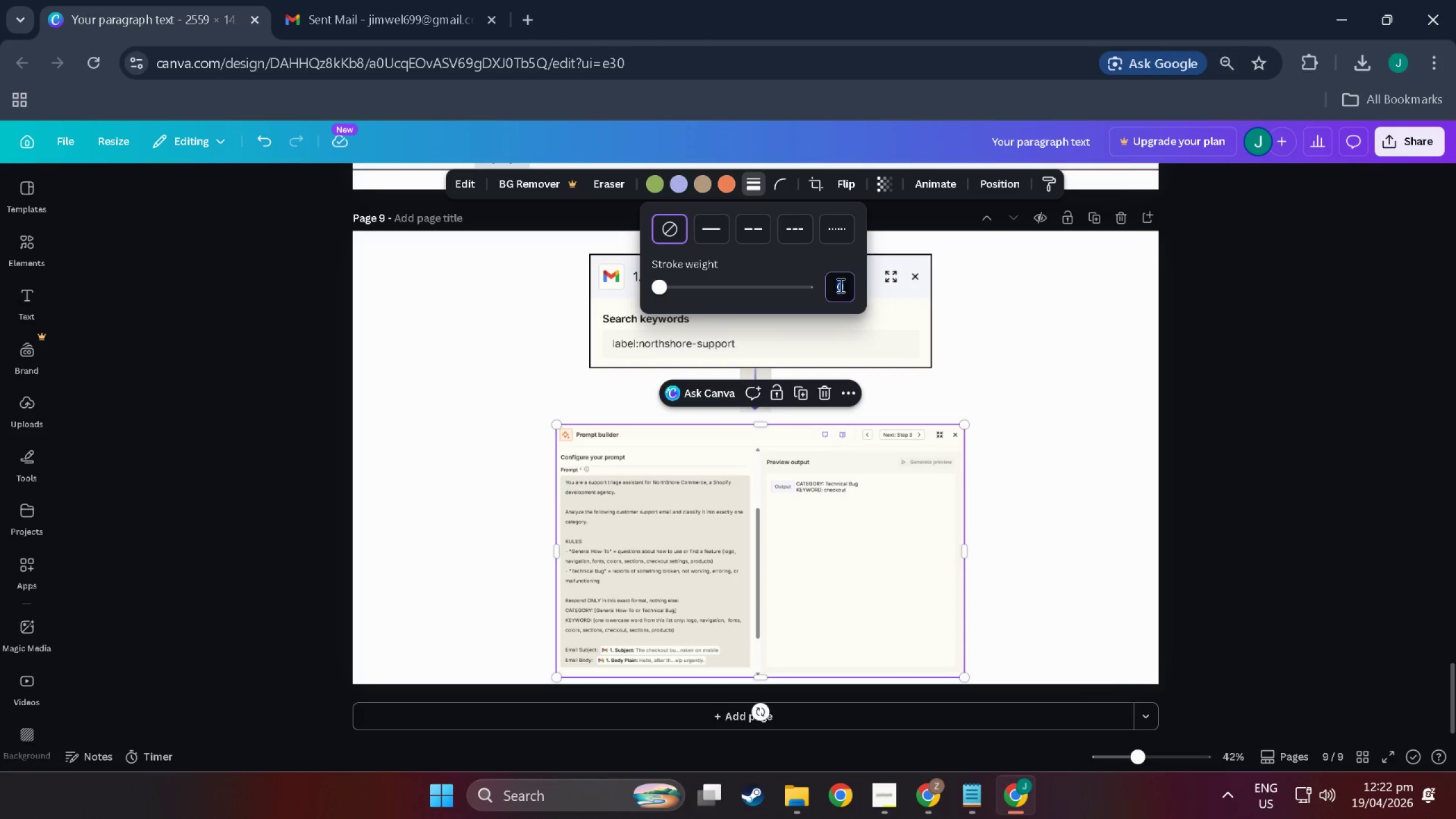 
key(1)
 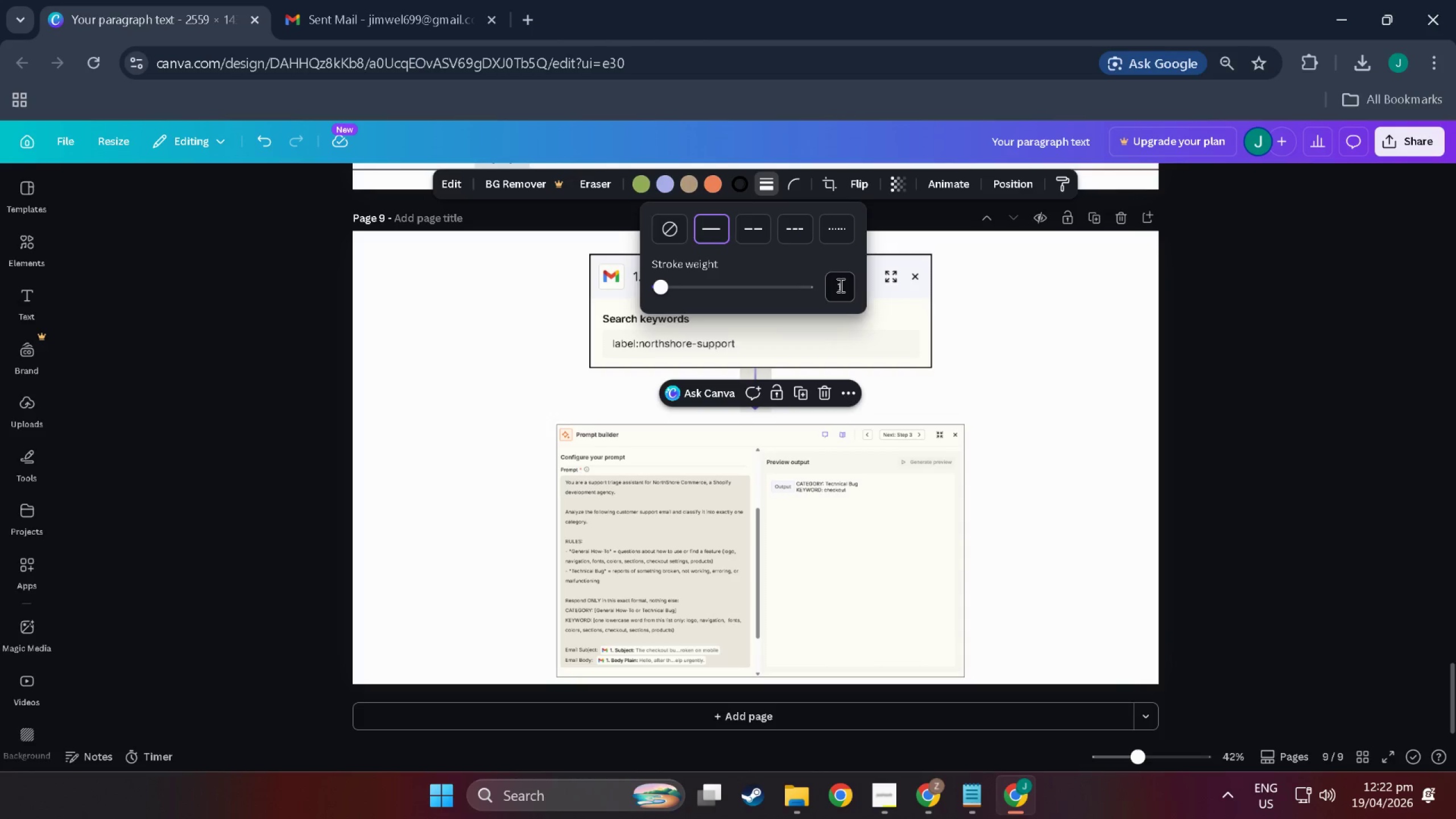 
key(NumpadEnter)
 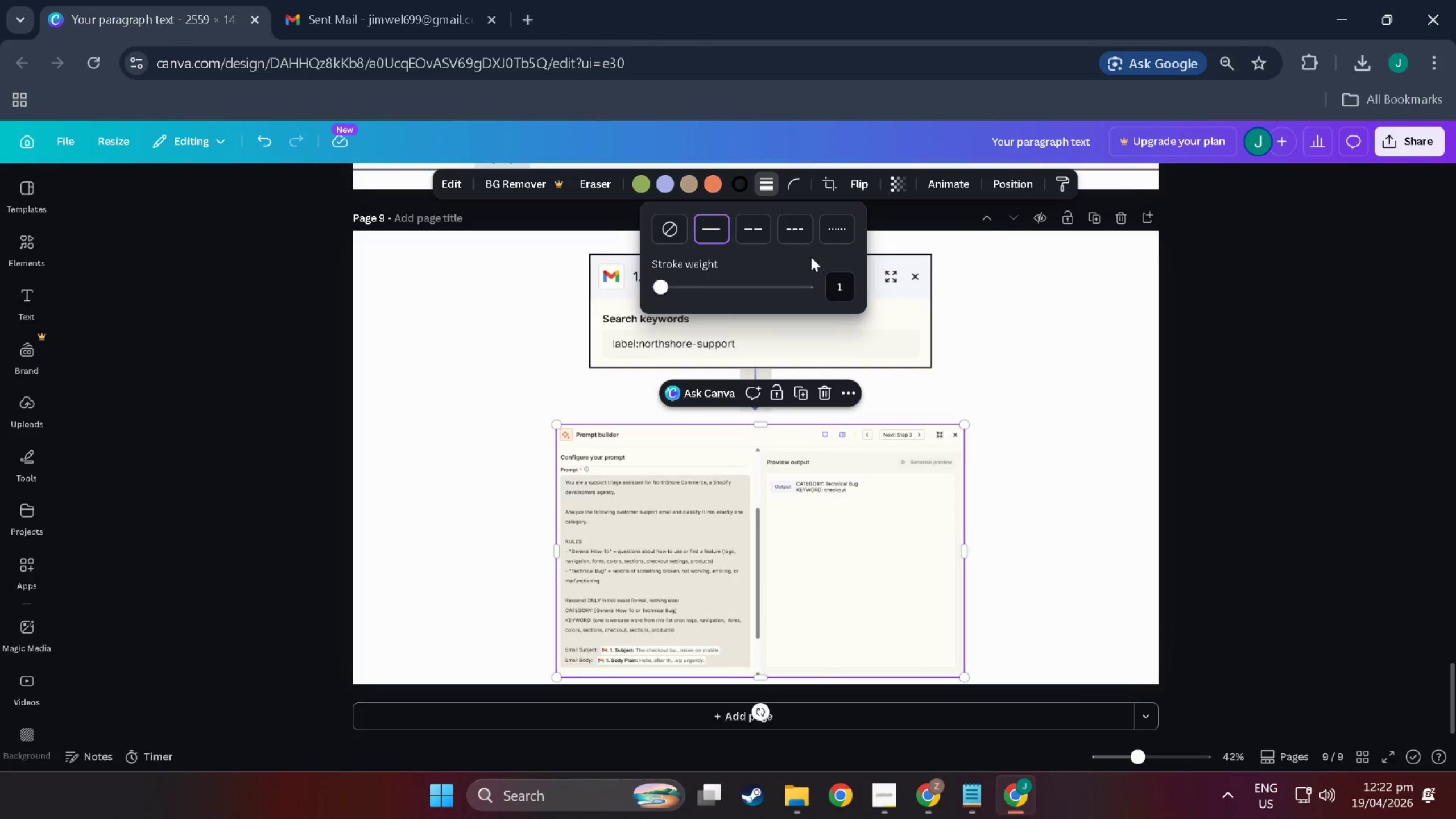 
left_click([854, 287])
 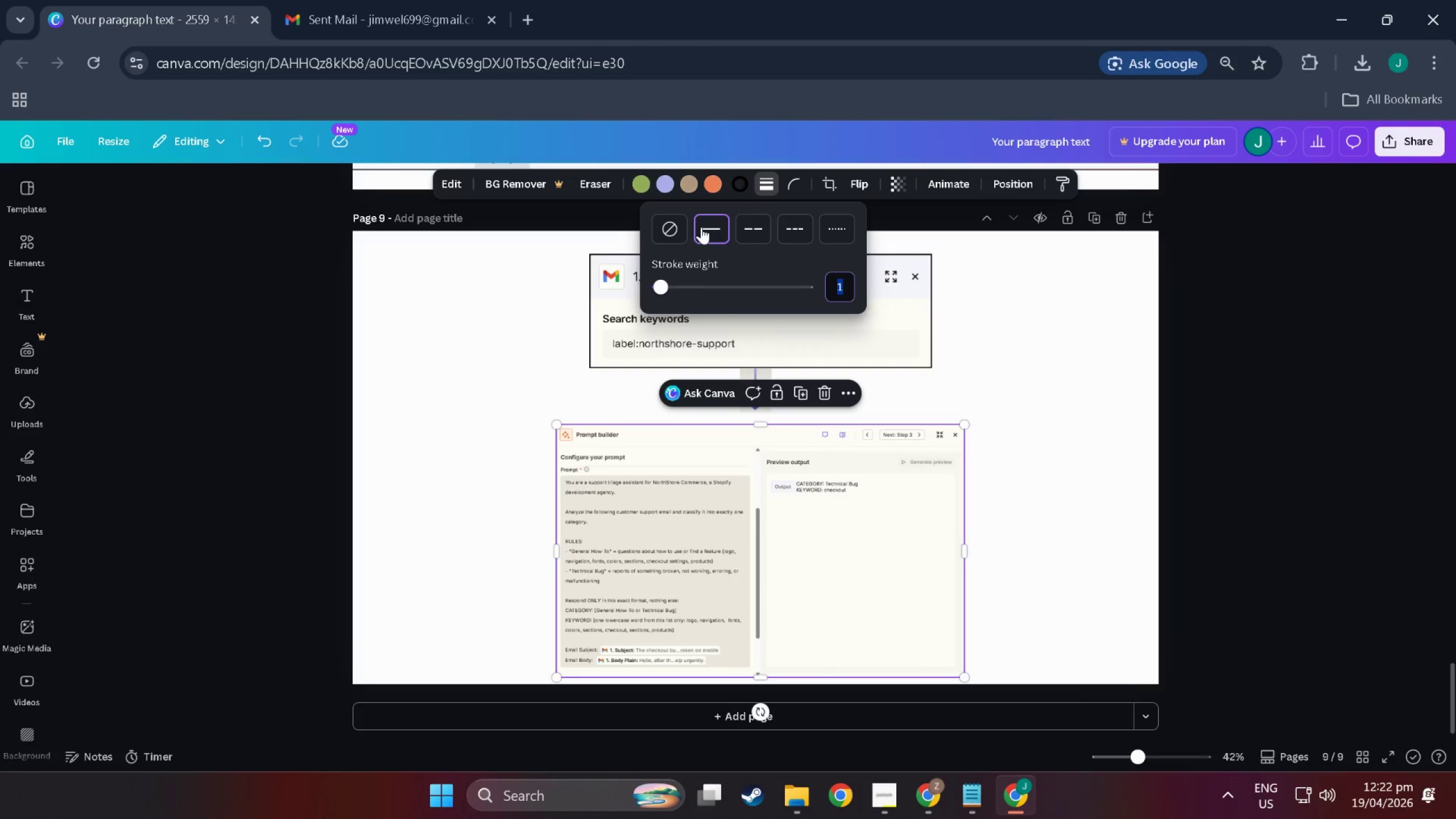 
key(4)
 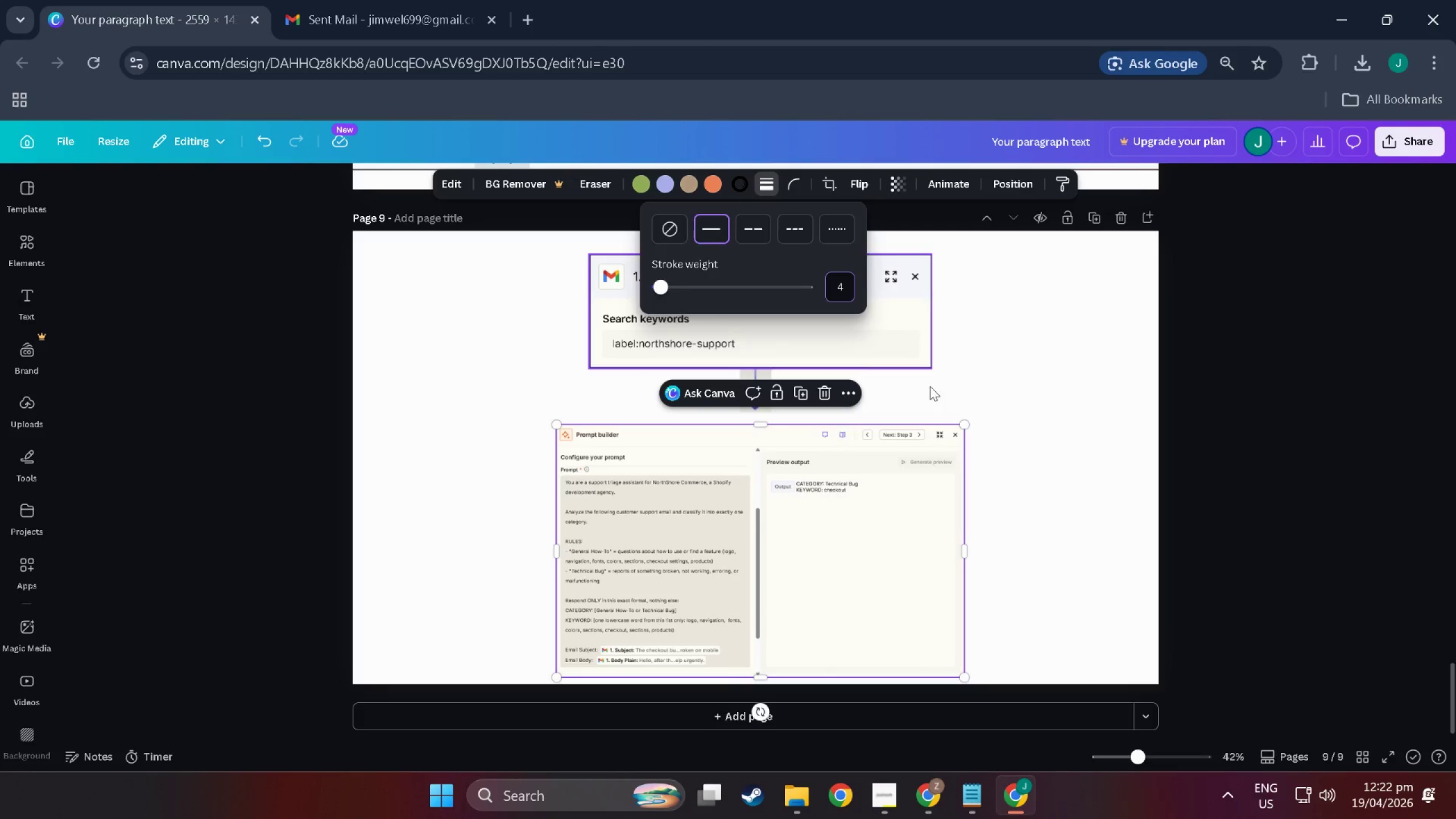 
left_click([1060, 445])
 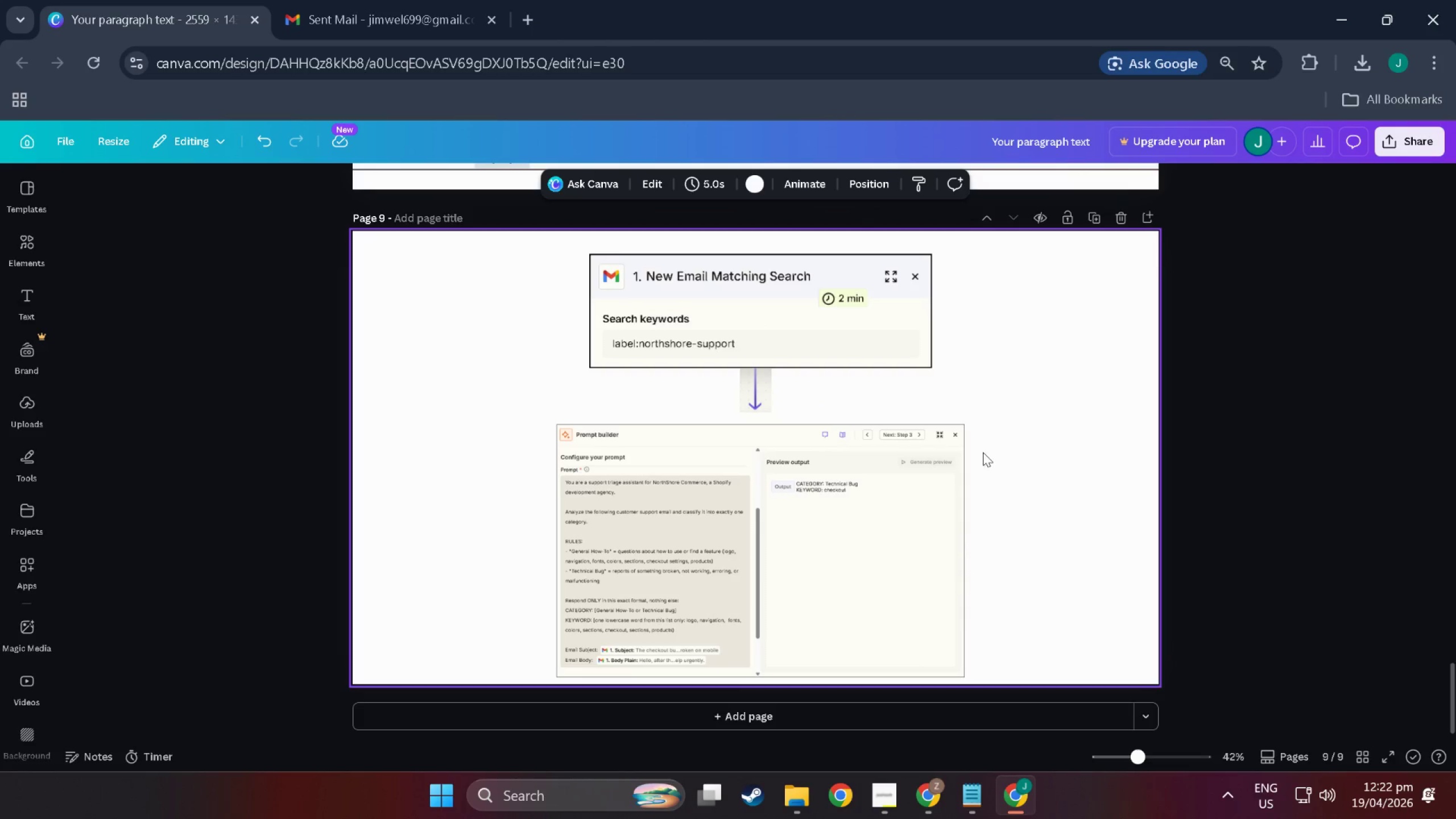 
left_click([880, 478])
 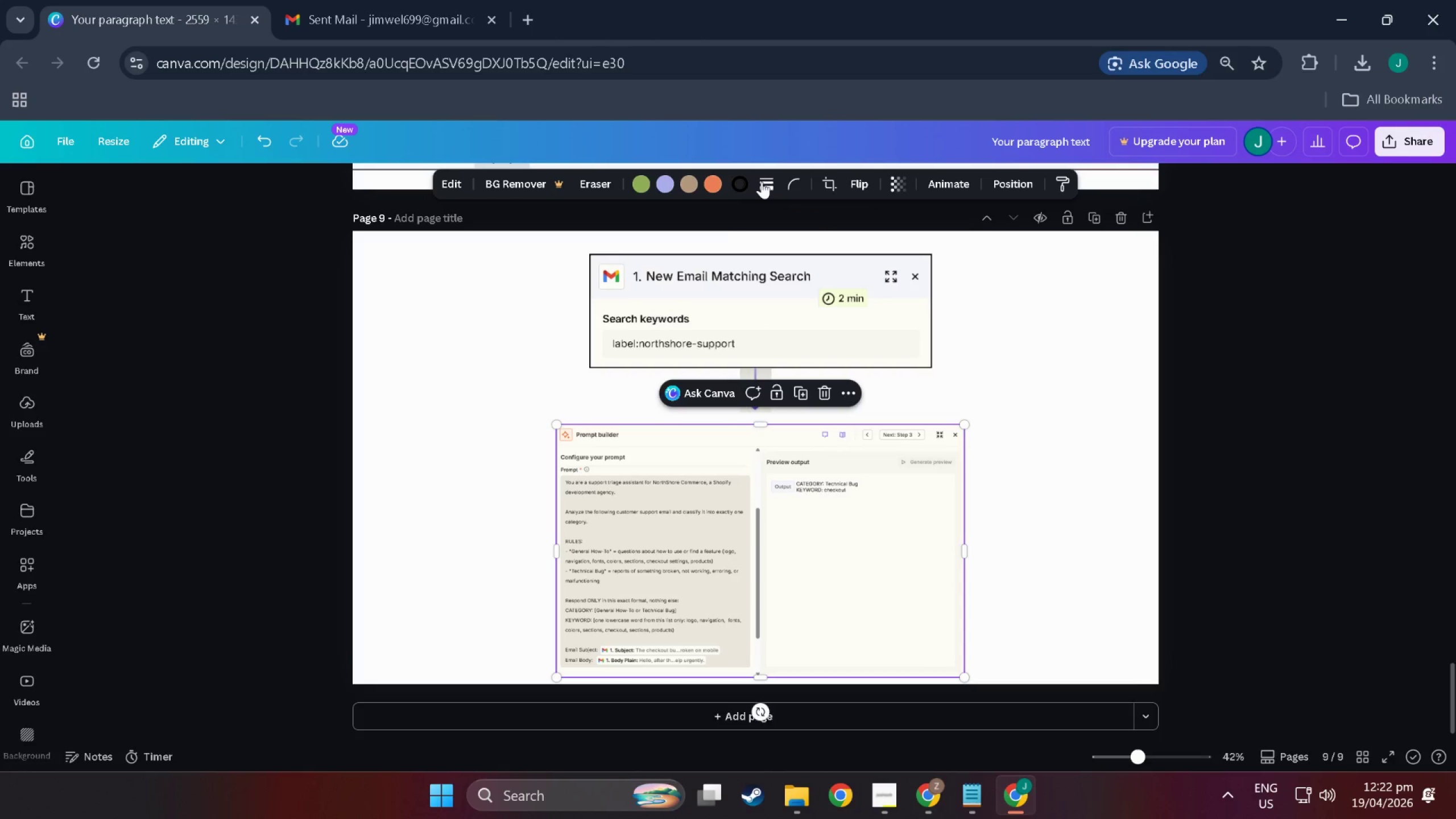 
left_click([767, 183])
 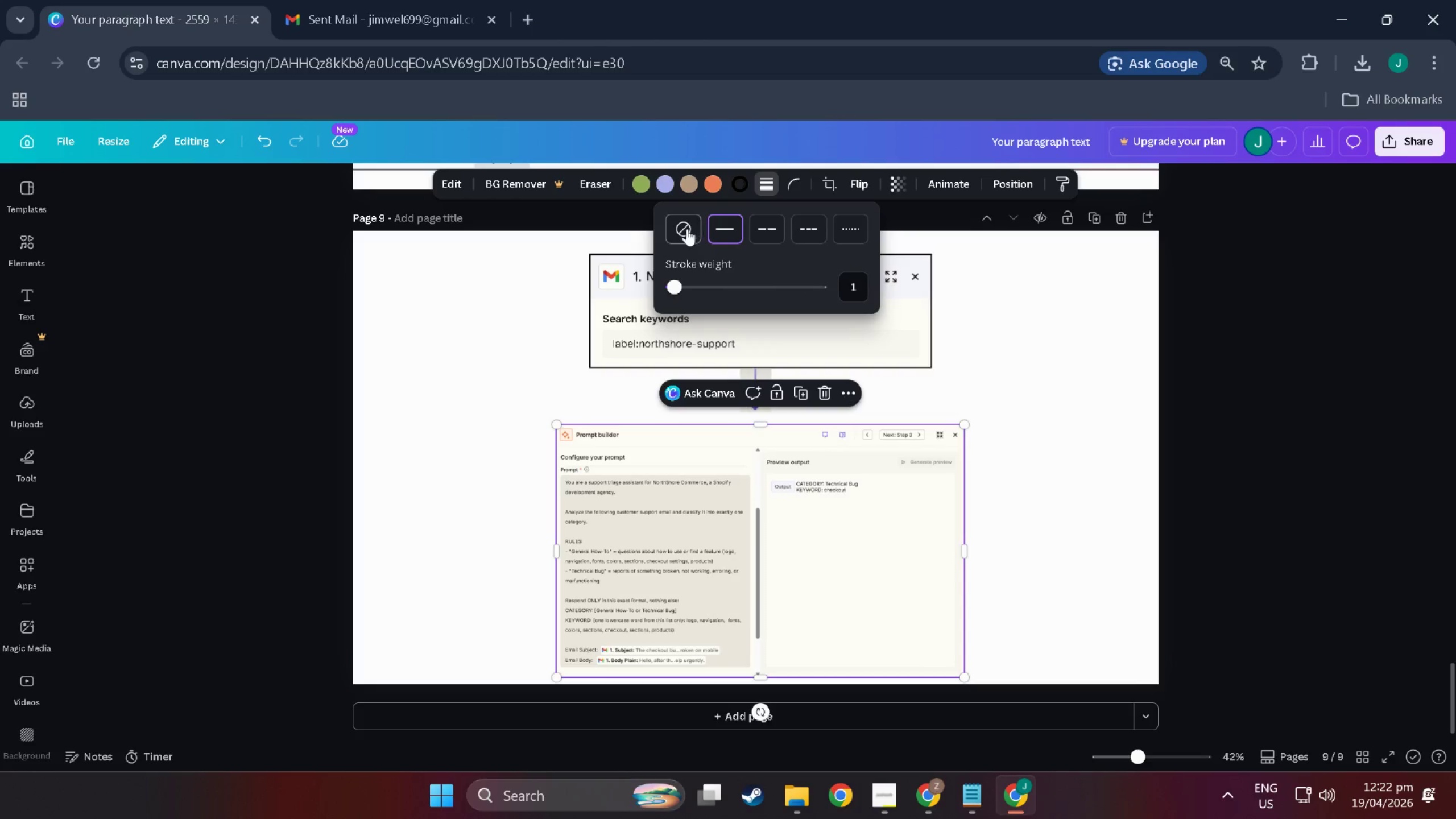 
double_click([718, 228])
 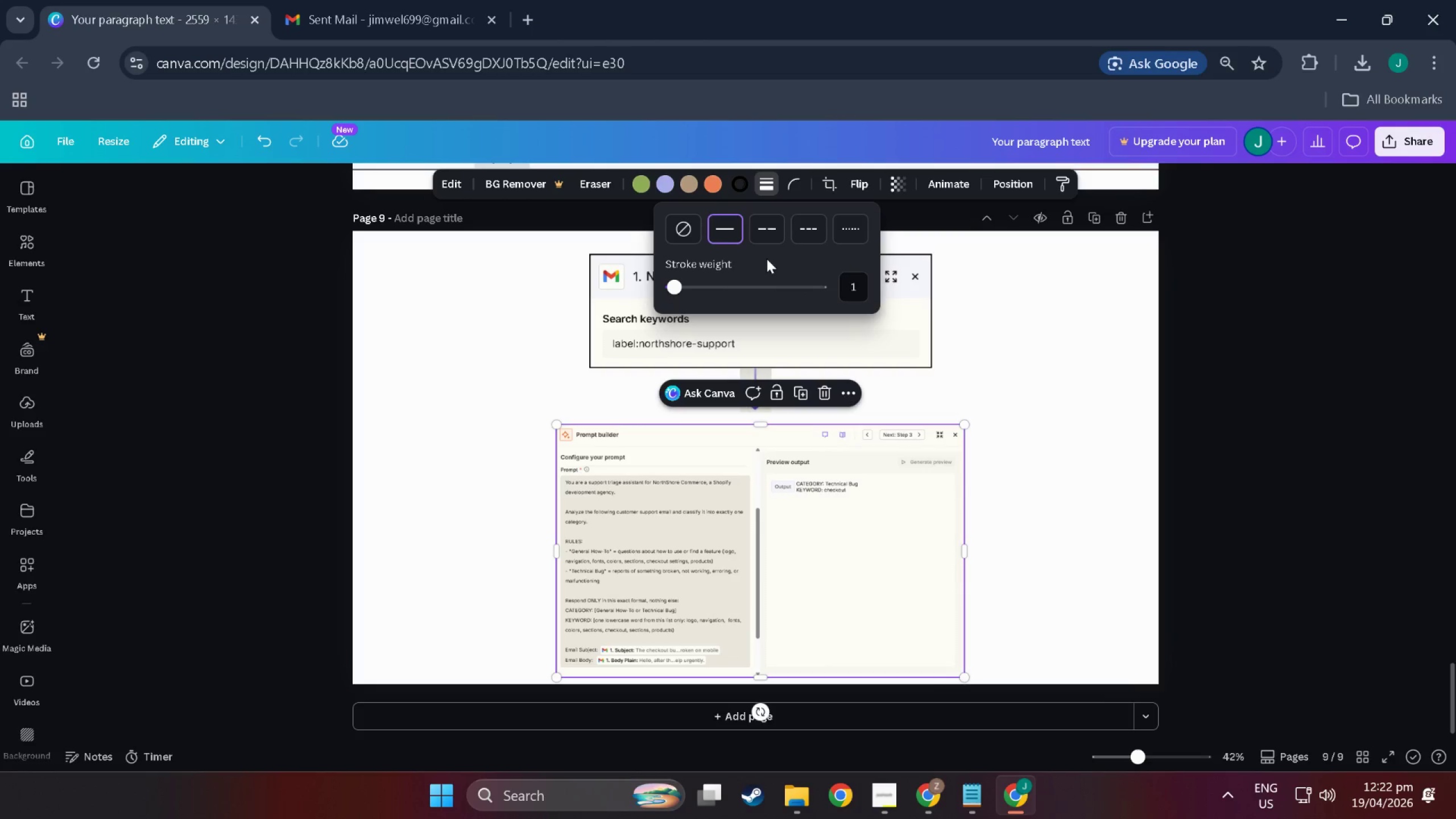 
left_click([850, 274])
 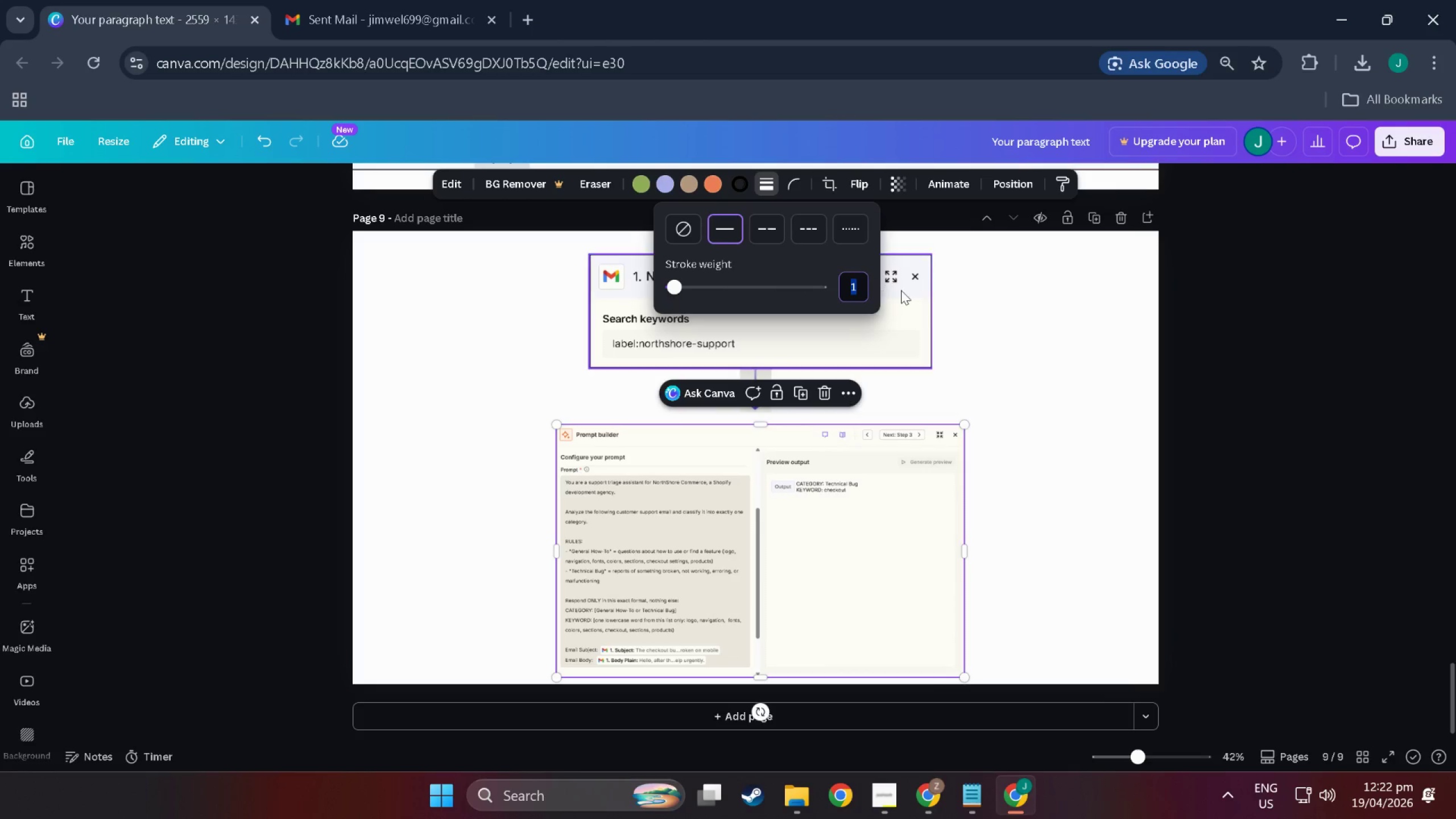 
key(4)
 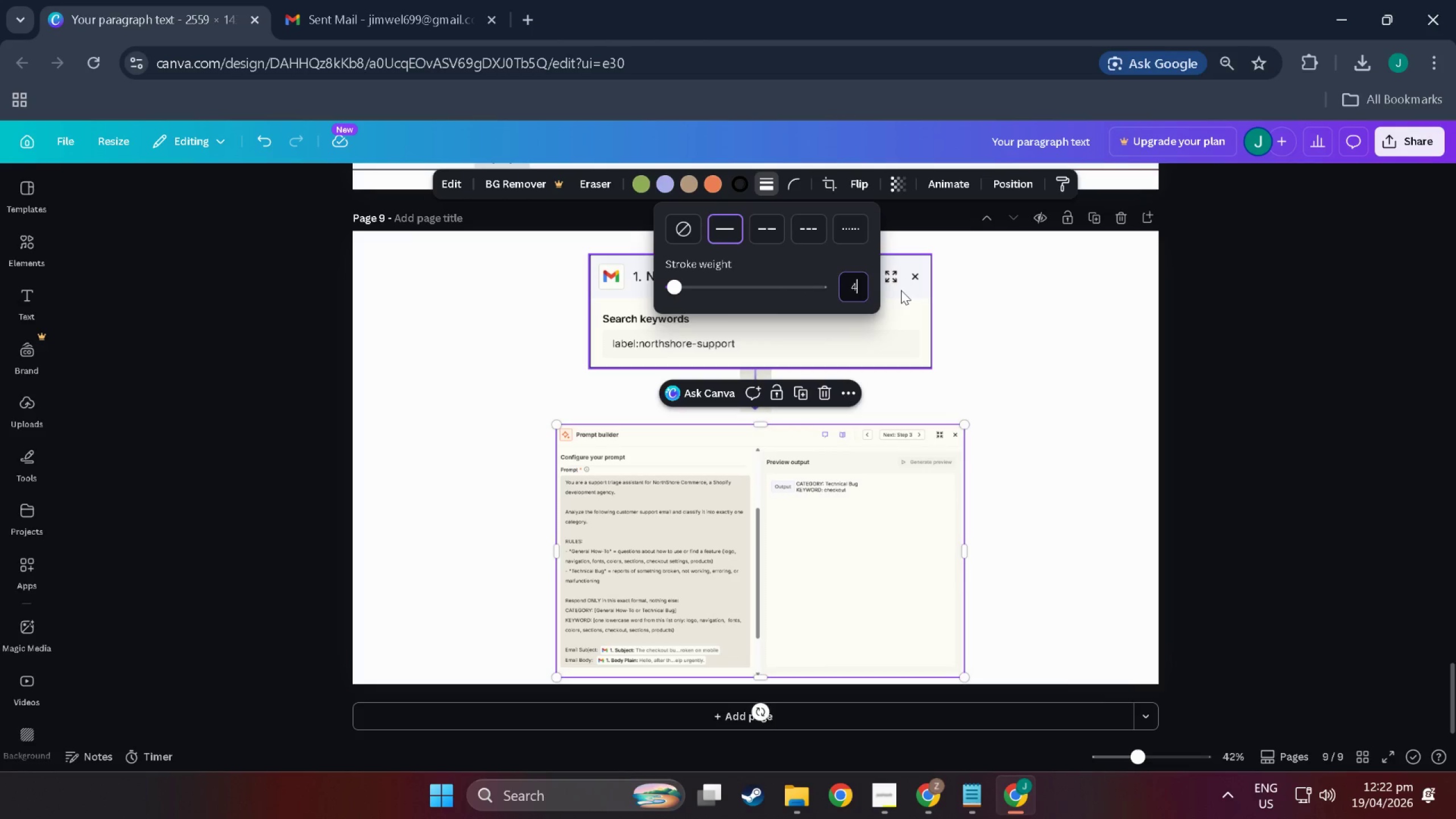 
key(NumpadEnter)
 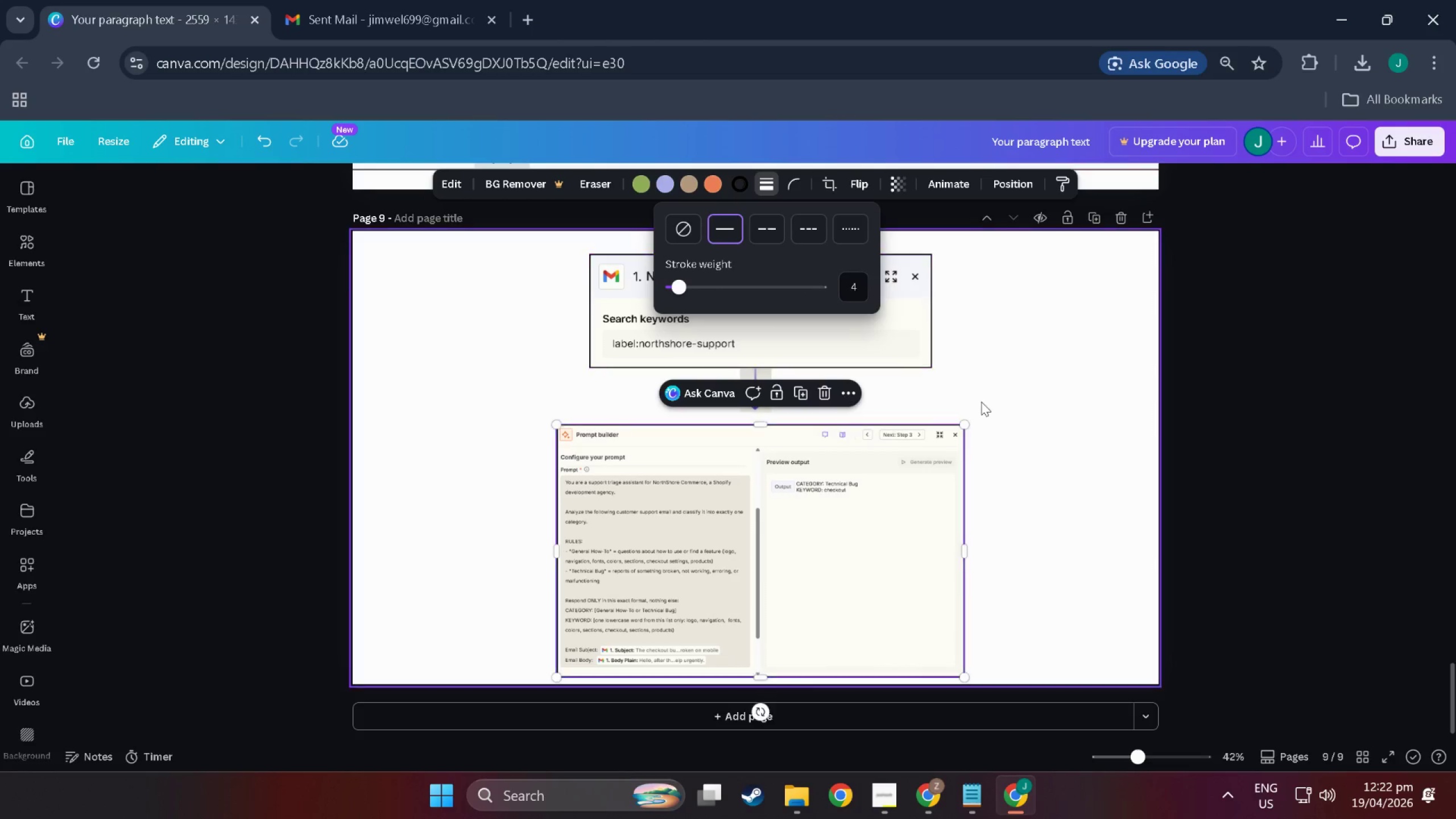 
left_click([1107, 456])
 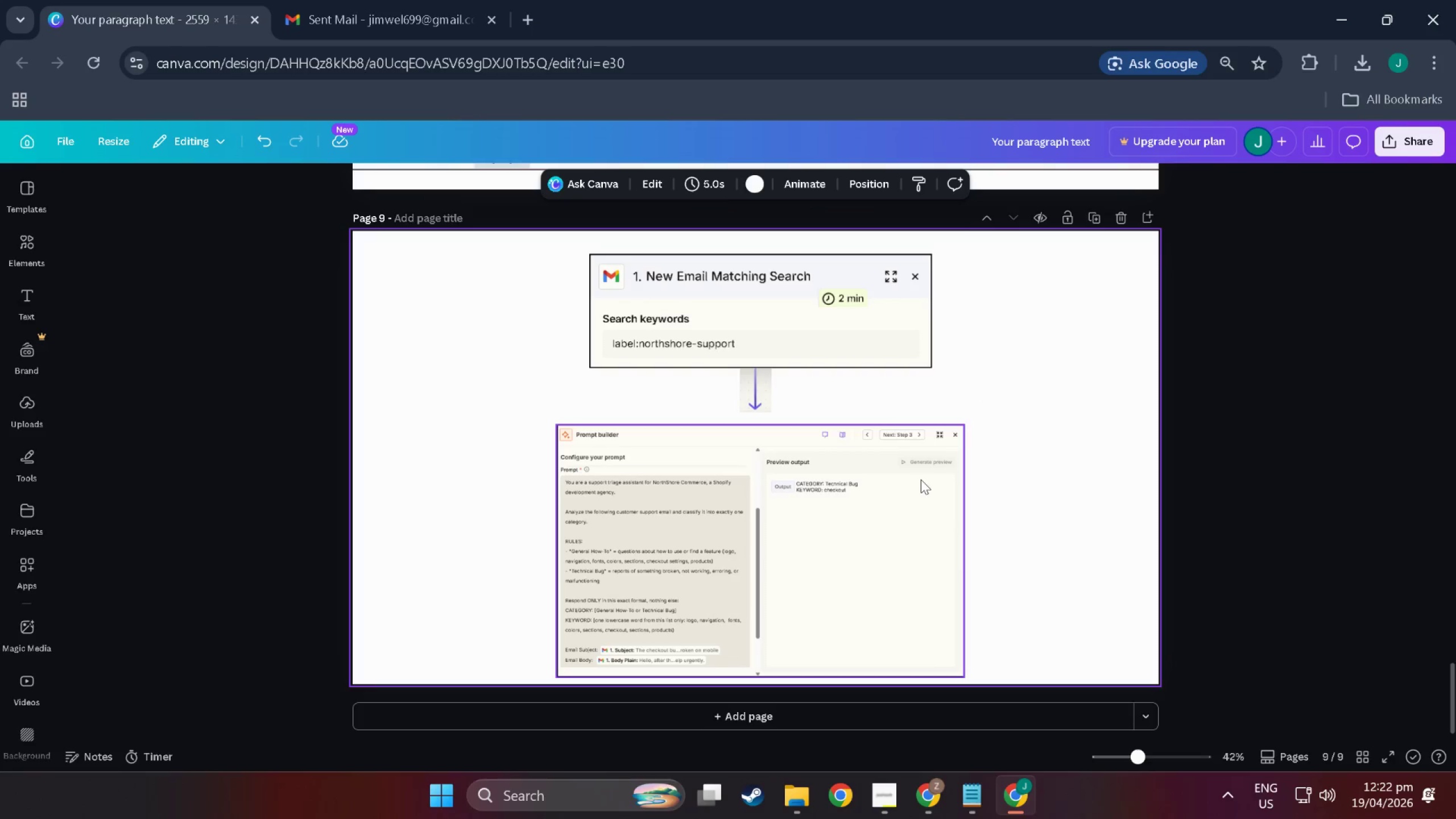 
scroll: coordinate [851, 483], scroll_direction: down, amount: 2.0
 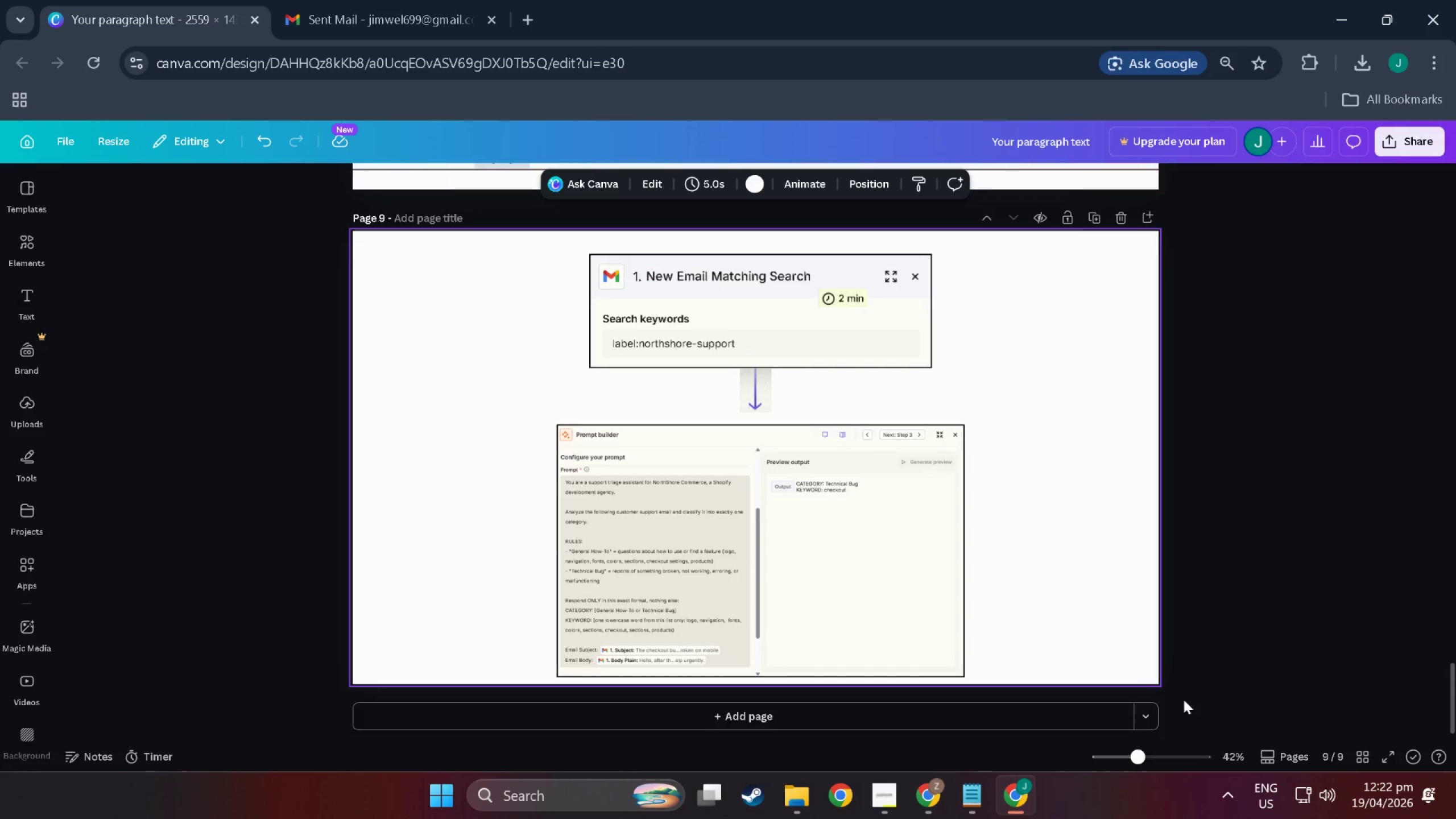 
left_click_drag(start_coordinate=[1151, 766], to_coordinate=[1160, 764])
 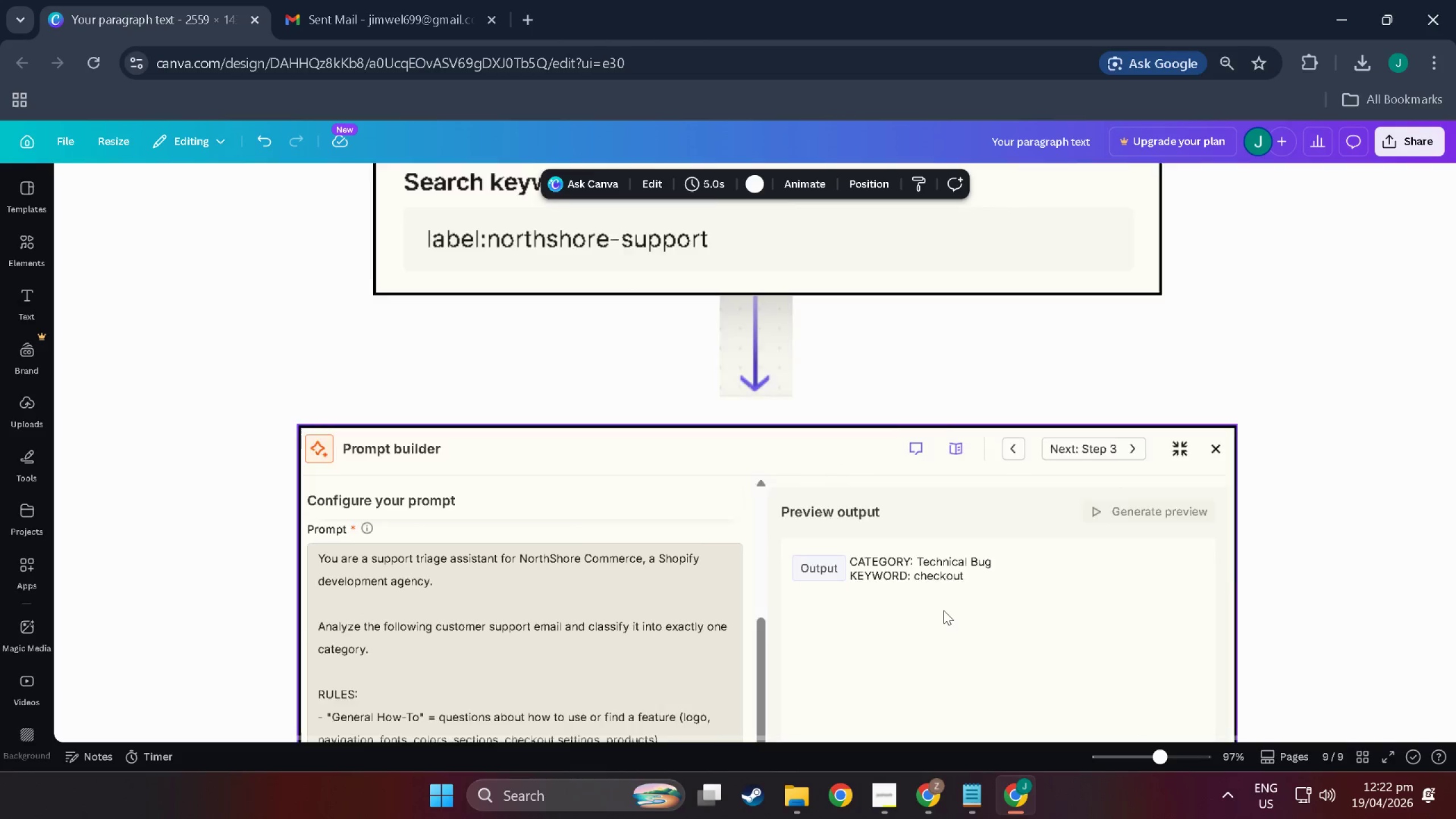 
scroll: coordinate [940, 610], scroll_direction: down, amount: 13.0
 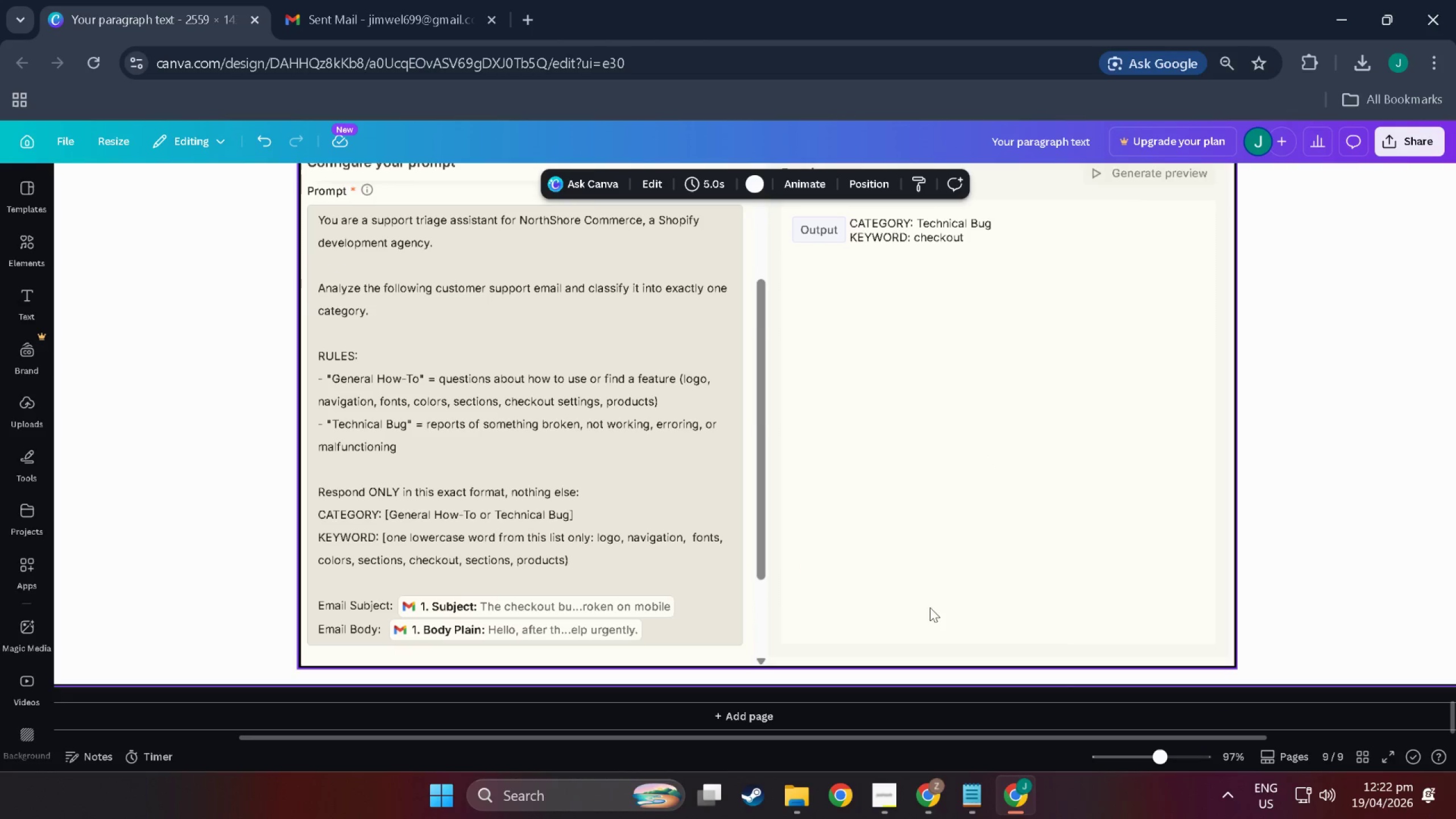 
scroll: coordinate [617, 404], scroll_direction: up, amount: 9.0
 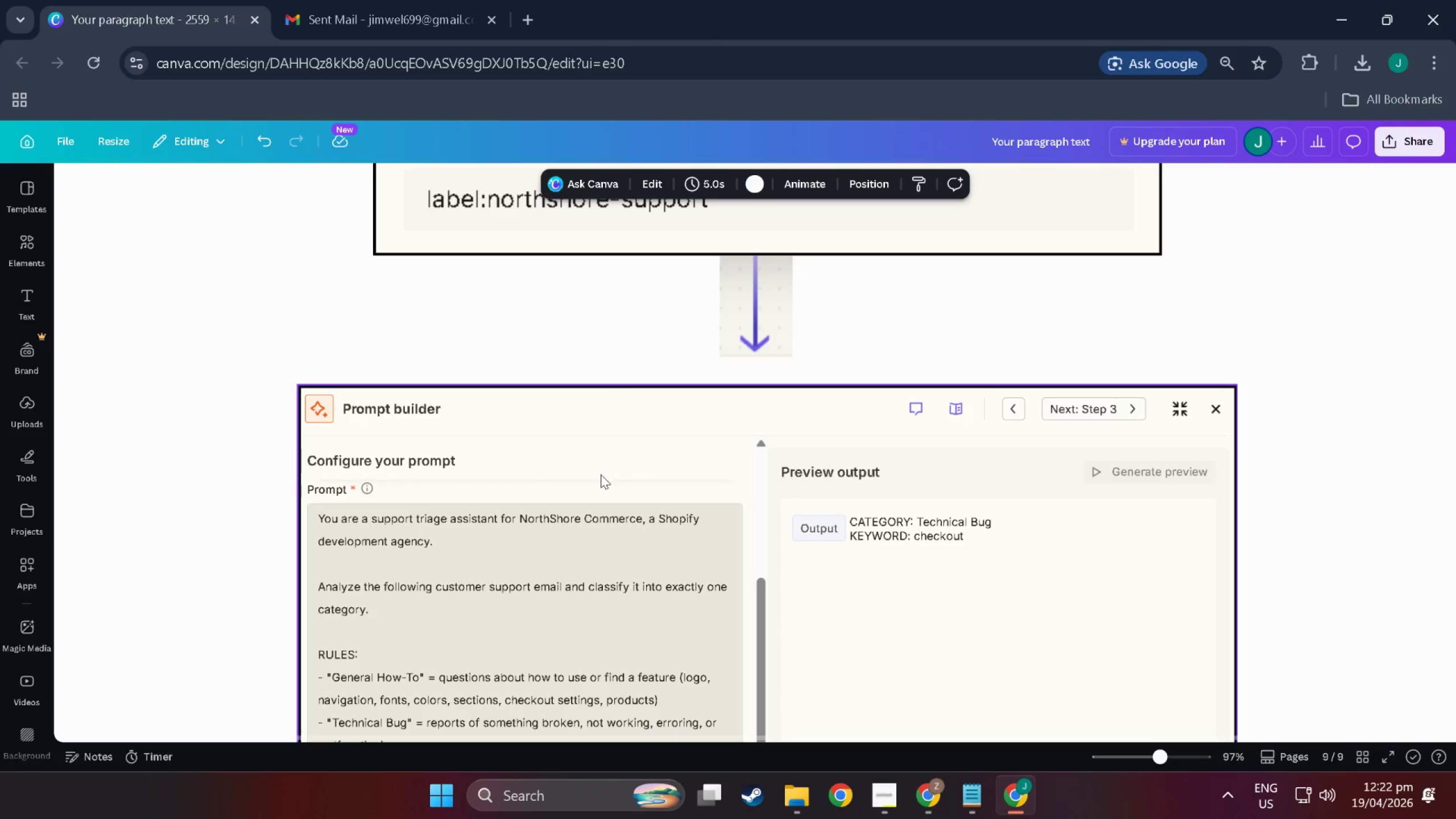 
hold_key(key=ControlLeft, duration=0.88)
scroll: coordinate [590, 494], scroll_direction: down, amount: 2.0
 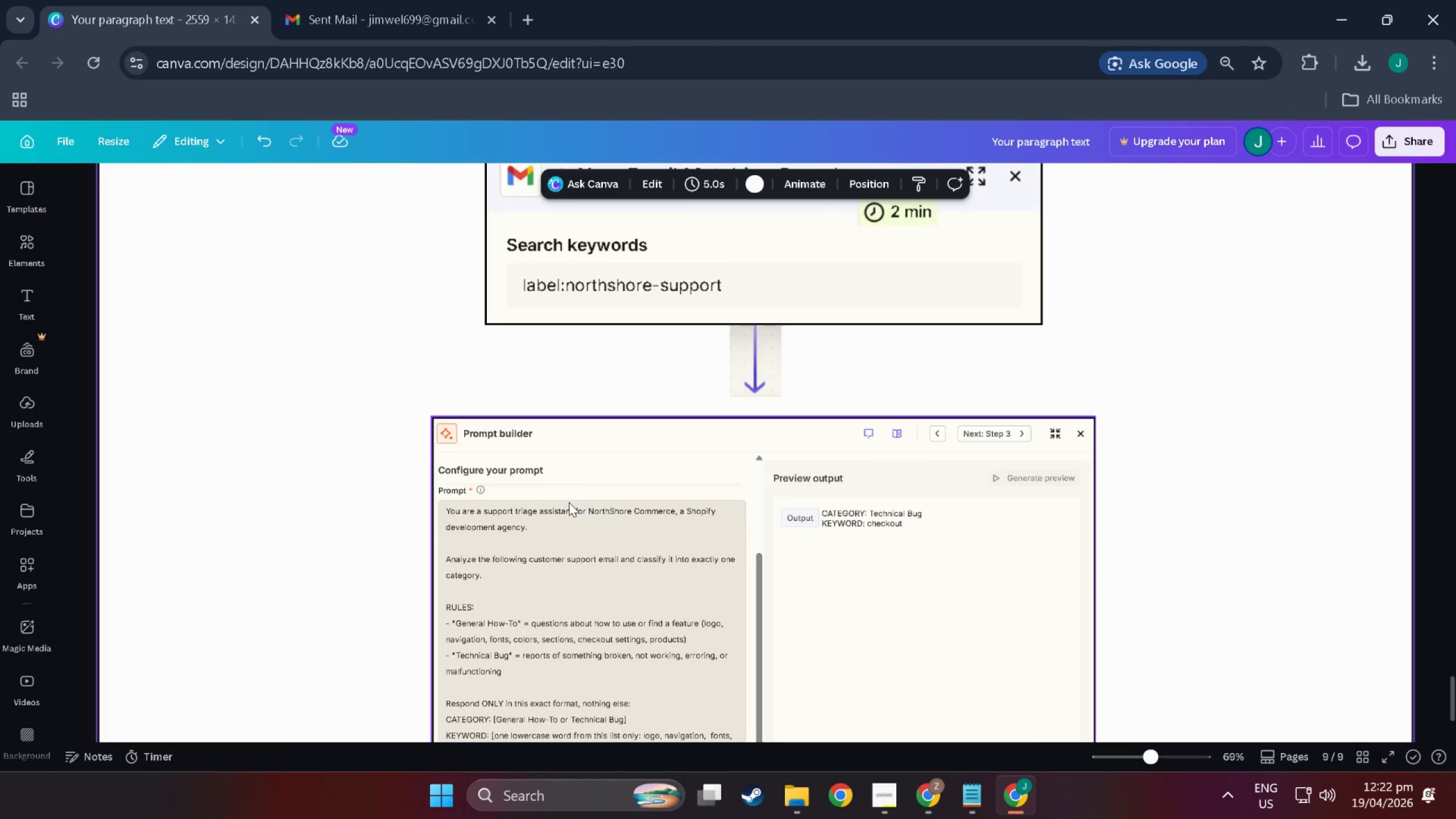 
left_click([648, 490])
 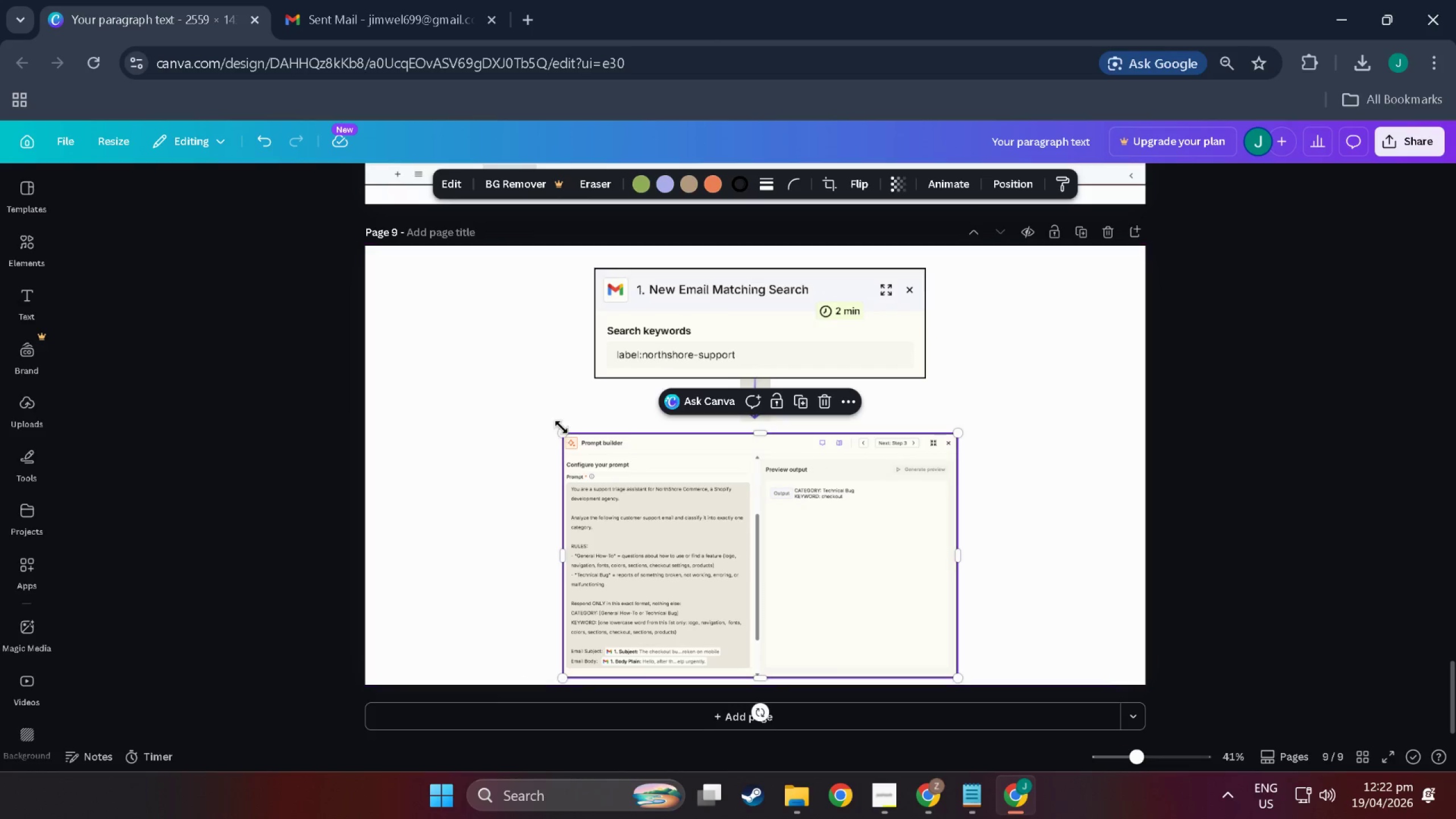 
scroll: coordinate [566, 506], scroll_direction: down, amount: 7.0
 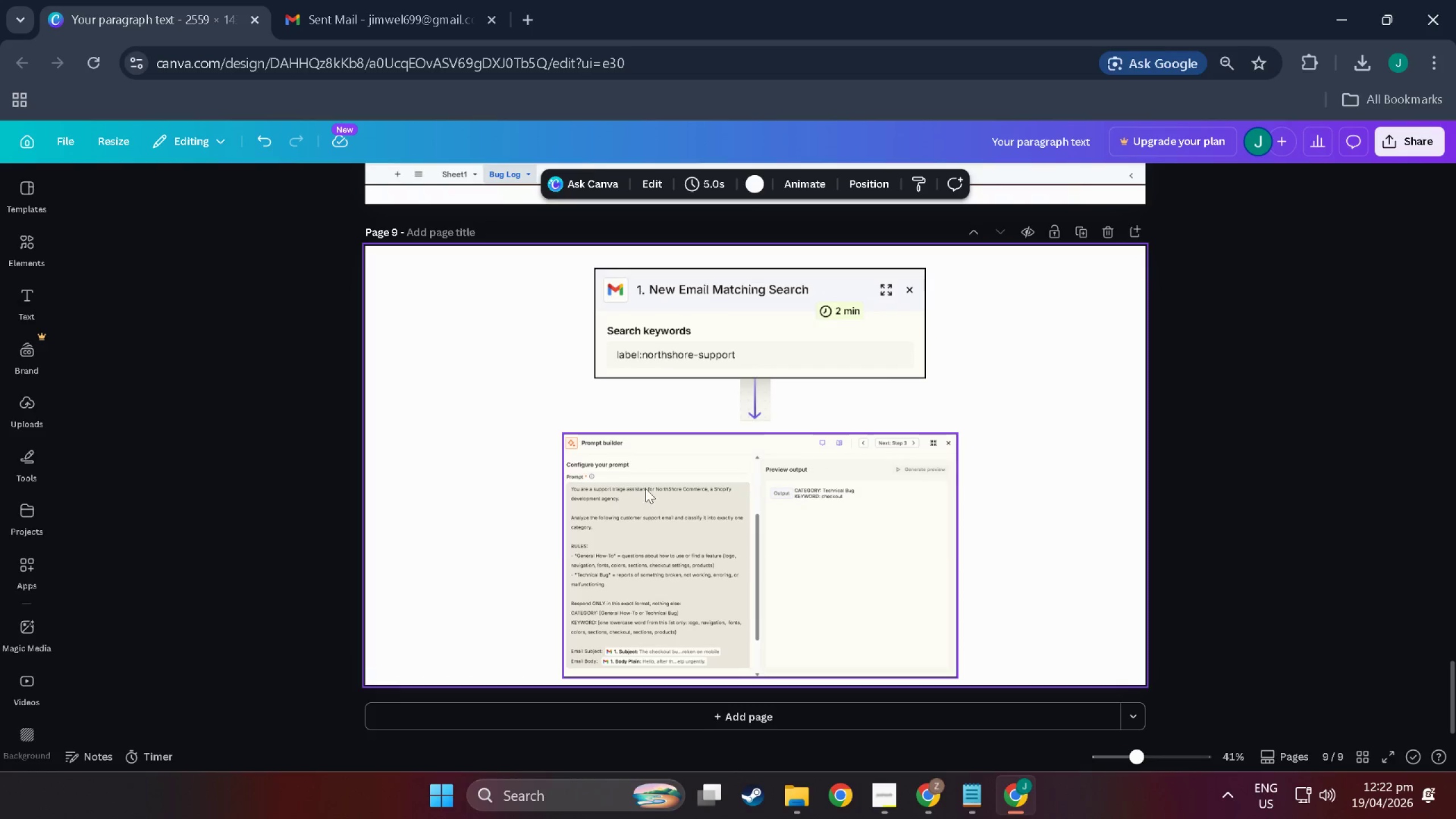 
left_click_drag(start_coordinate=[561, 427], to_coordinate=[531, 419])
 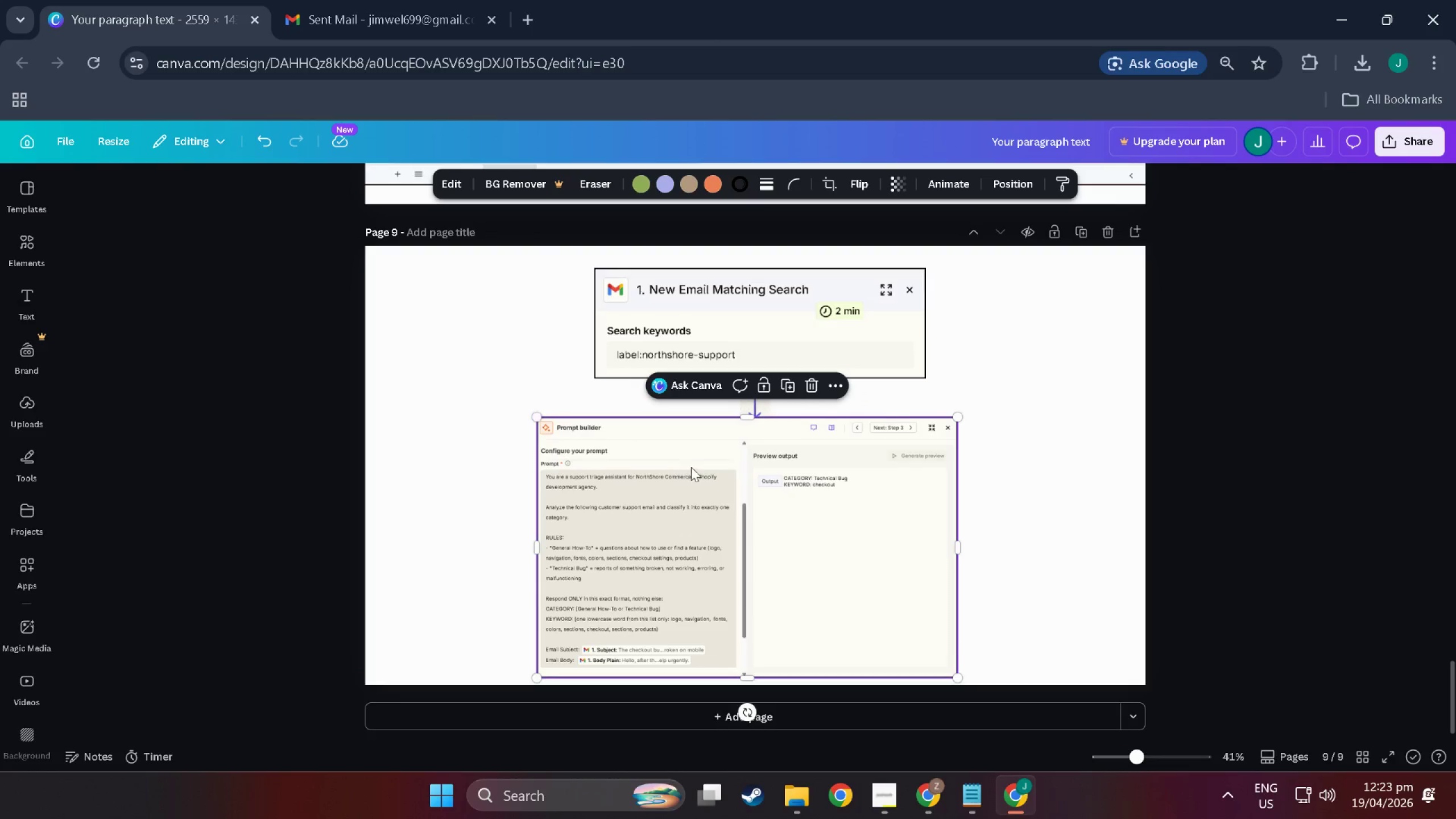 
left_click_drag(start_coordinate=[690, 467], to_coordinate=[705, 475])
 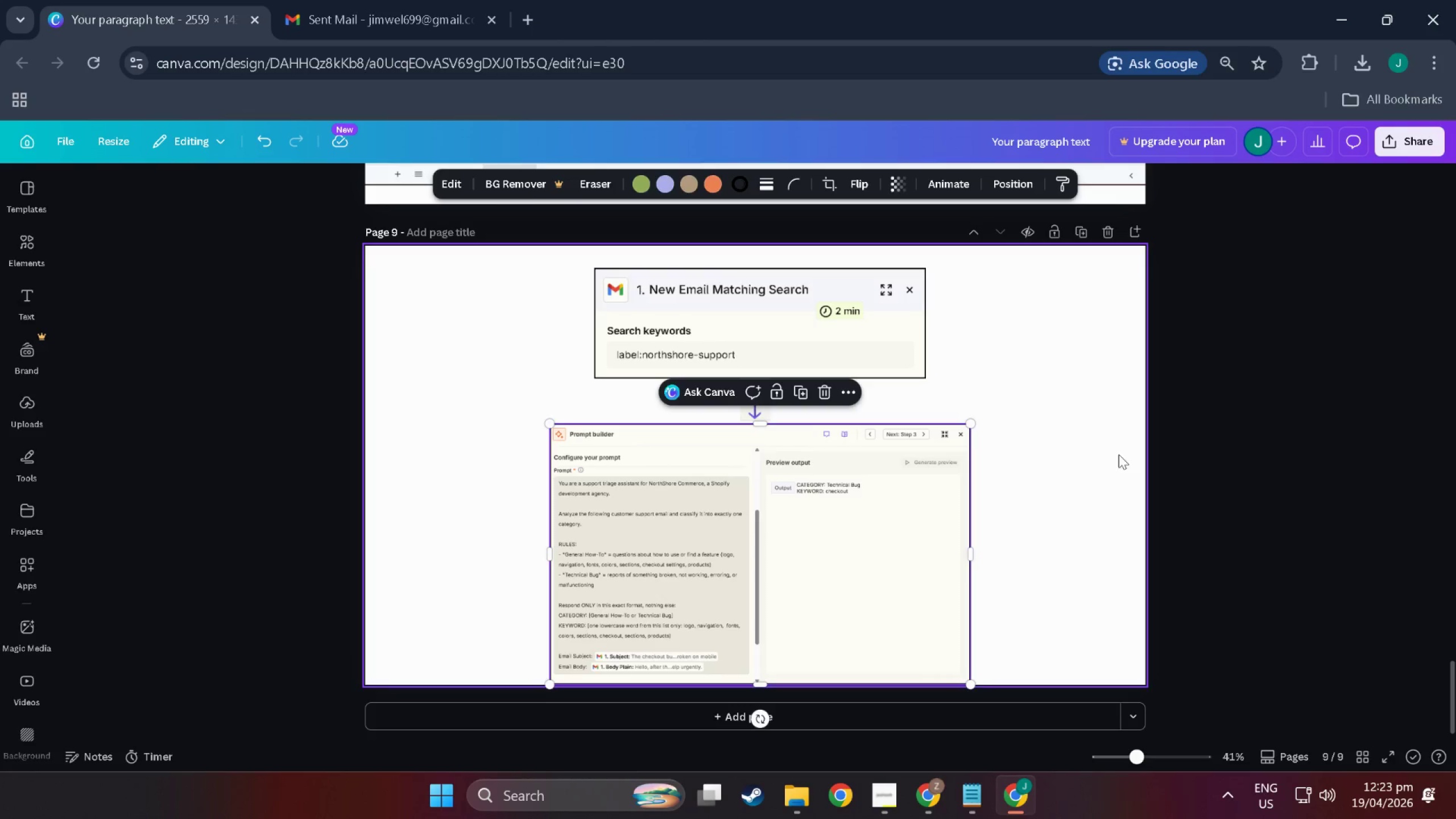 
left_click([1119, 454])
 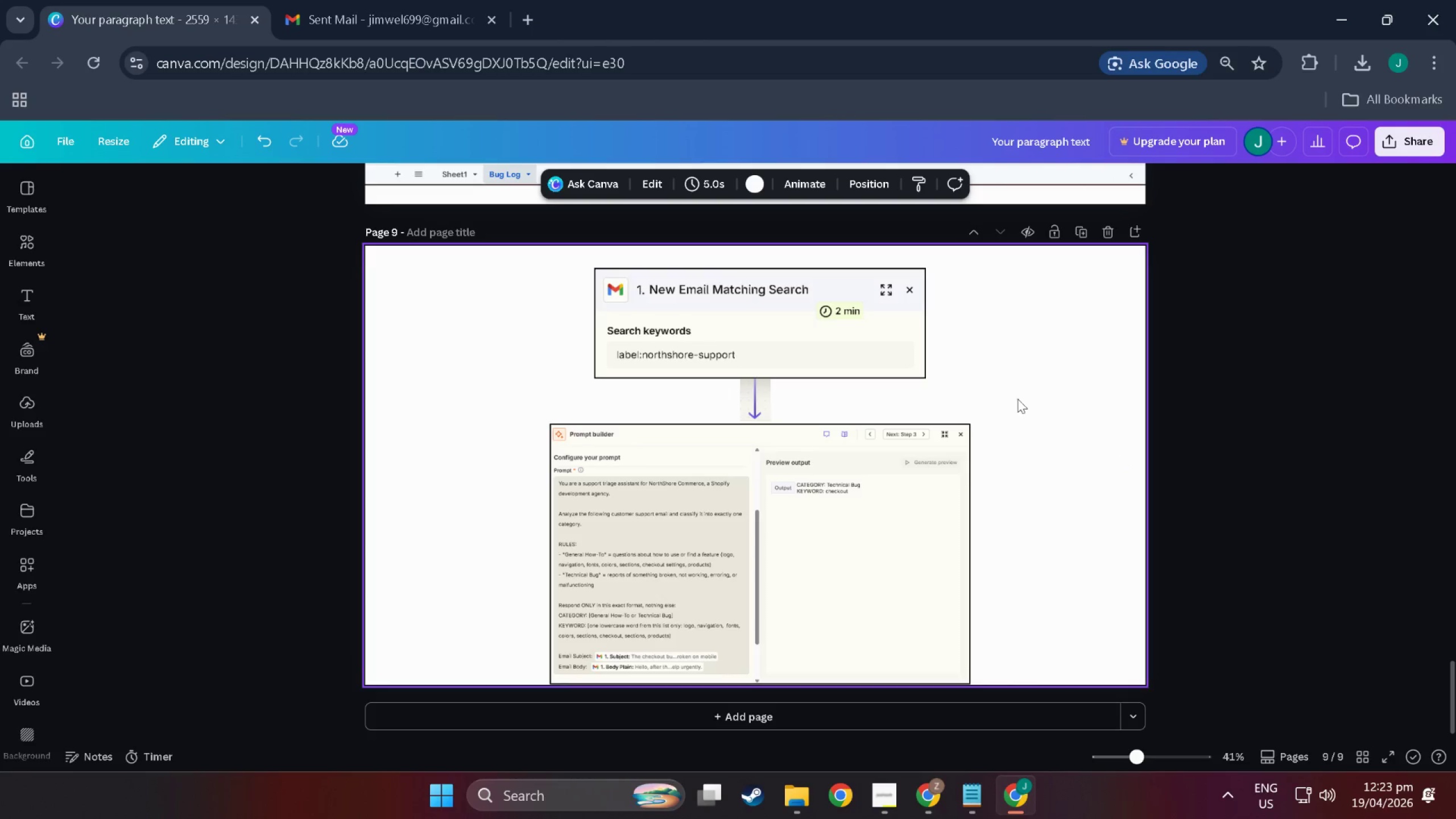 
left_click_drag(start_coordinate=[1008, 391], to_coordinate=[675, 353])
 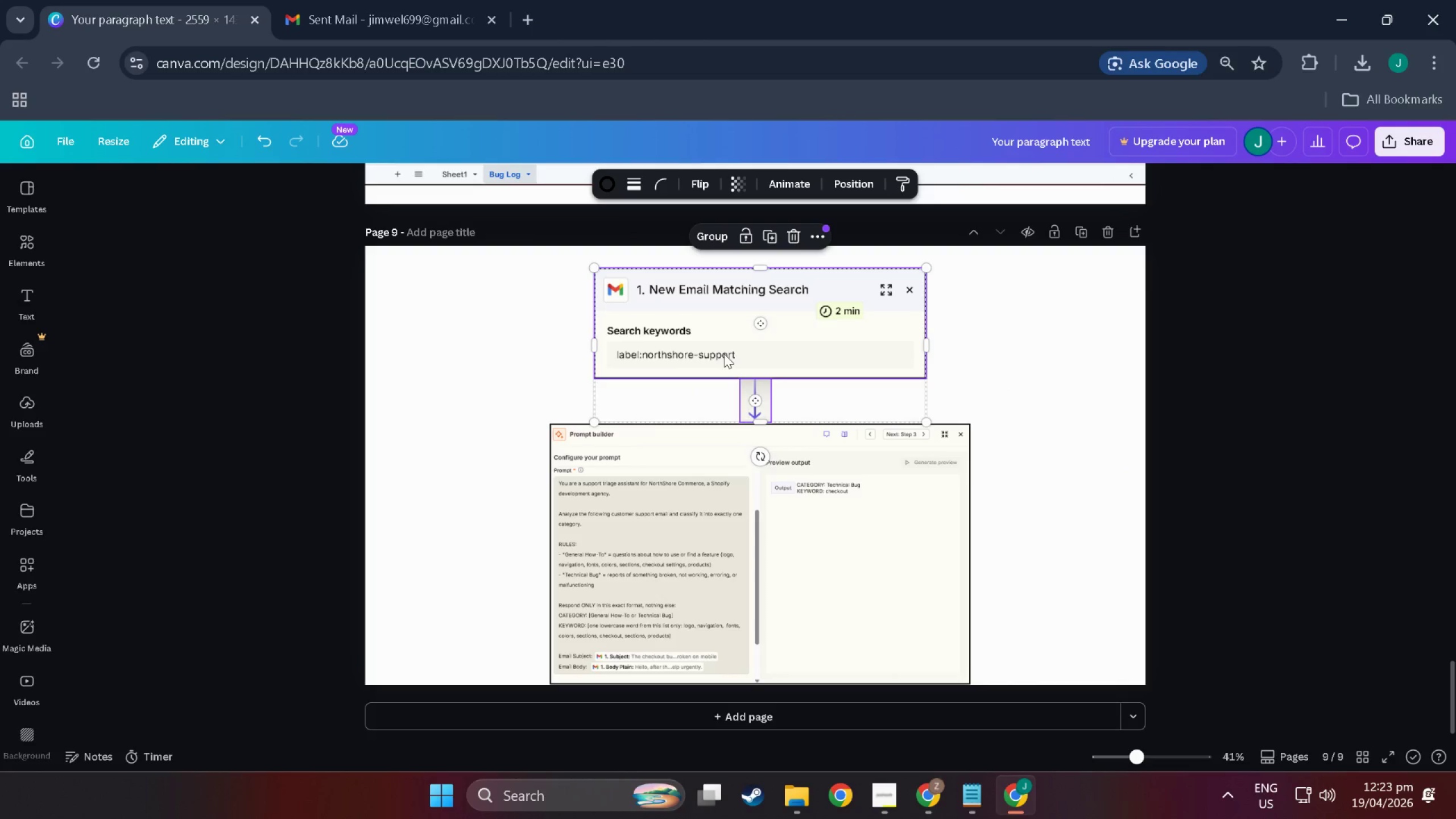 
key(Control+C)
 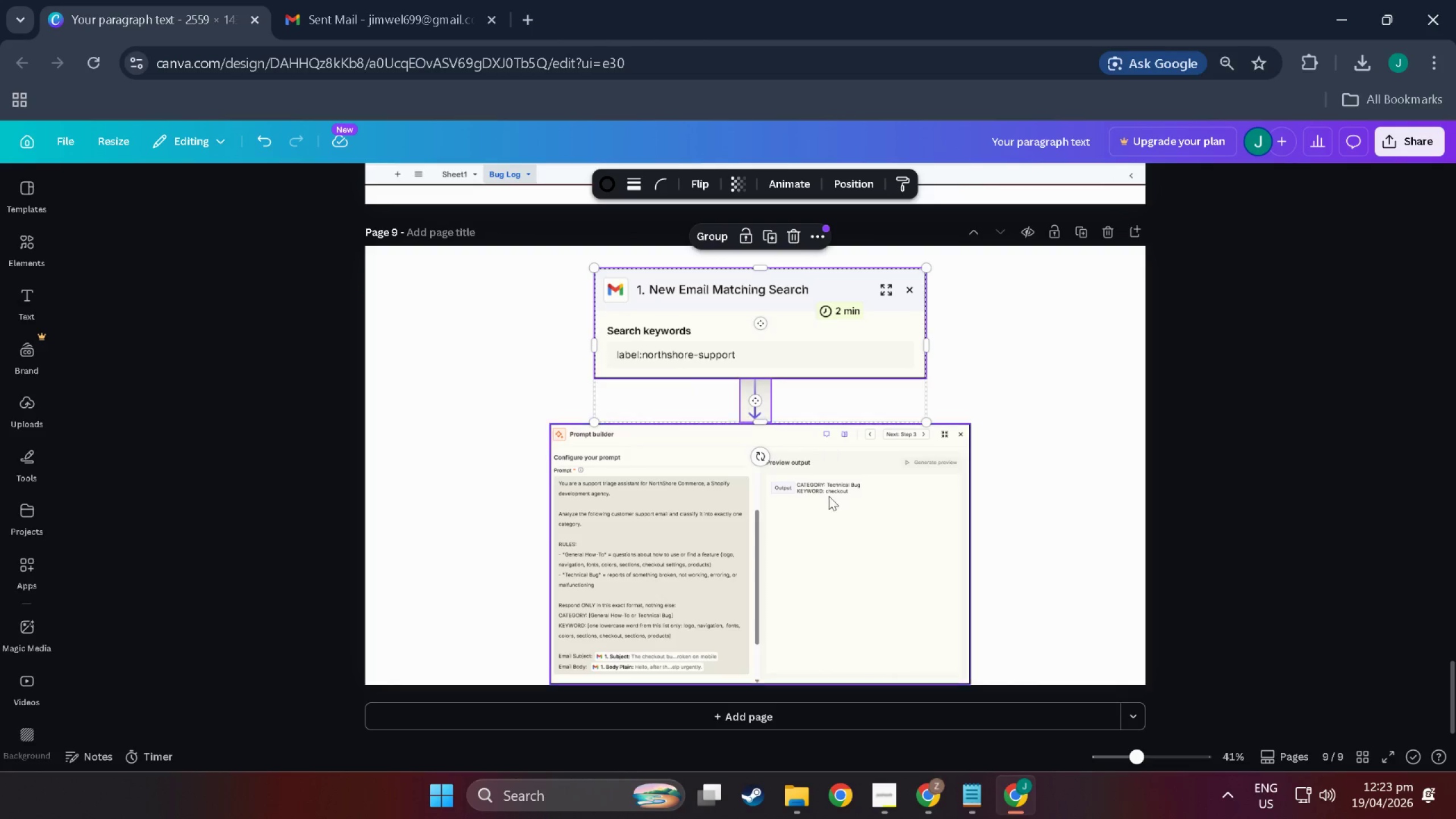 
scroll: coordinate [1041, 552], scroll_direction: down, amount: 9.0
 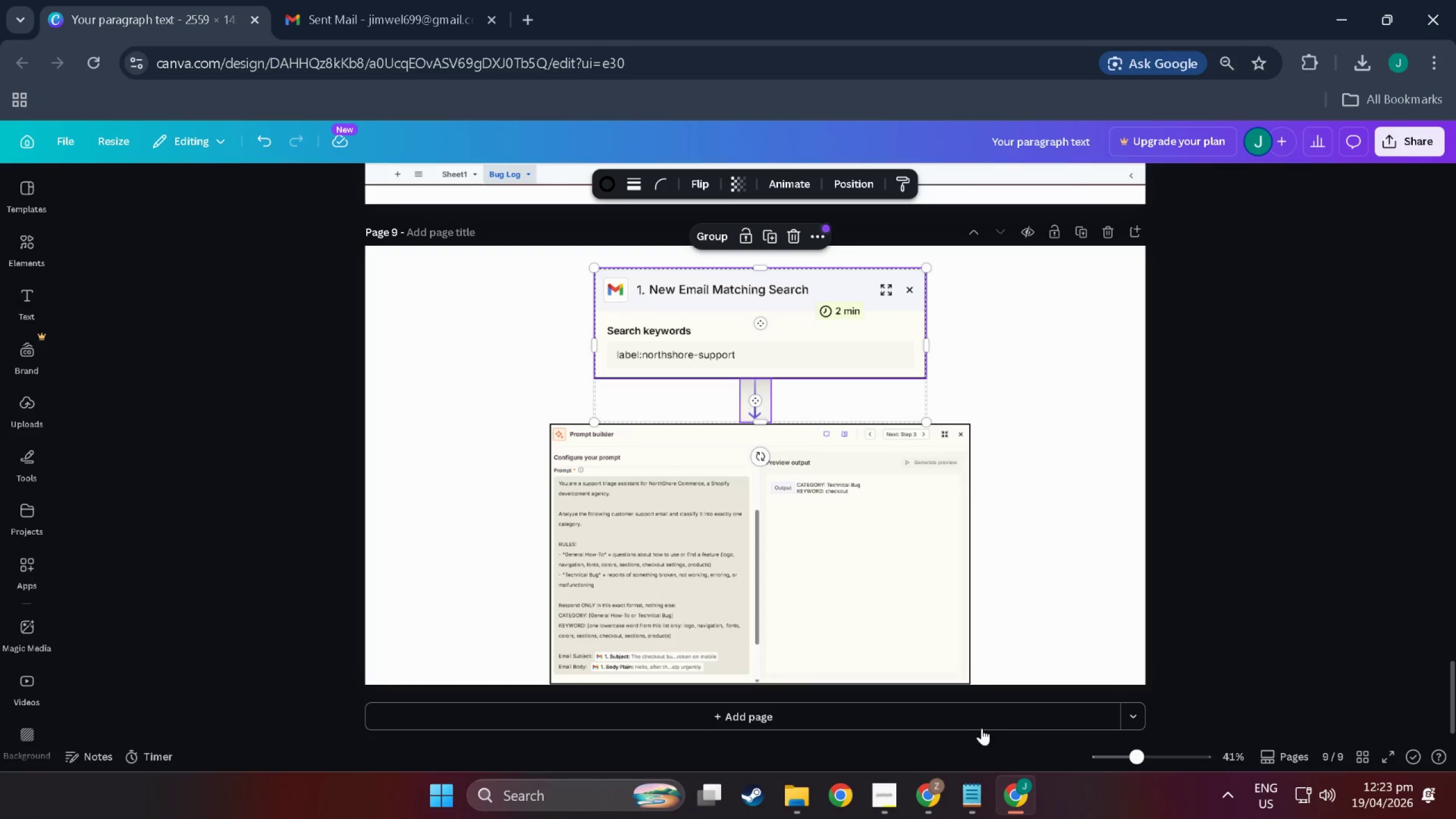 
left_click([976, 726])
 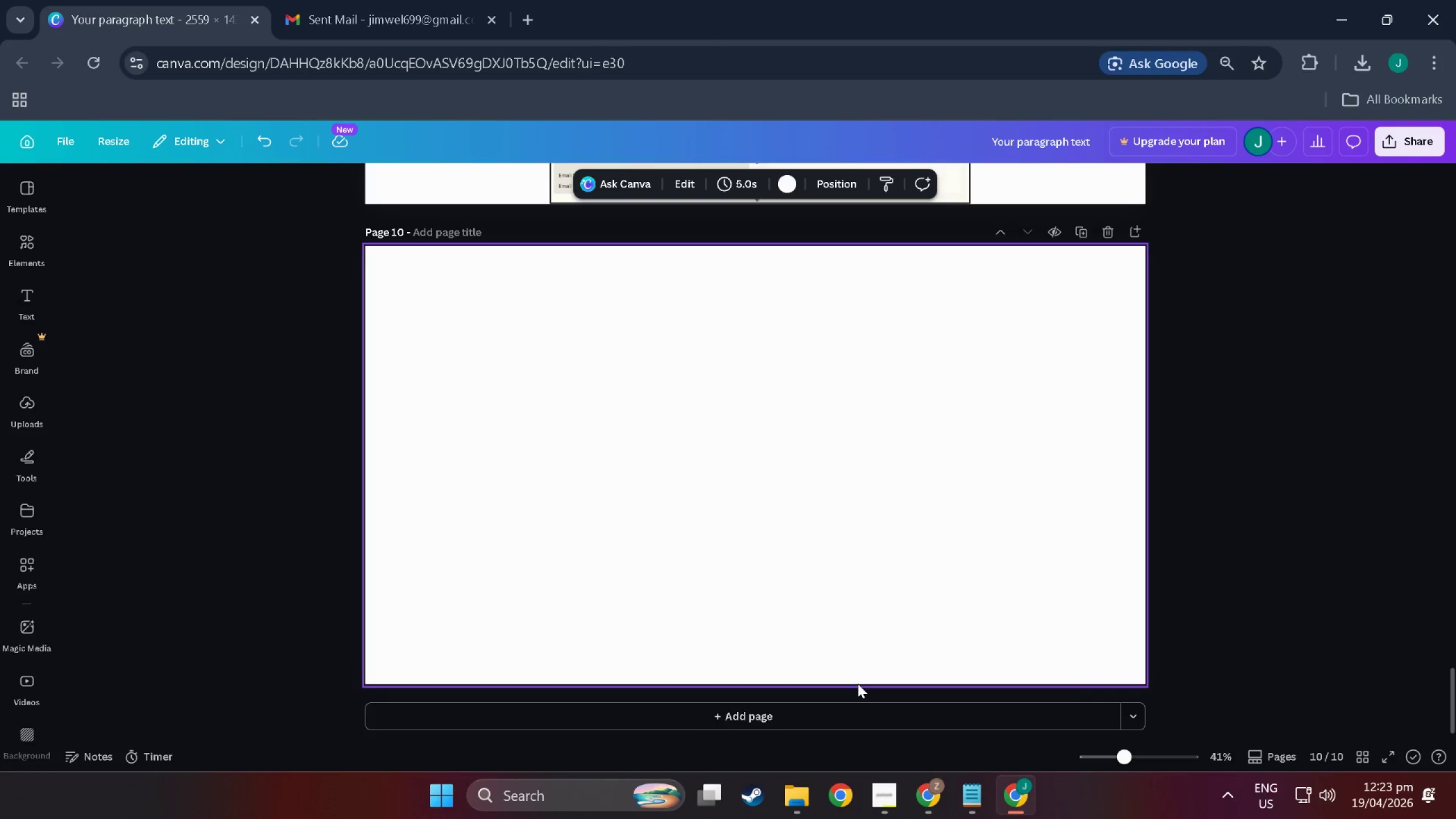 
wait(6.72)
 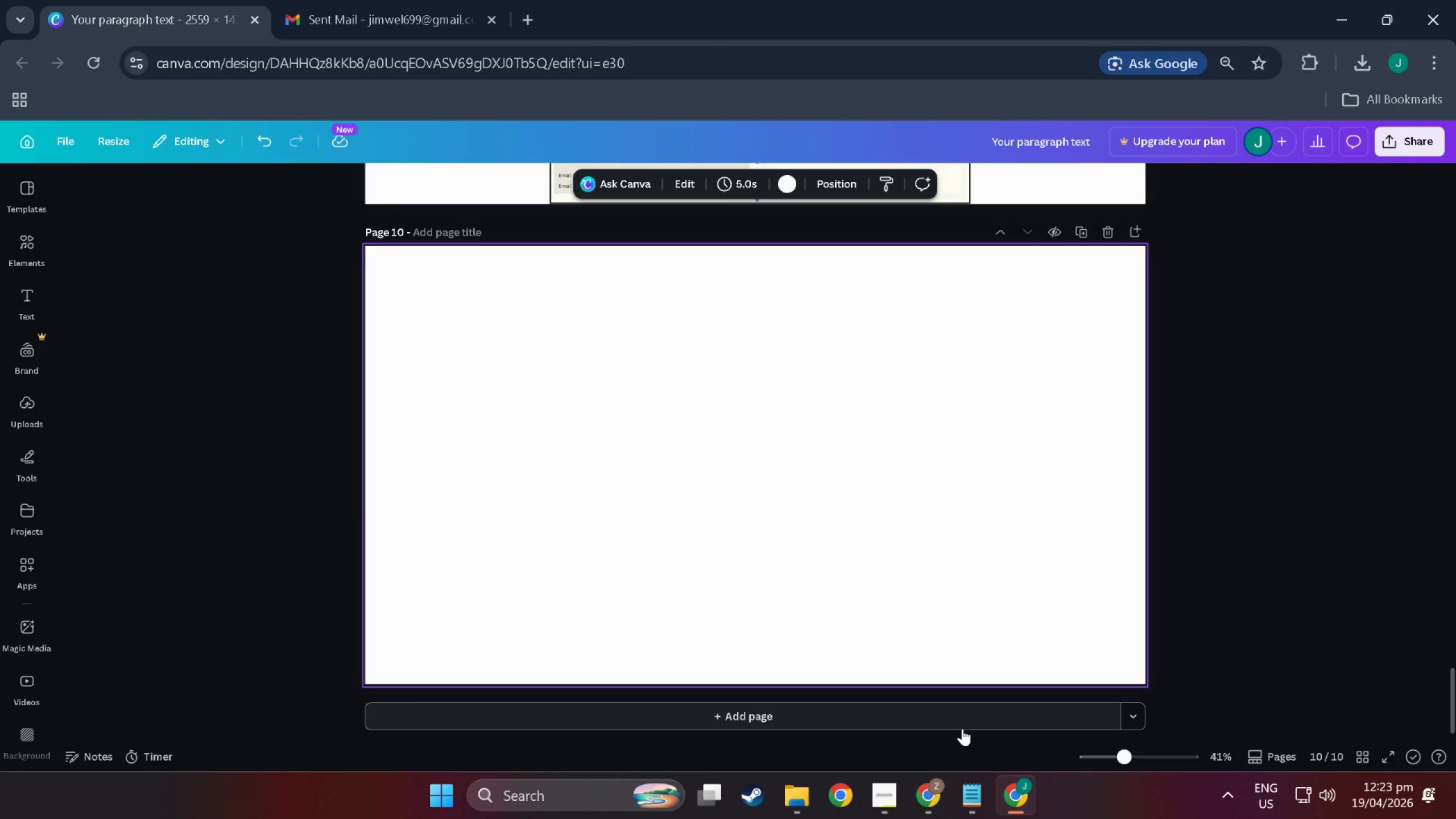 
key(Control+C)
 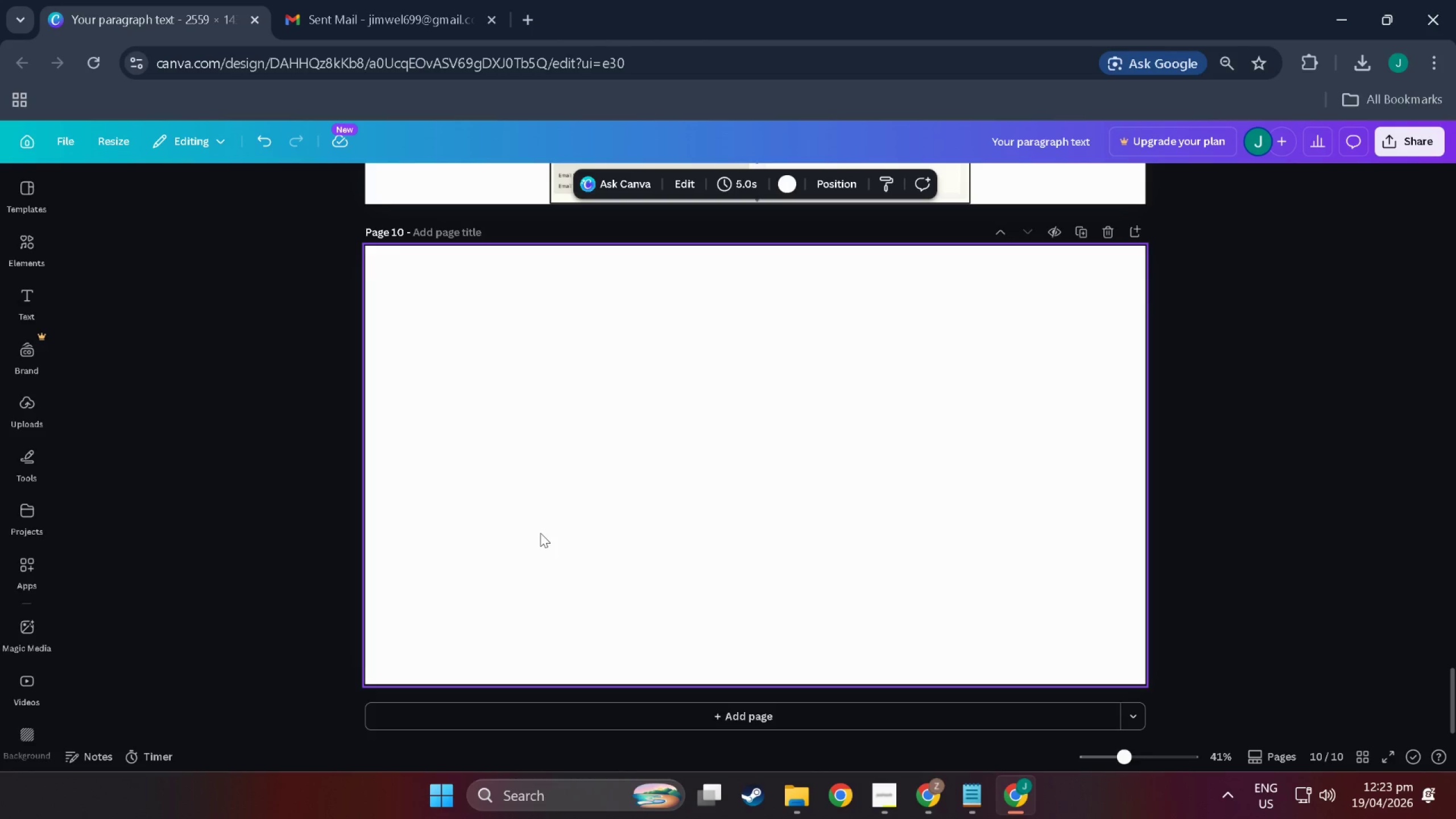 
wait(7.12)
 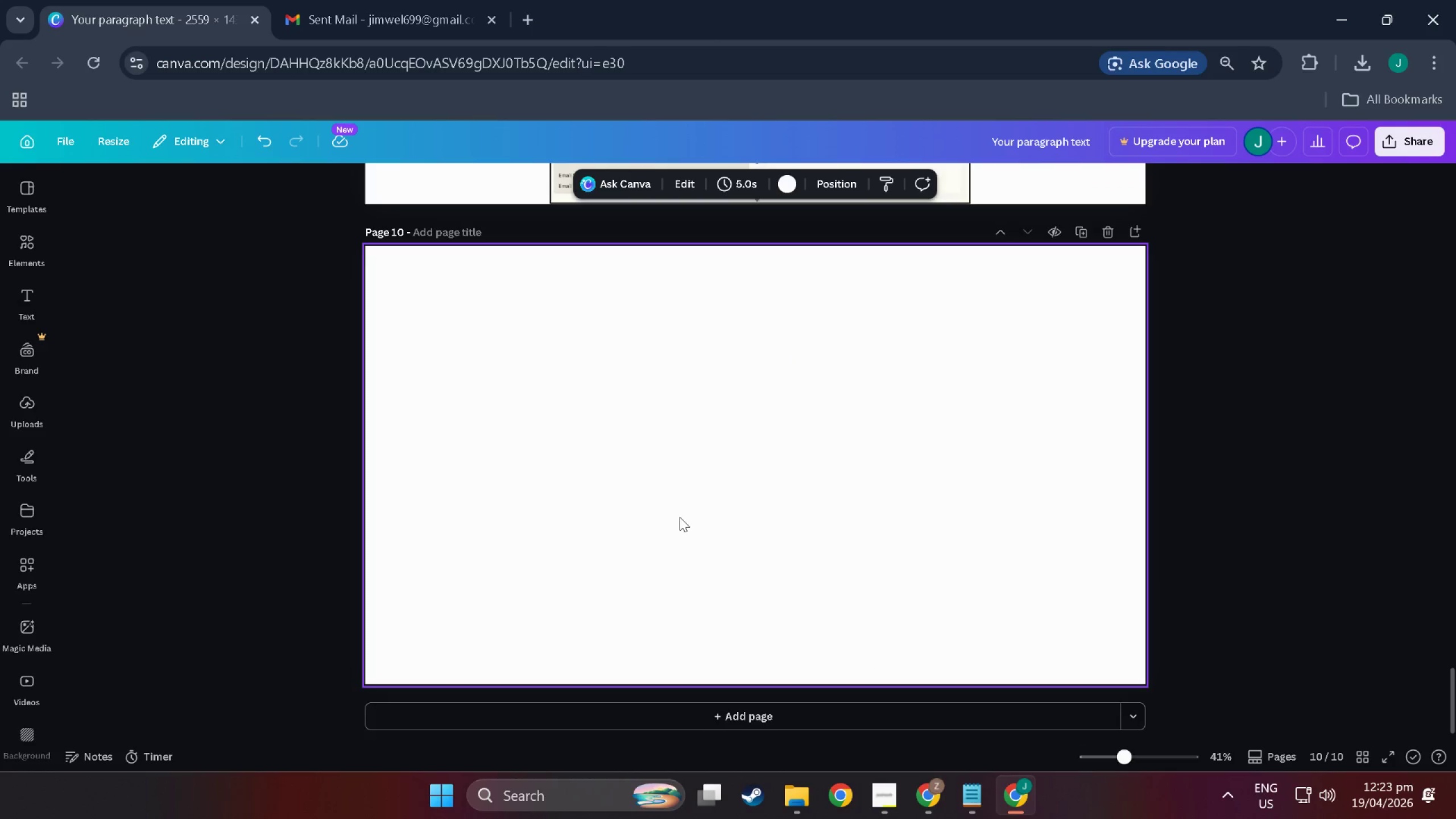 
scroll: coordinate [851, 546], scroll_direction: up, amount: 14.0
 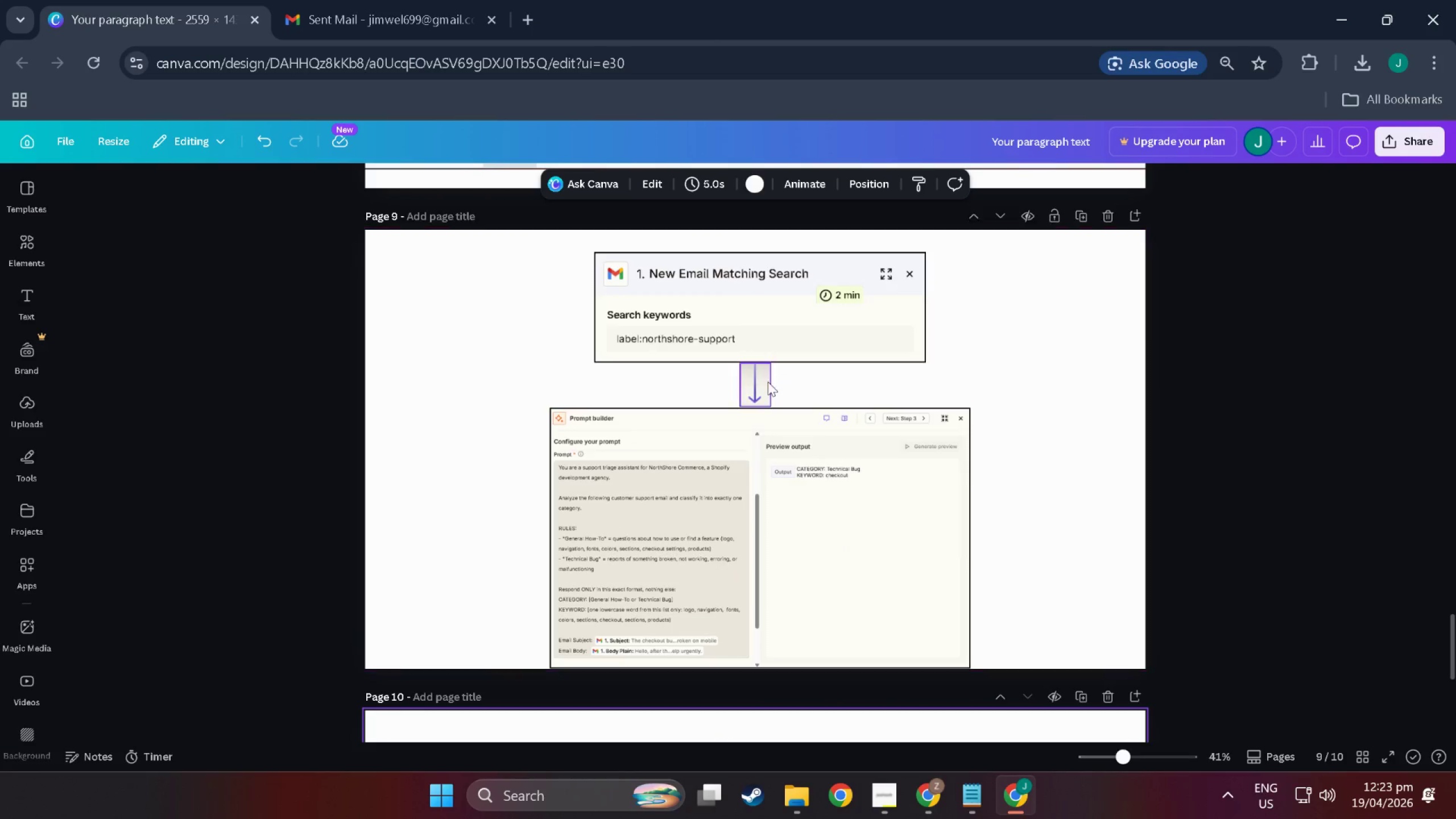 
left_click([764, 382])
 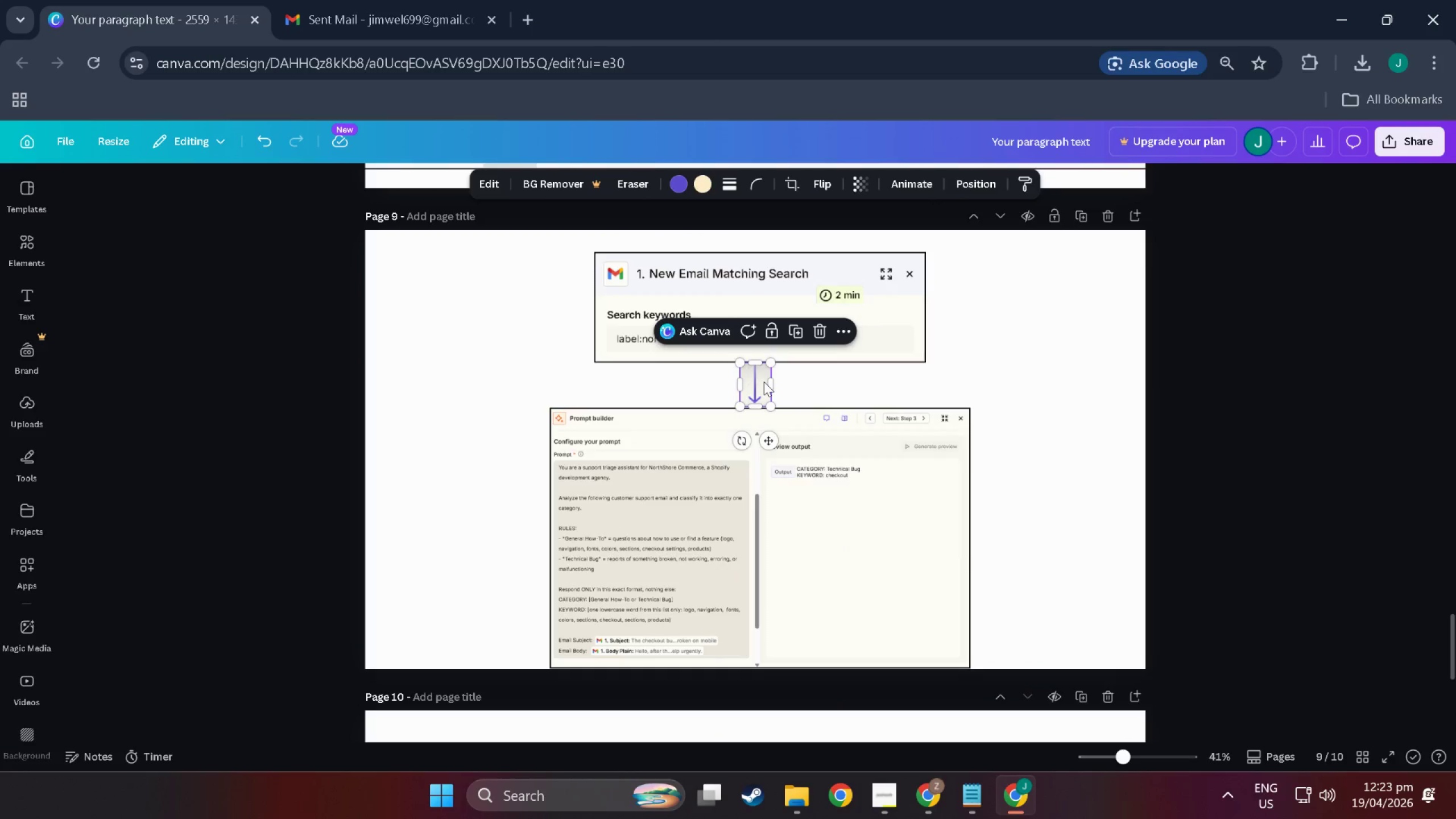 
key(Control+C)
 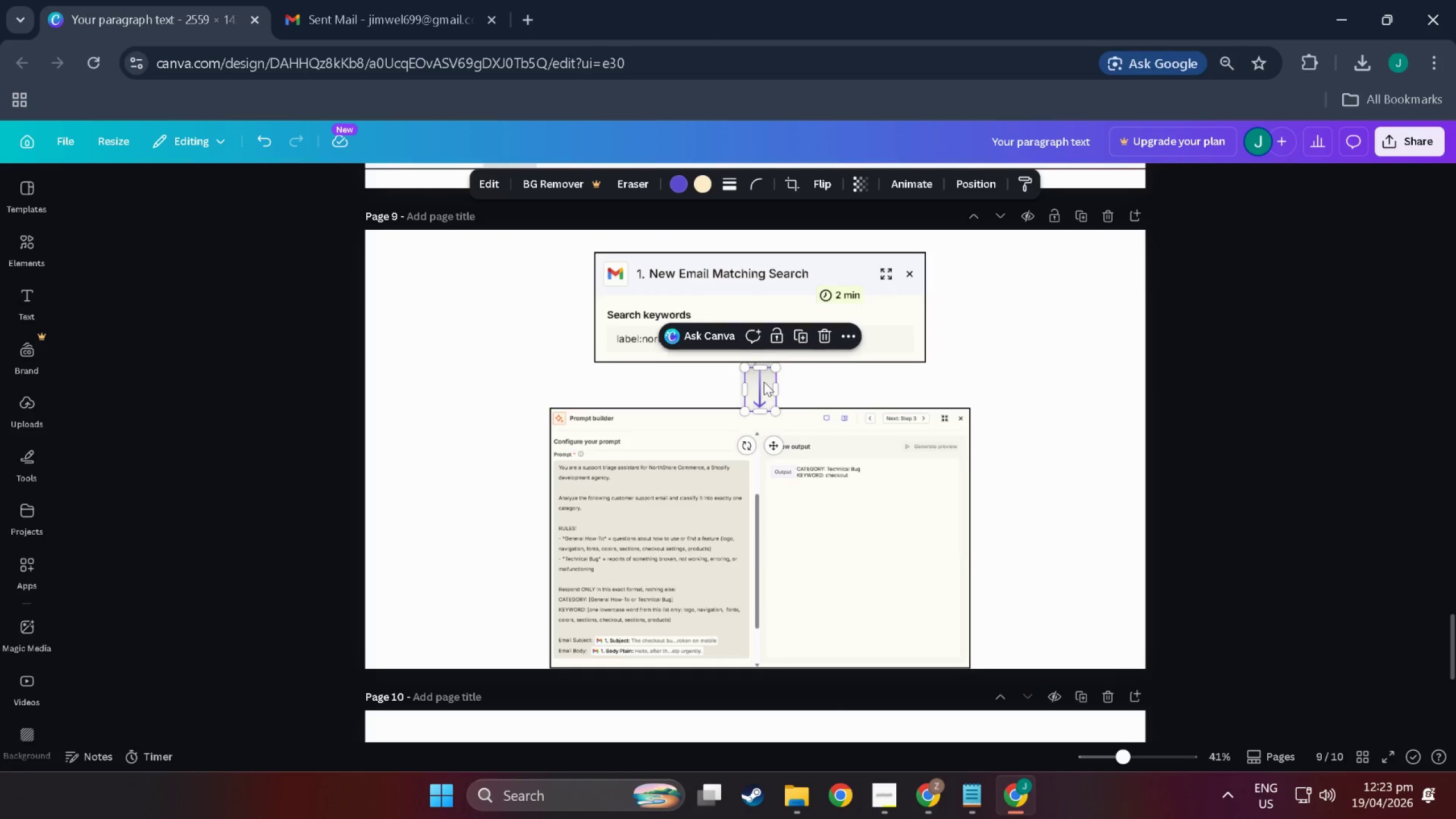 
key(Control+V)
 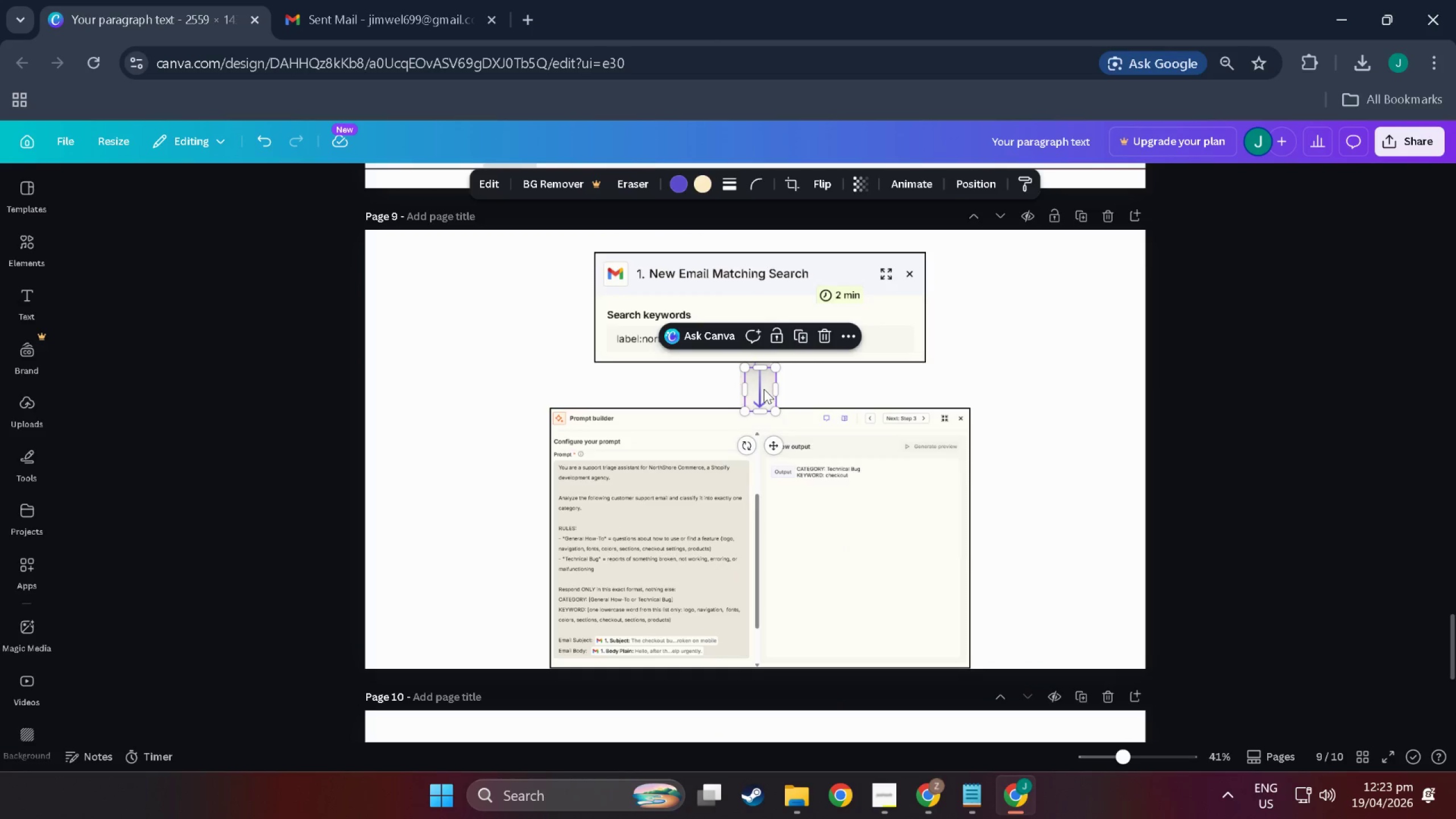 
left_click_drag(start_coordinate=[764, 389], to_coordinate=[766, 669])
 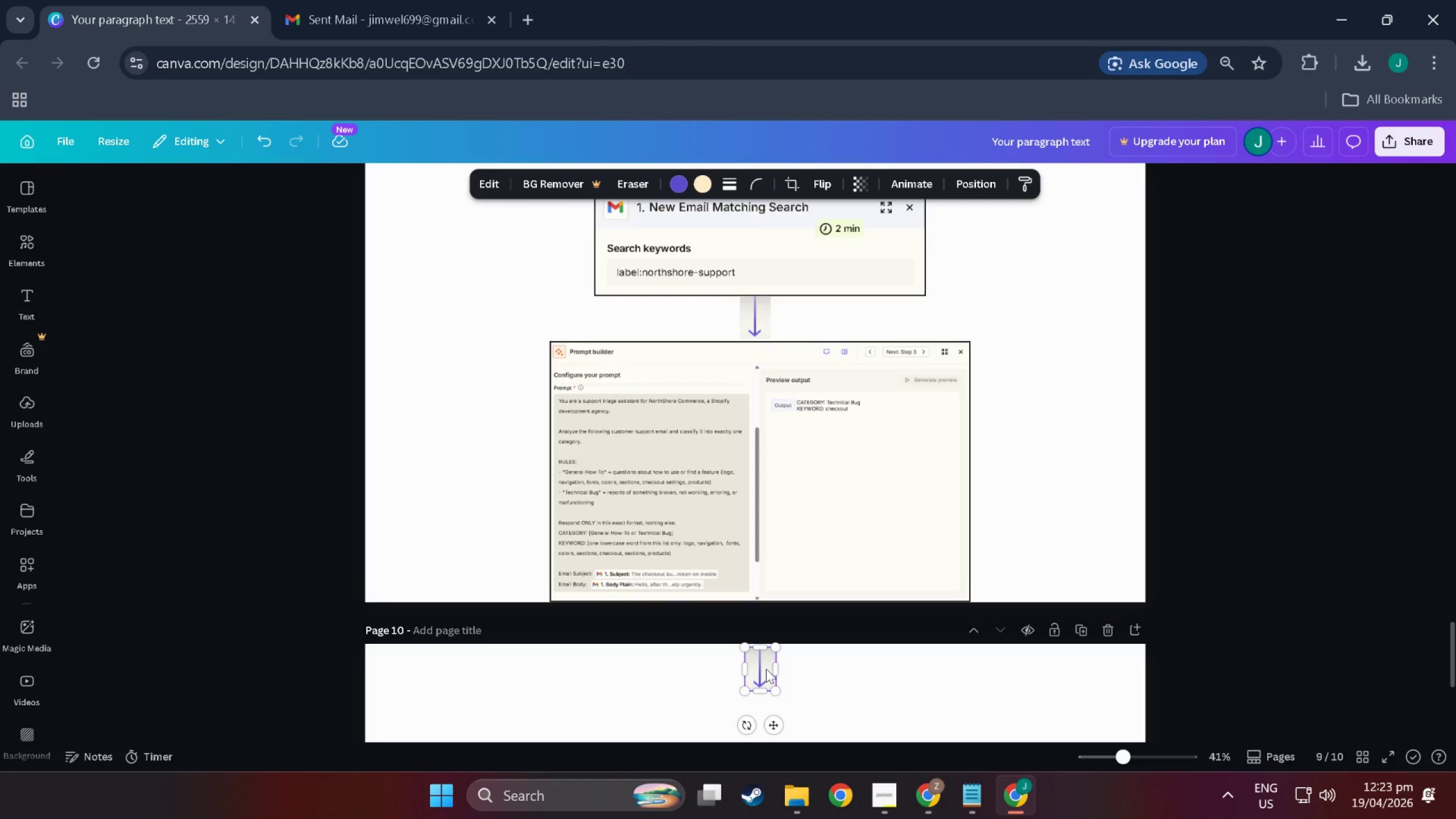 
scroll: coordinate [733, 635], scroll_direction: down, amount: 2.0
 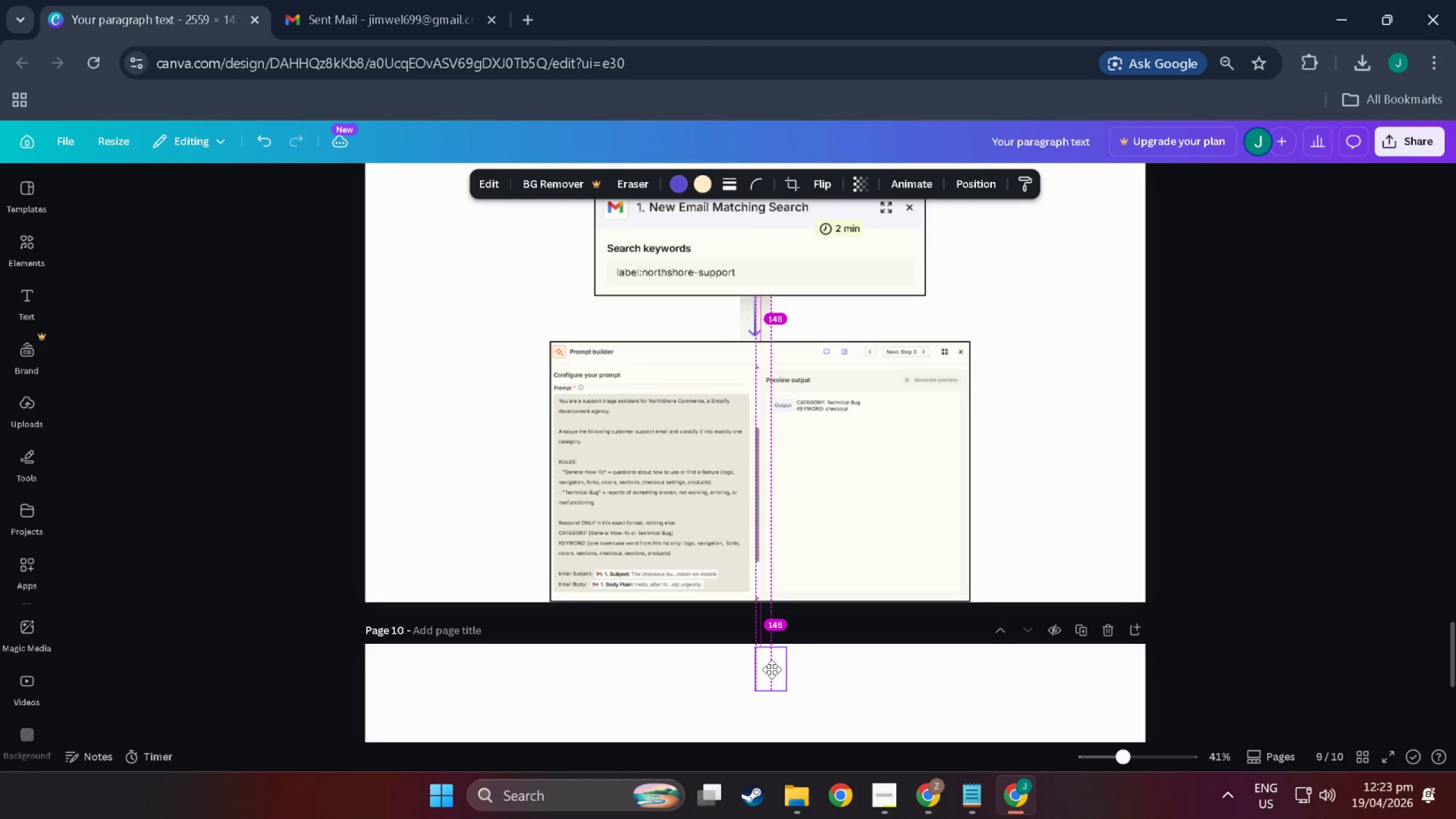 
left_click([766, 669])
 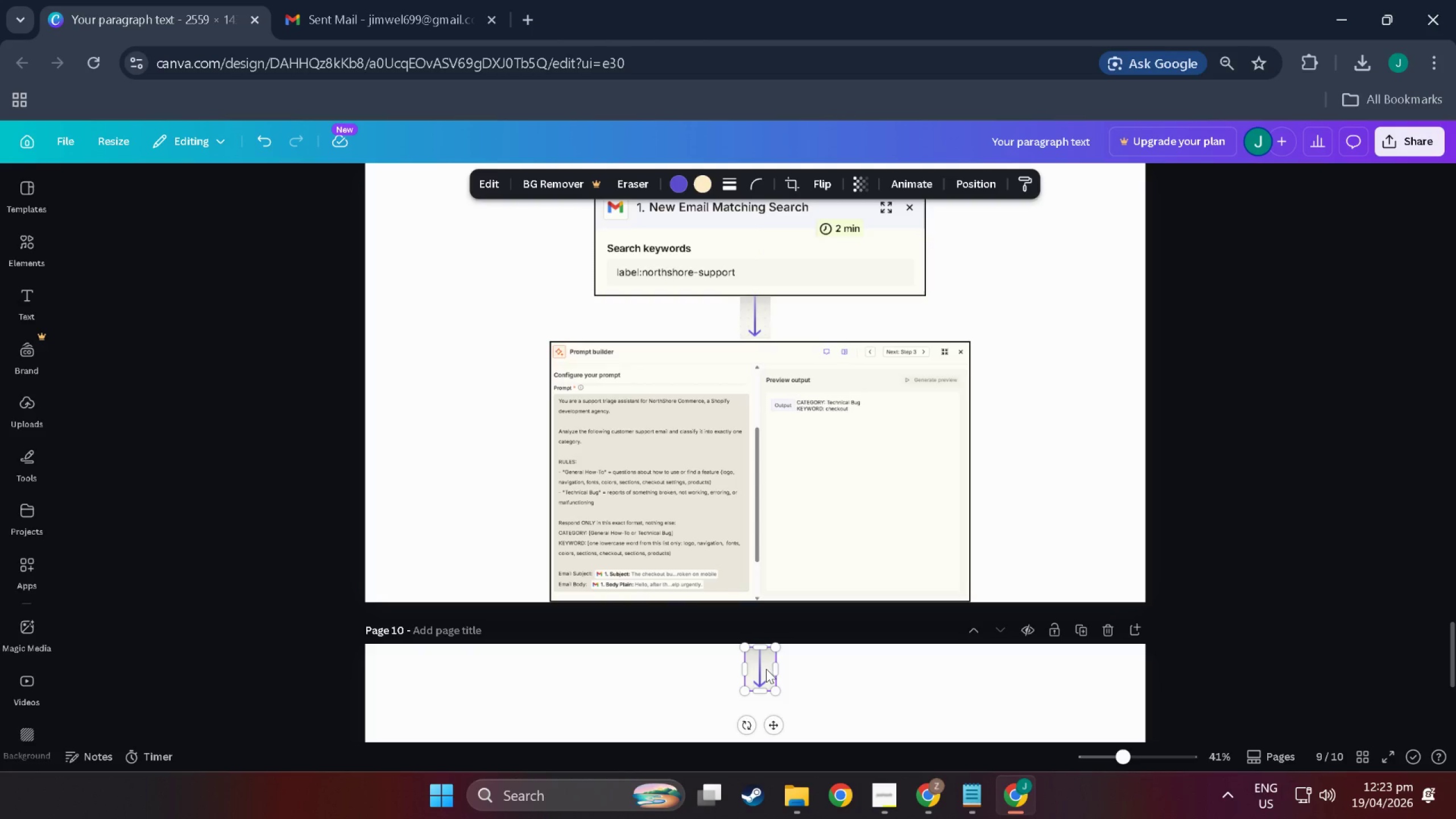 
left_click([766, 669])
 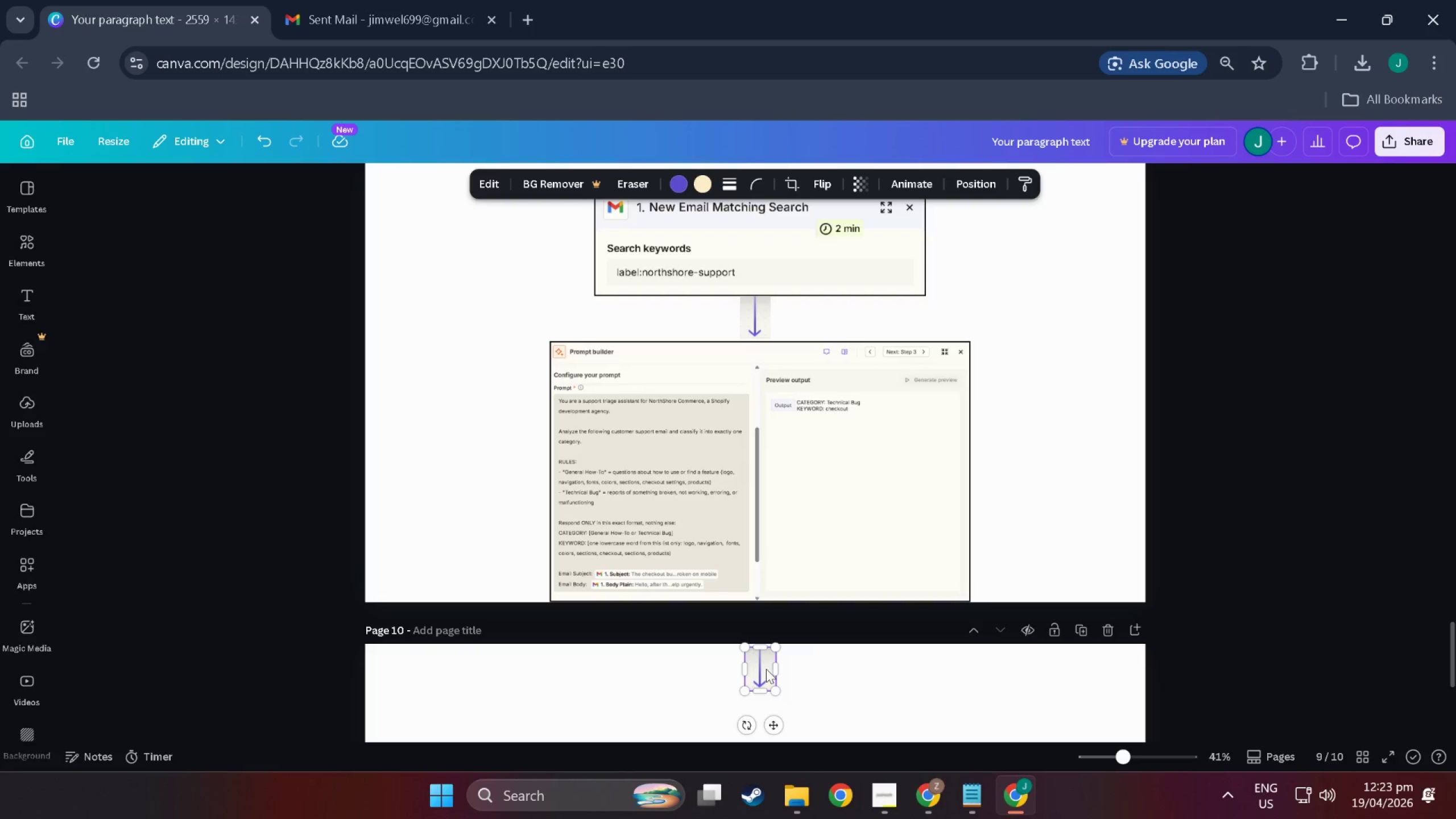 
wait(5.06)
 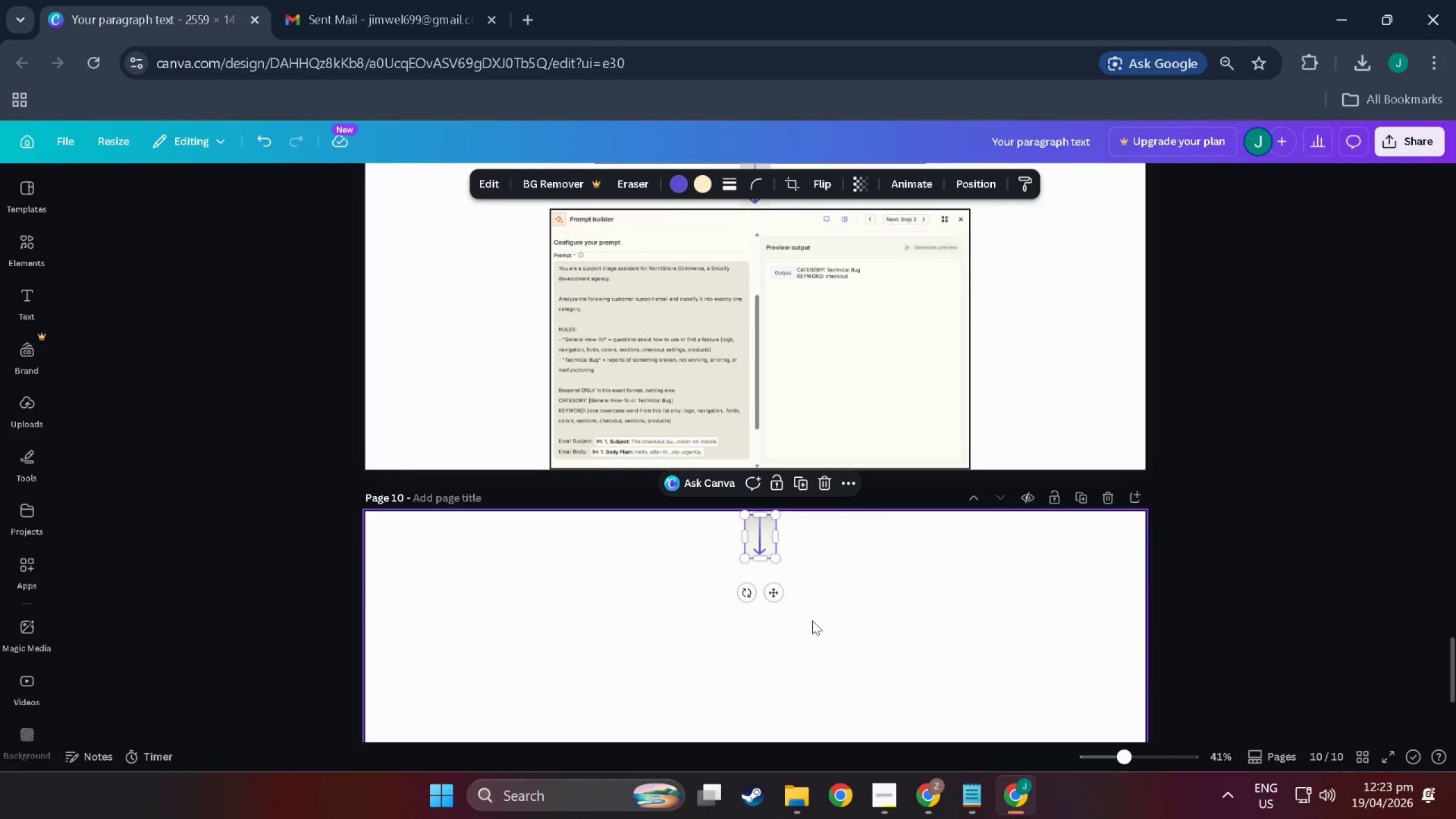 
left_click([818, 613])
 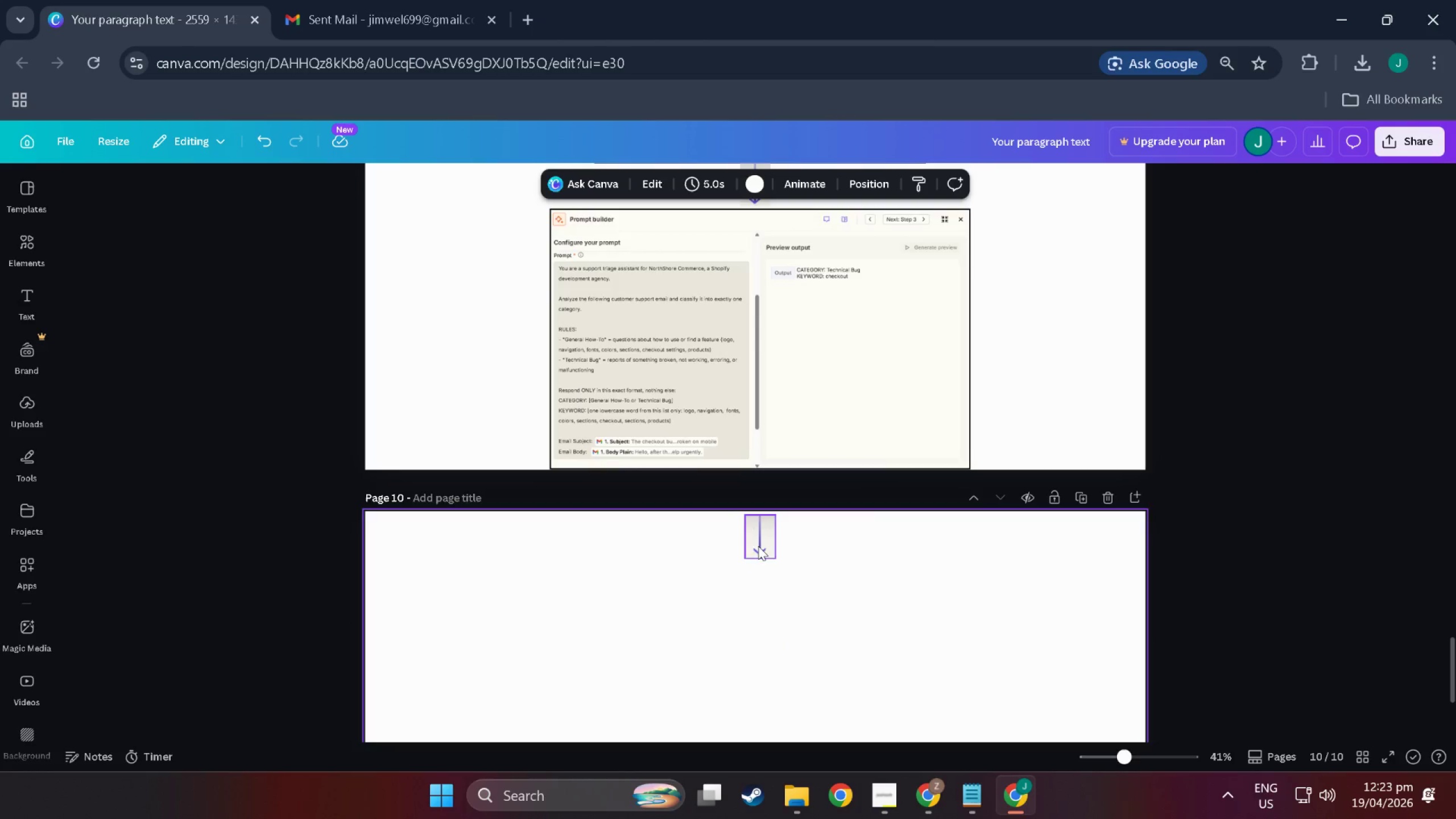 
scroll: coordinate [779, 615], scroll_direction: down, amount: 4.0
 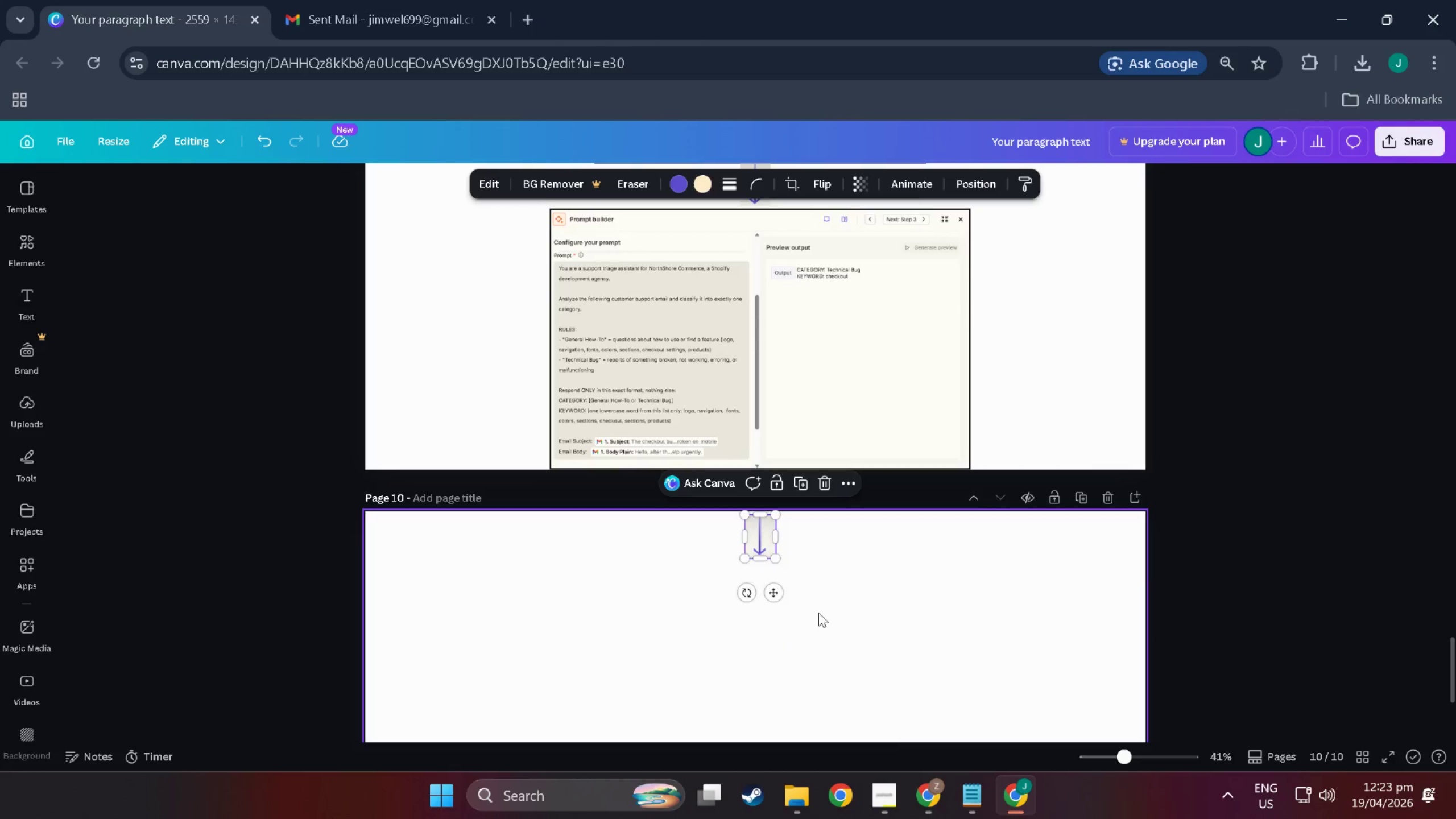 
left_click_drag(start_coordinate=[762, 536], to_coordinate=[757, 535])
 